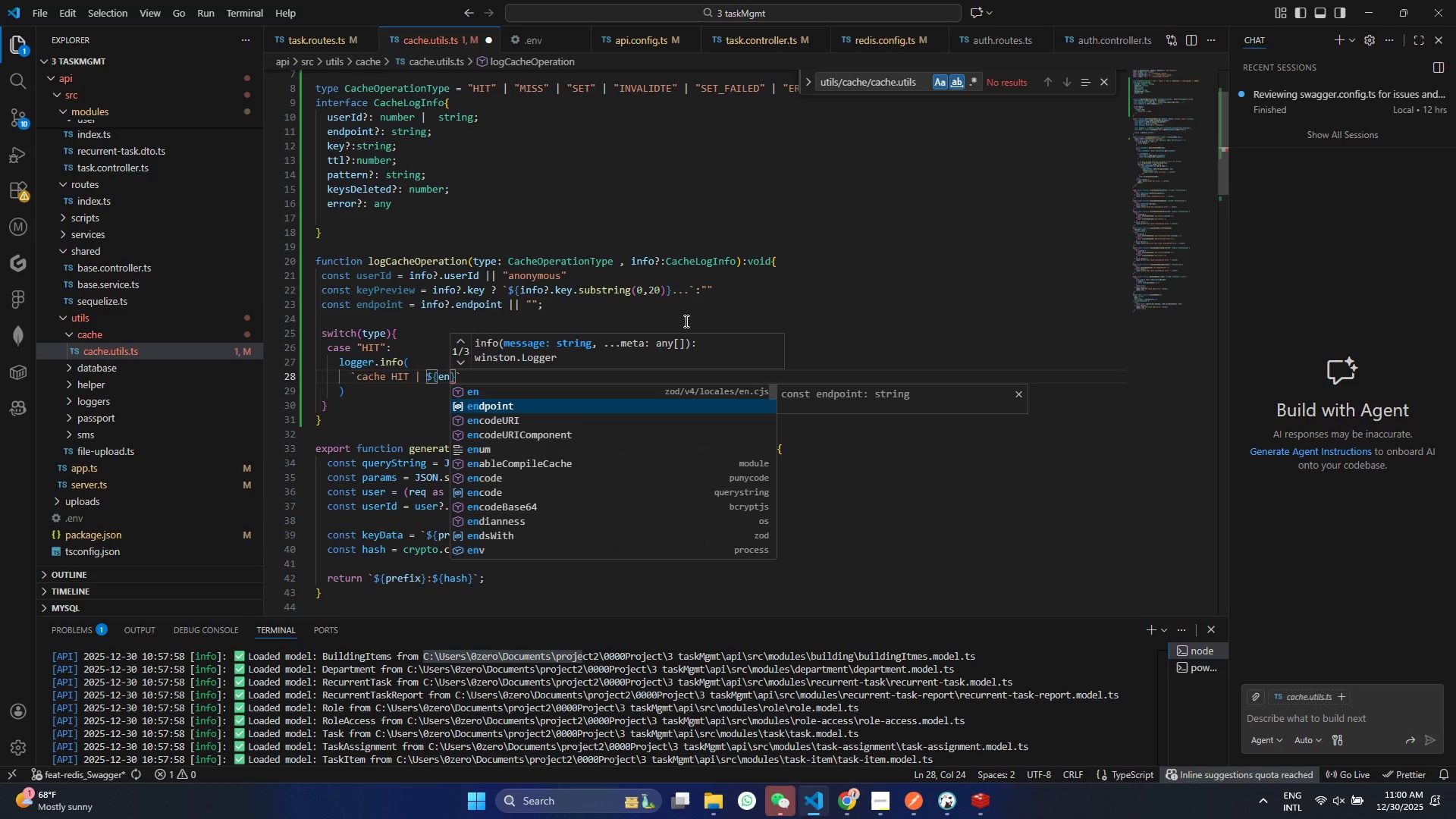 
key(Control+Enter)
 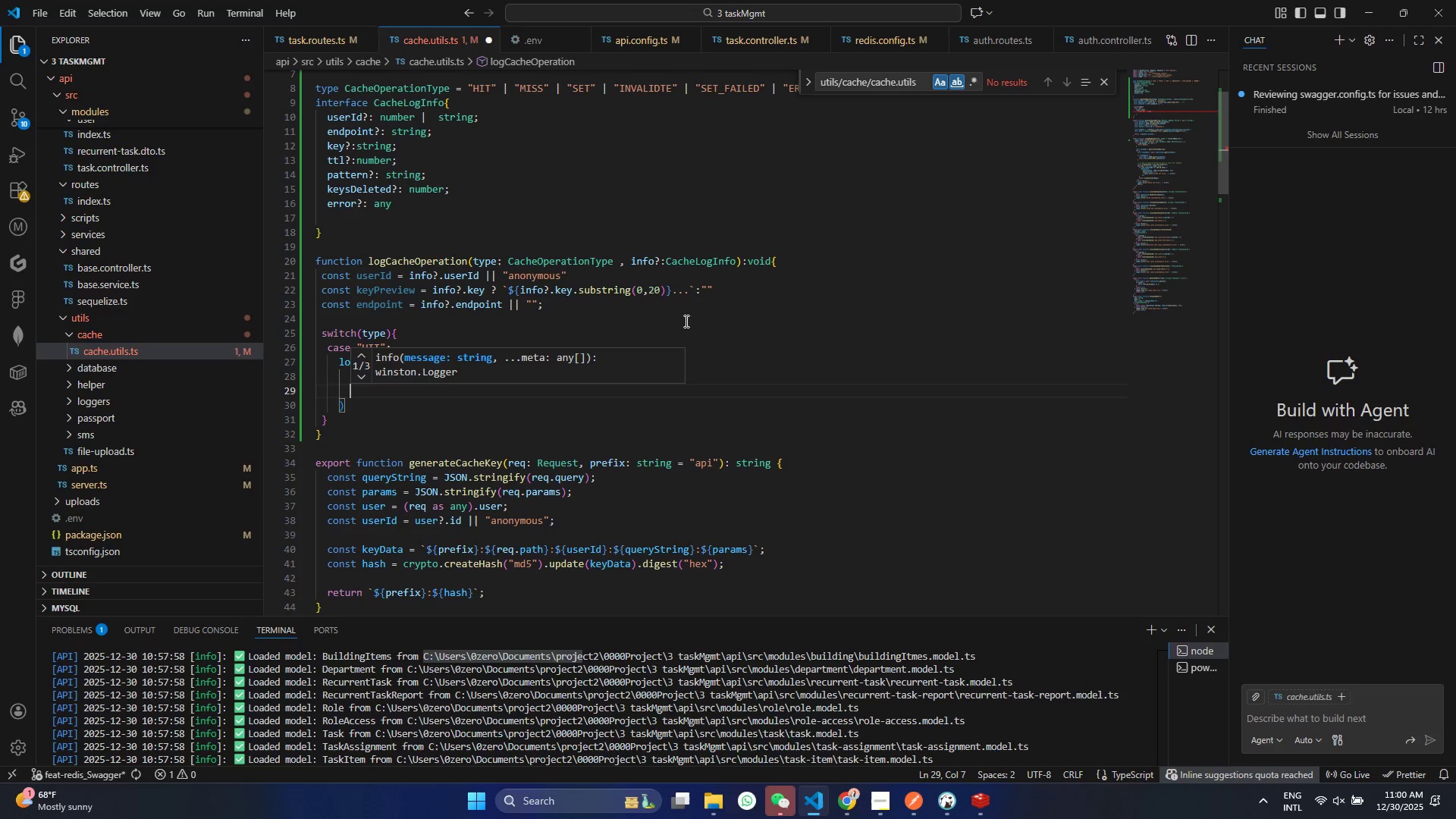 
key(Control+S)
 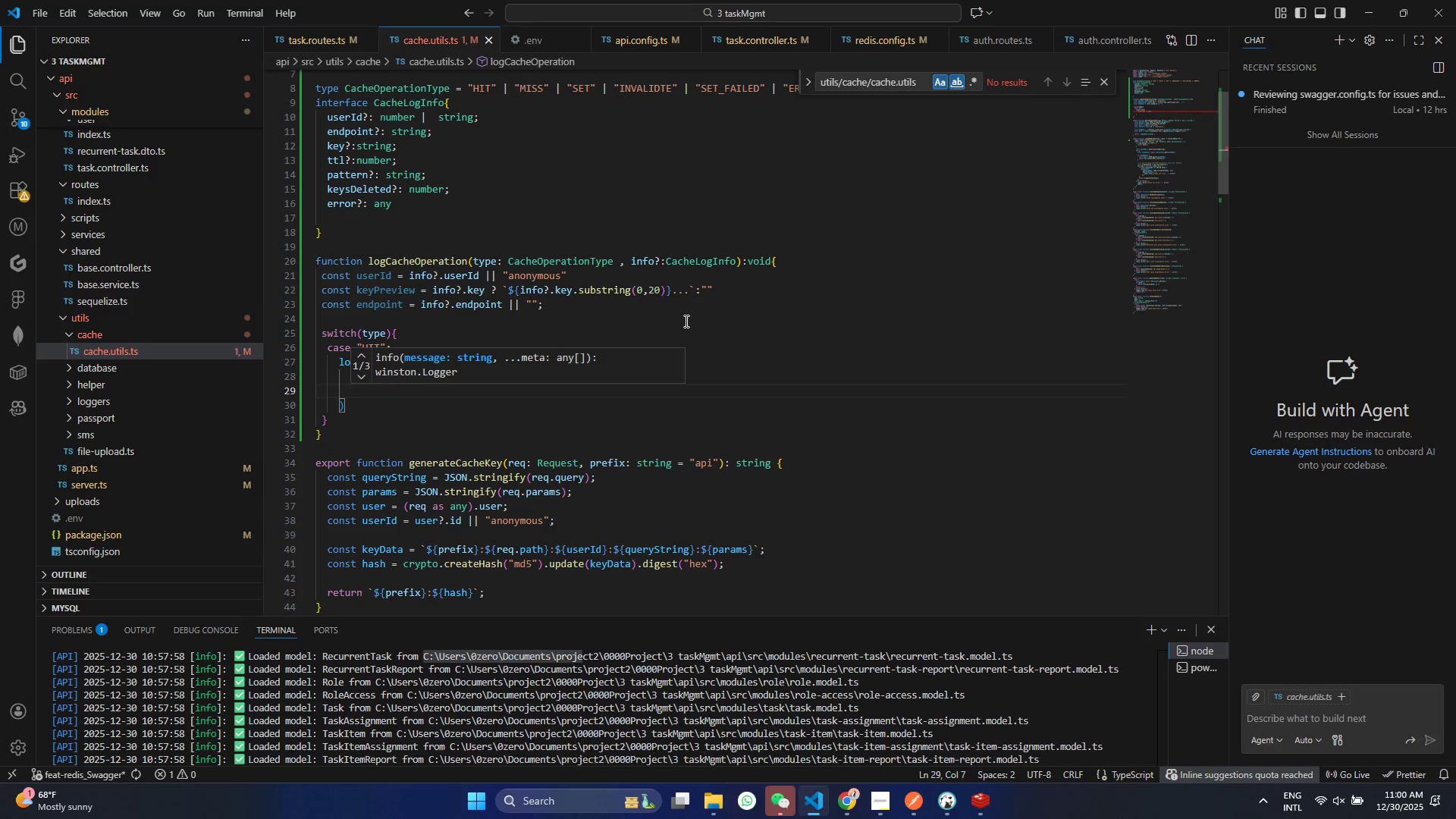 
key(Control+ControlLeft)
 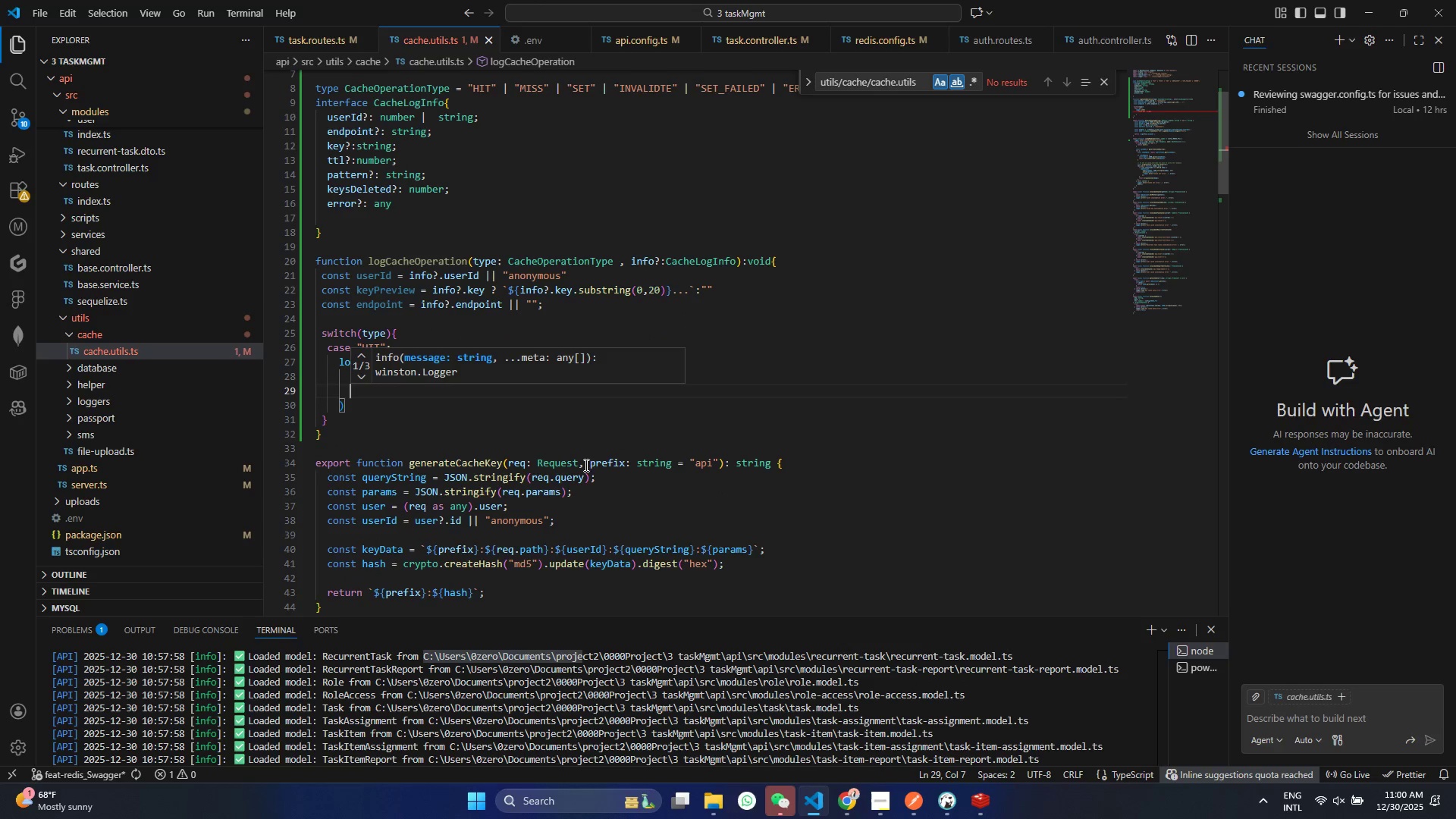 
left_click([560, 483])
 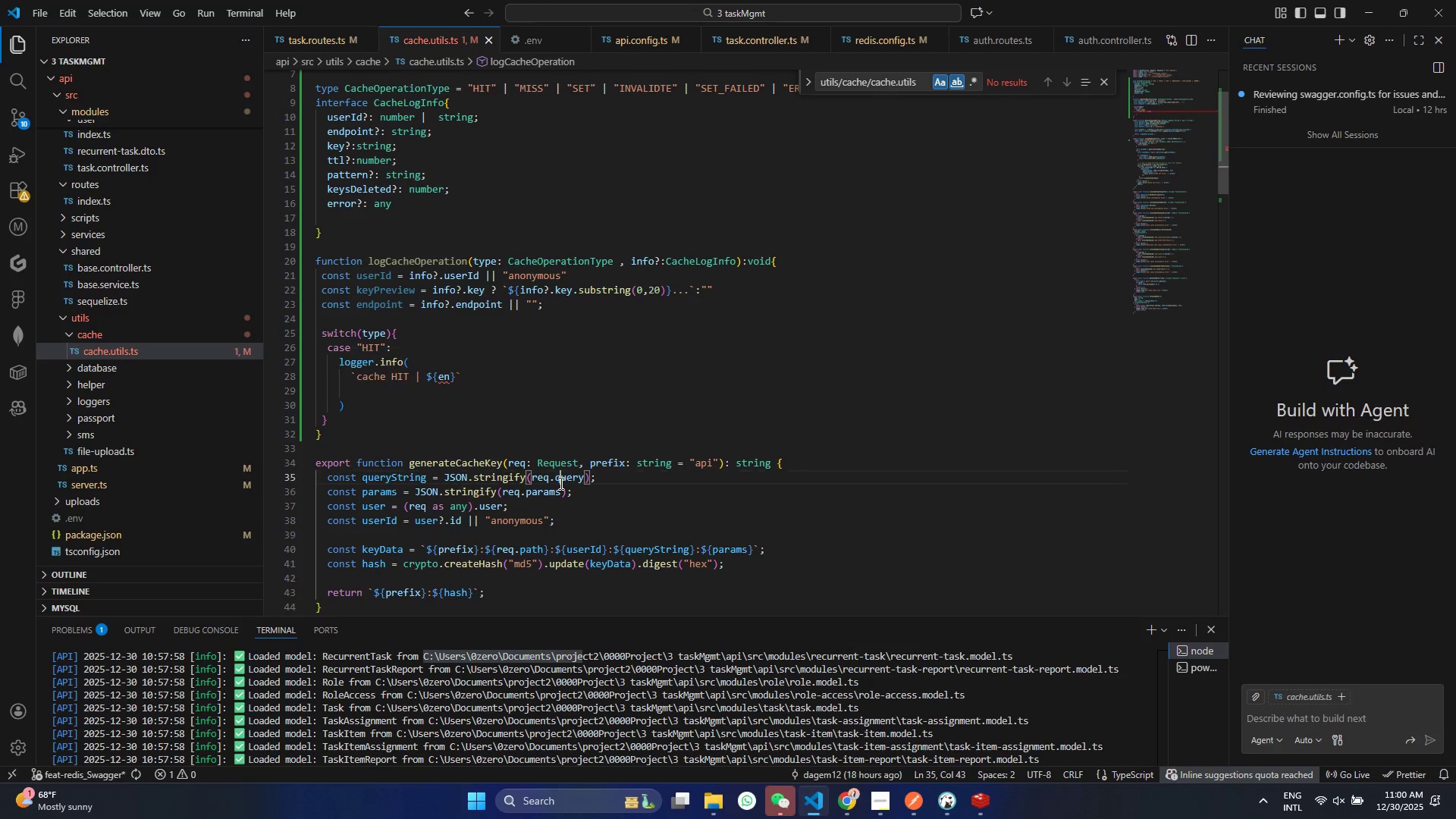 
hold_key(key=ControlLeft, duration=0.34)
 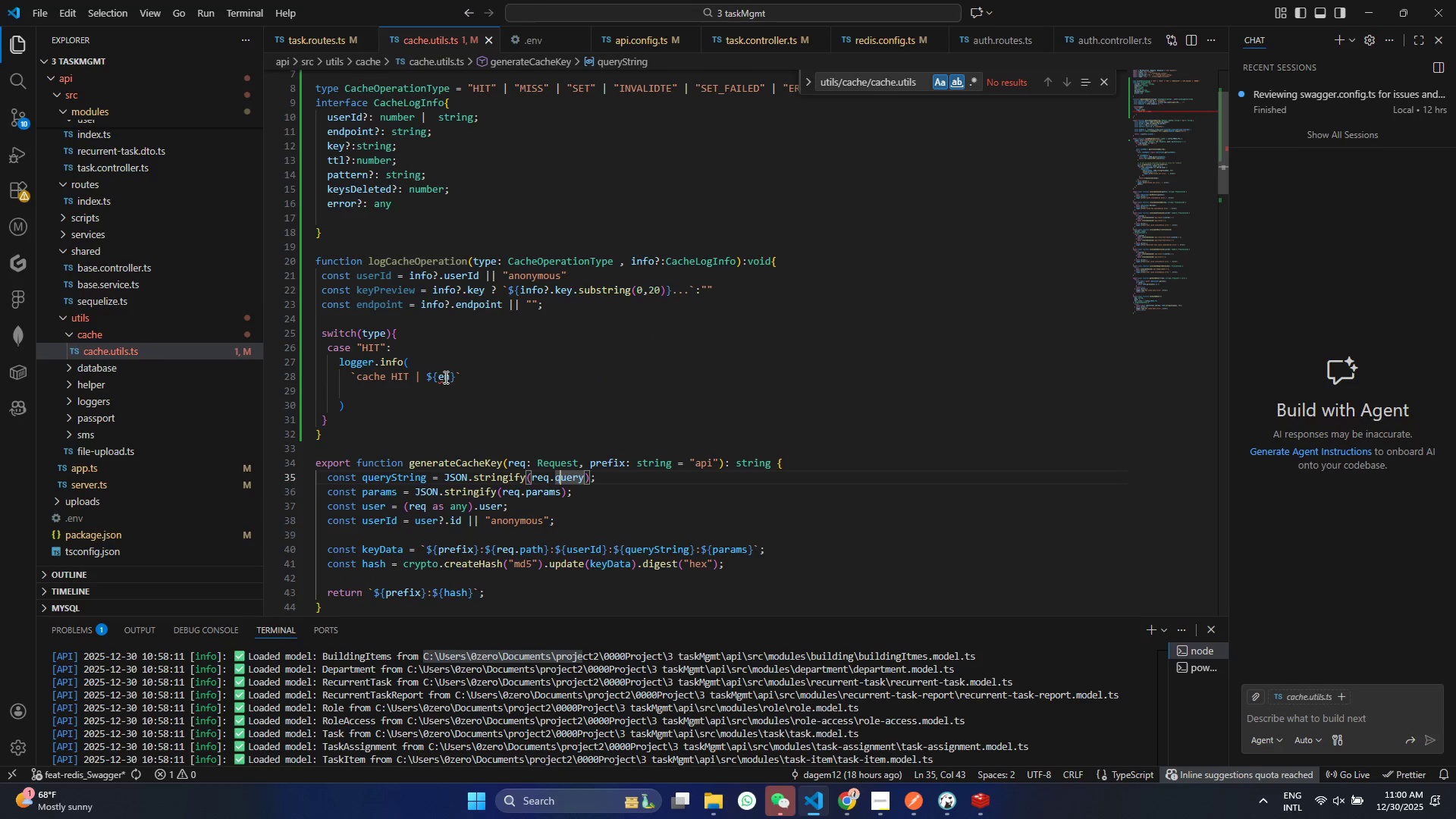 
left_click([446, 380])
 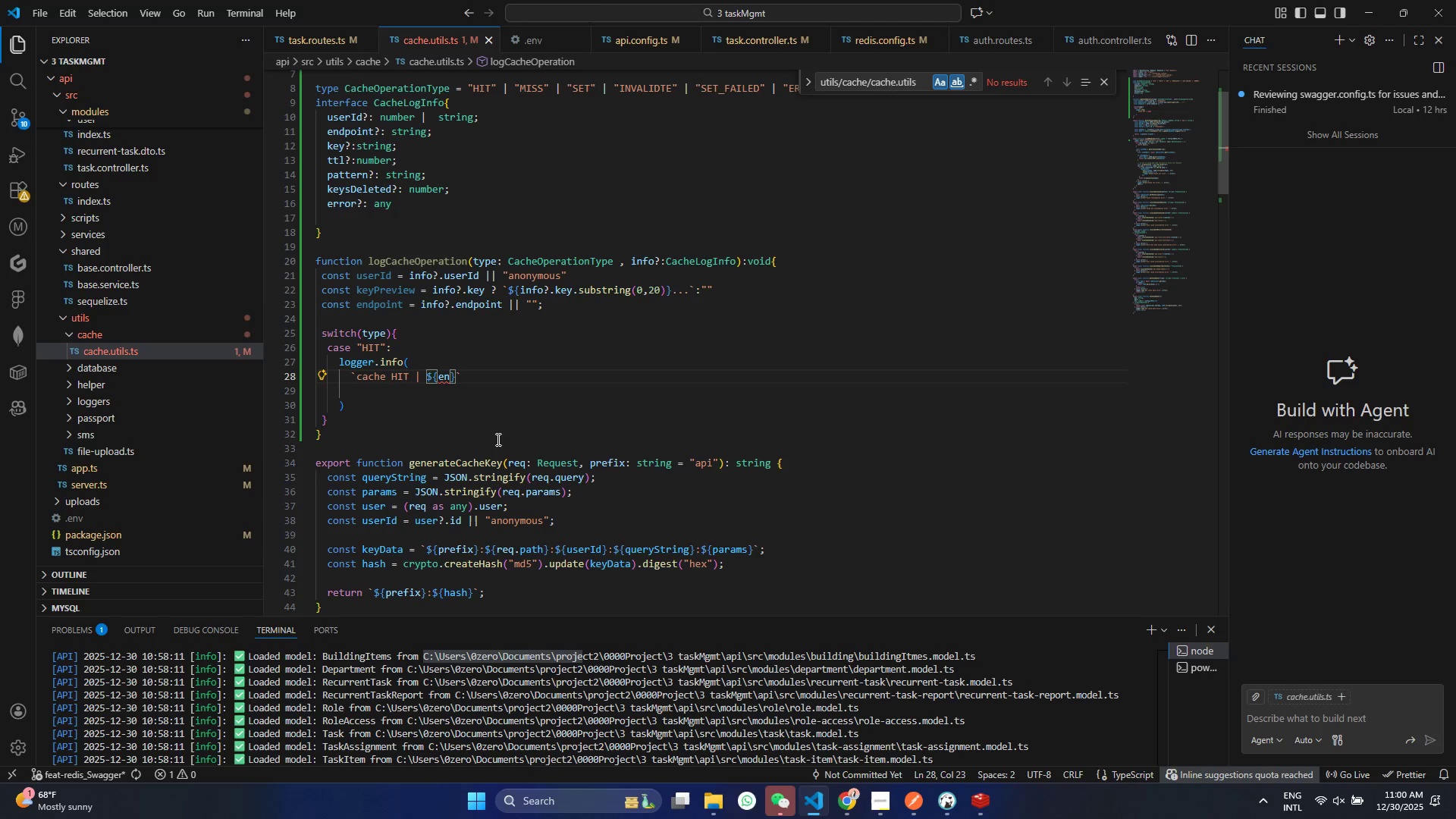 
key(ArrowRight)
 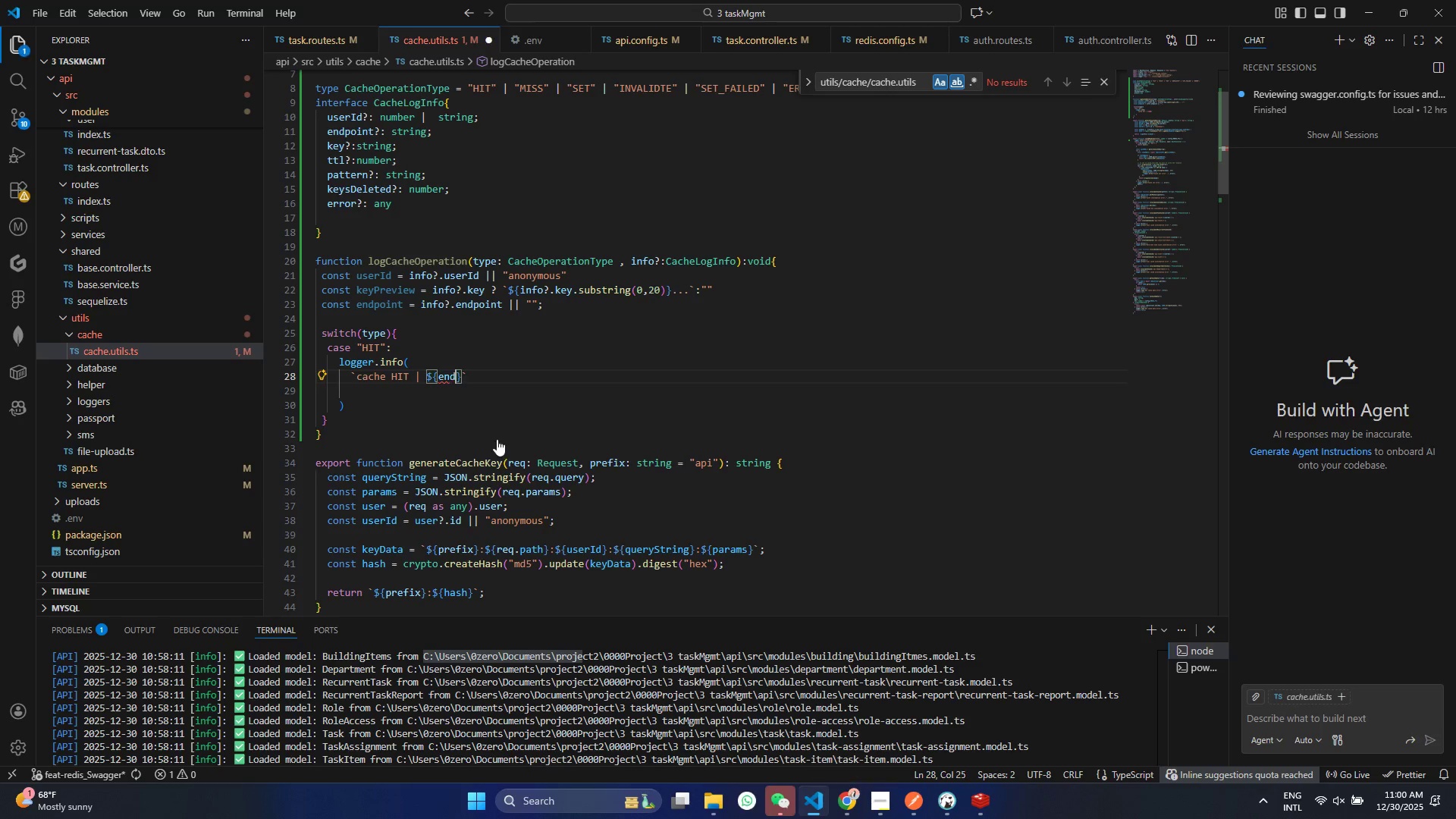 
key(D)
 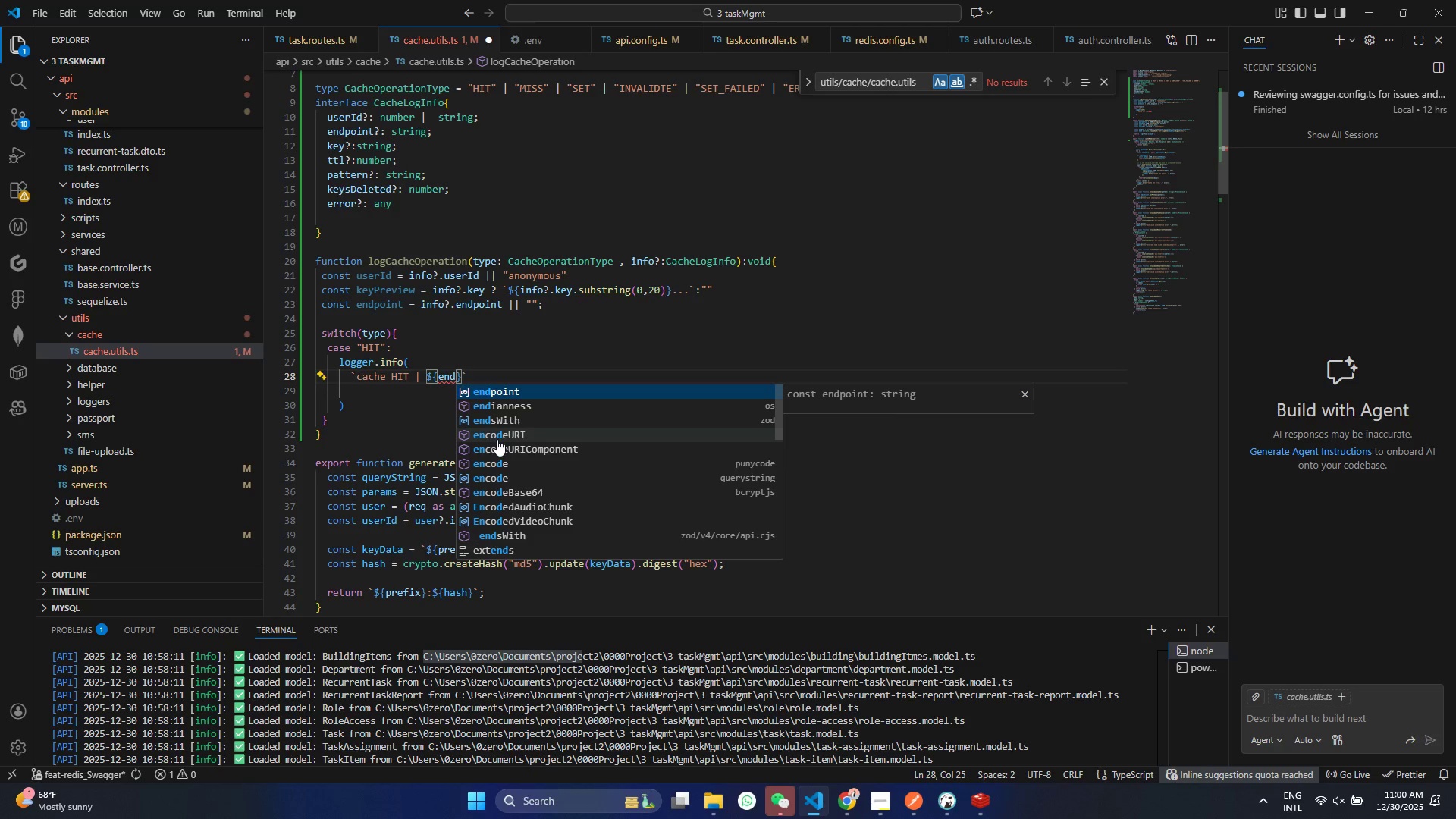 
key(Enter)
 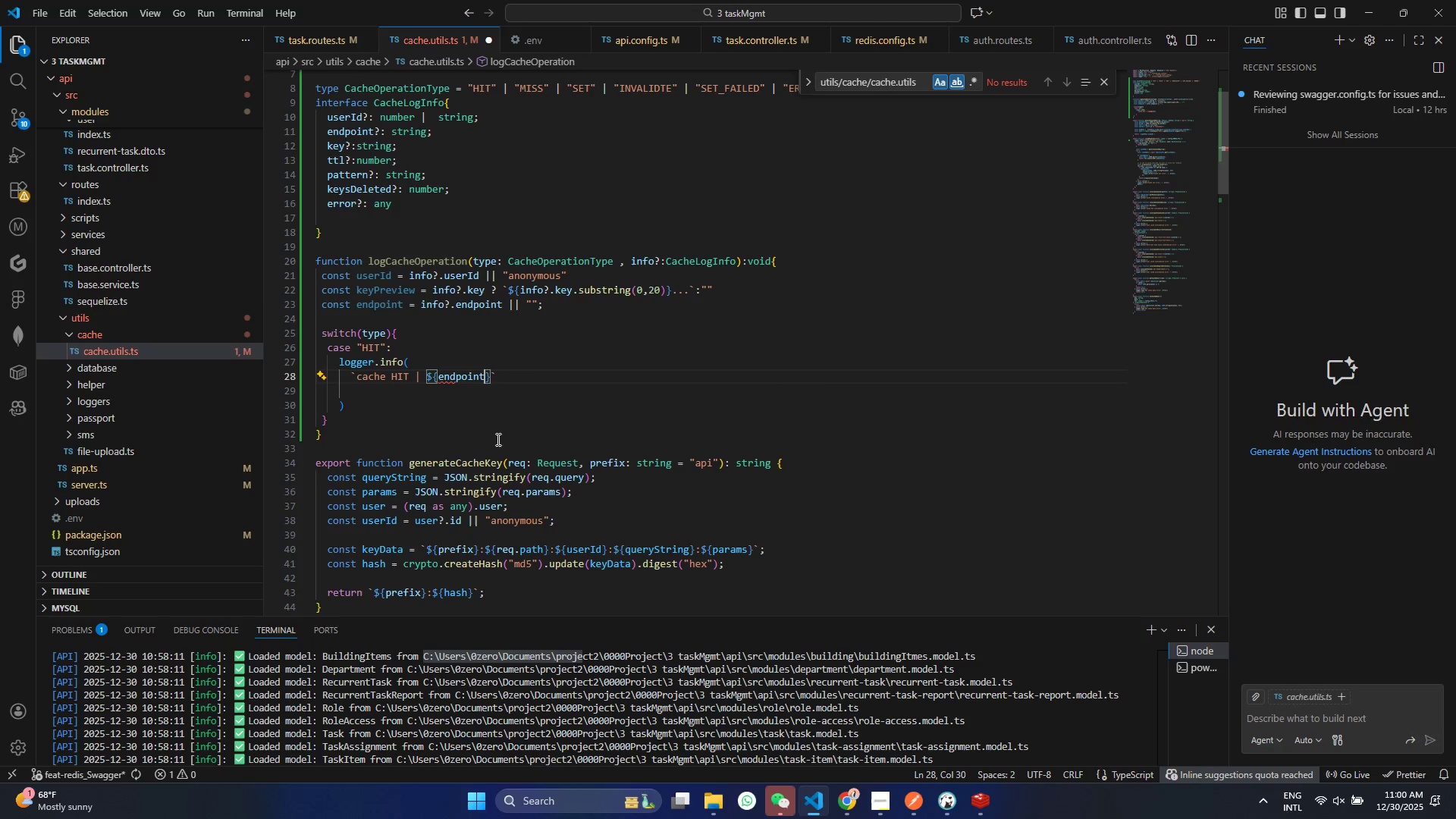 
key(Control+ControlLeft)
 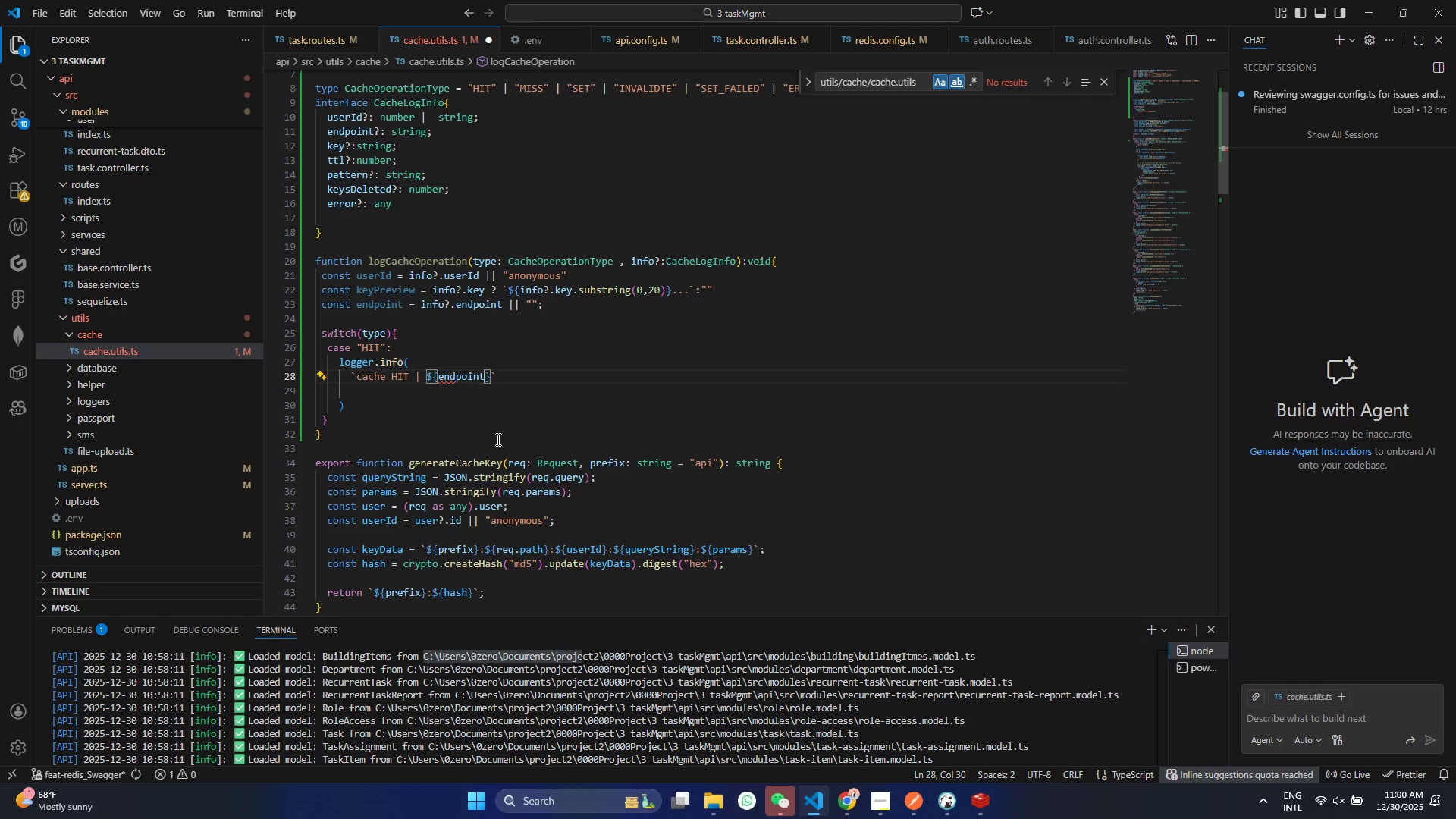 
key(Control+S)
 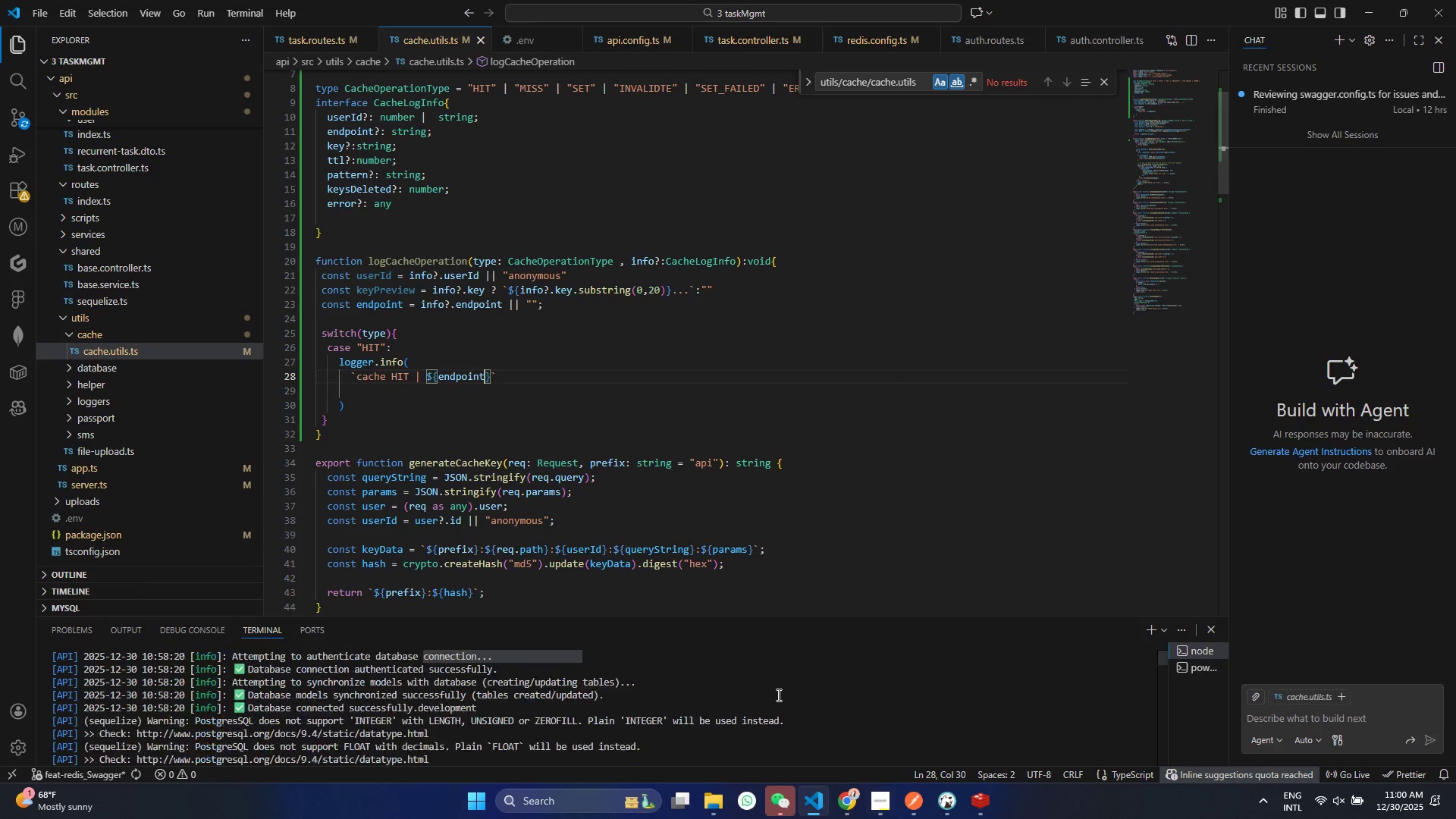 
scroll: coordinate [590, 696], scroll_direction: down, amount: 120.0
 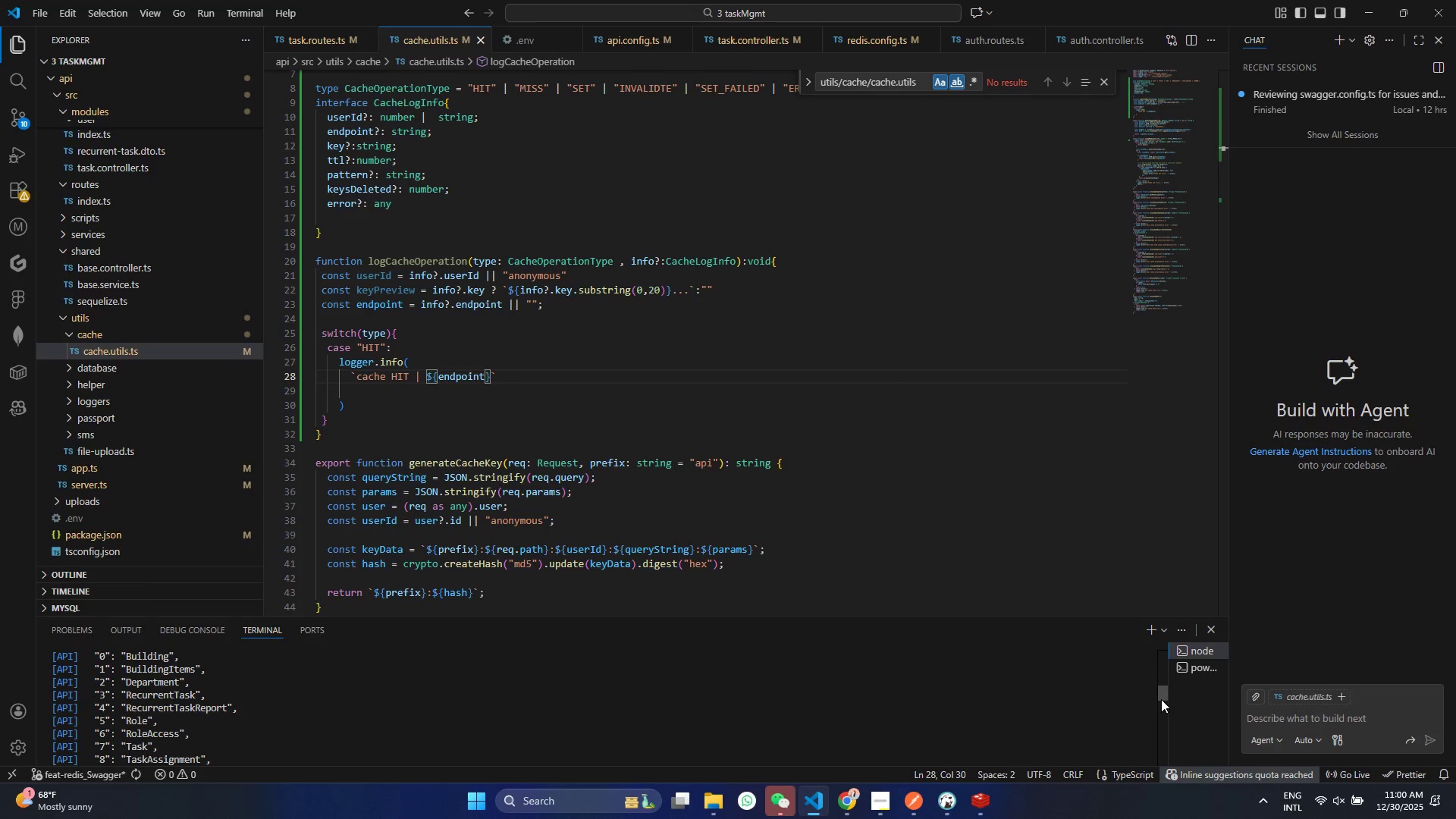 
left_click_drag(start_coordinate=[1160, 692], to_coordinate=[1150, 795])
 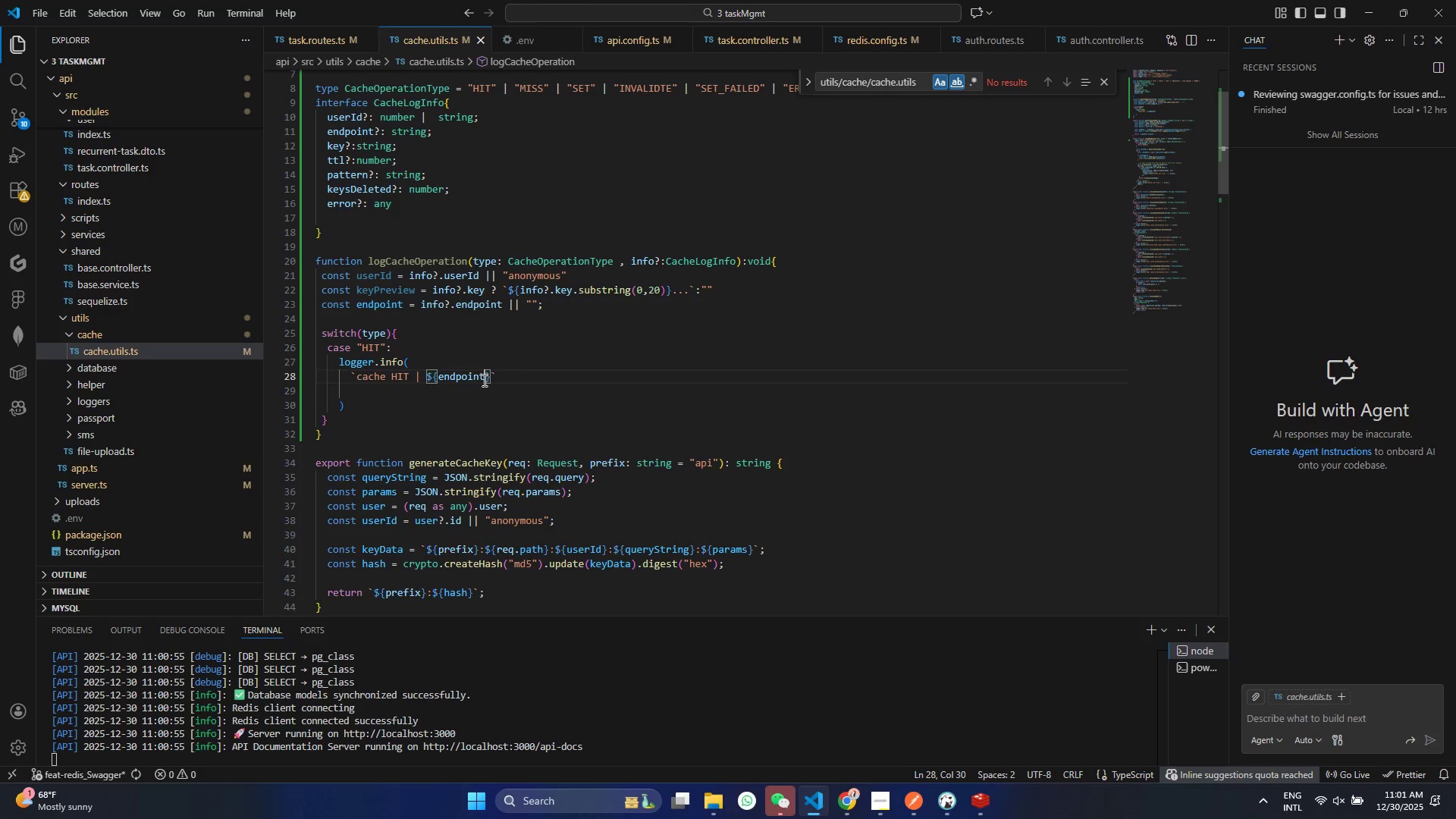 
left_click([485, 375])
 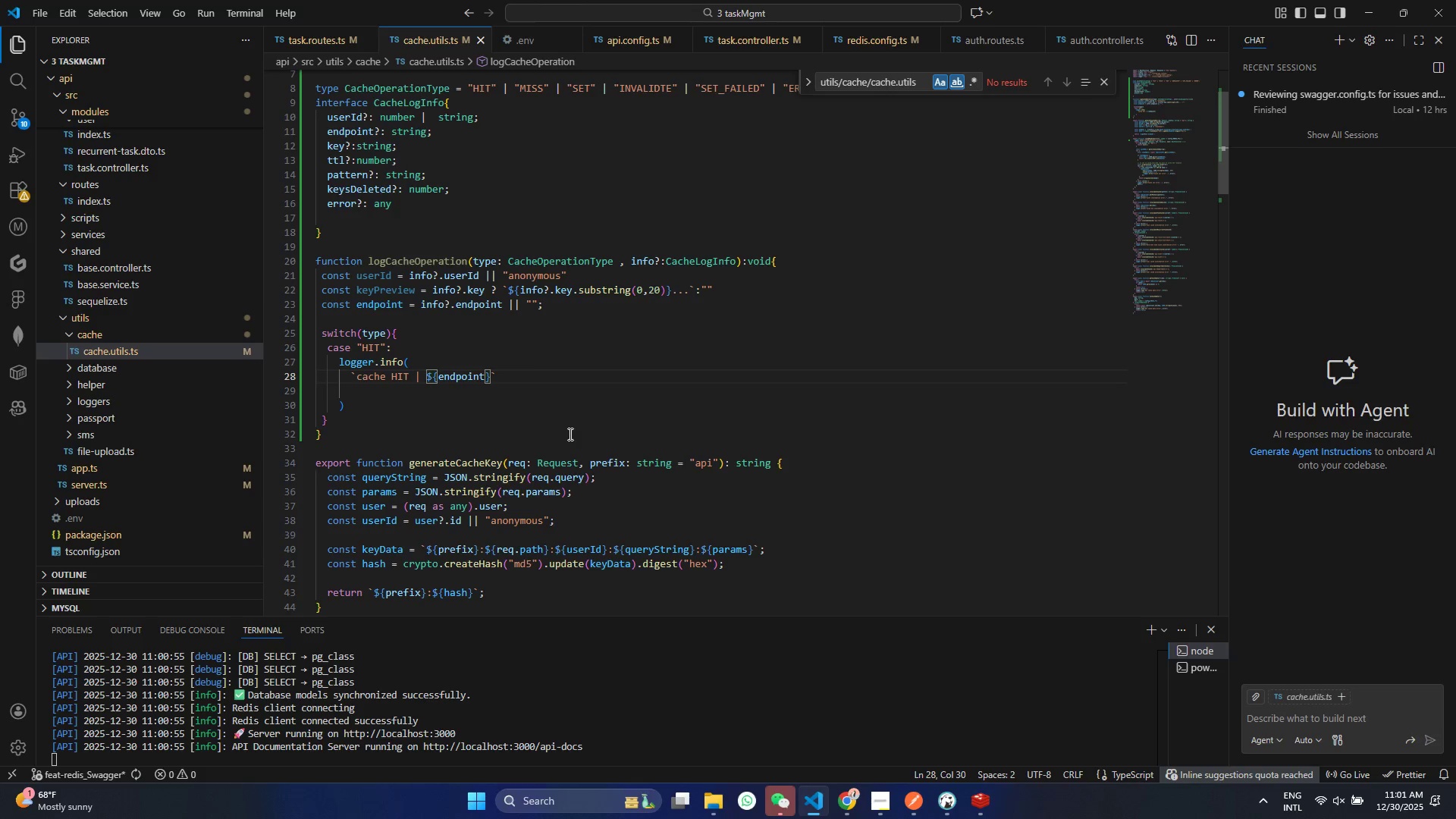 
key(ArrowRight)
 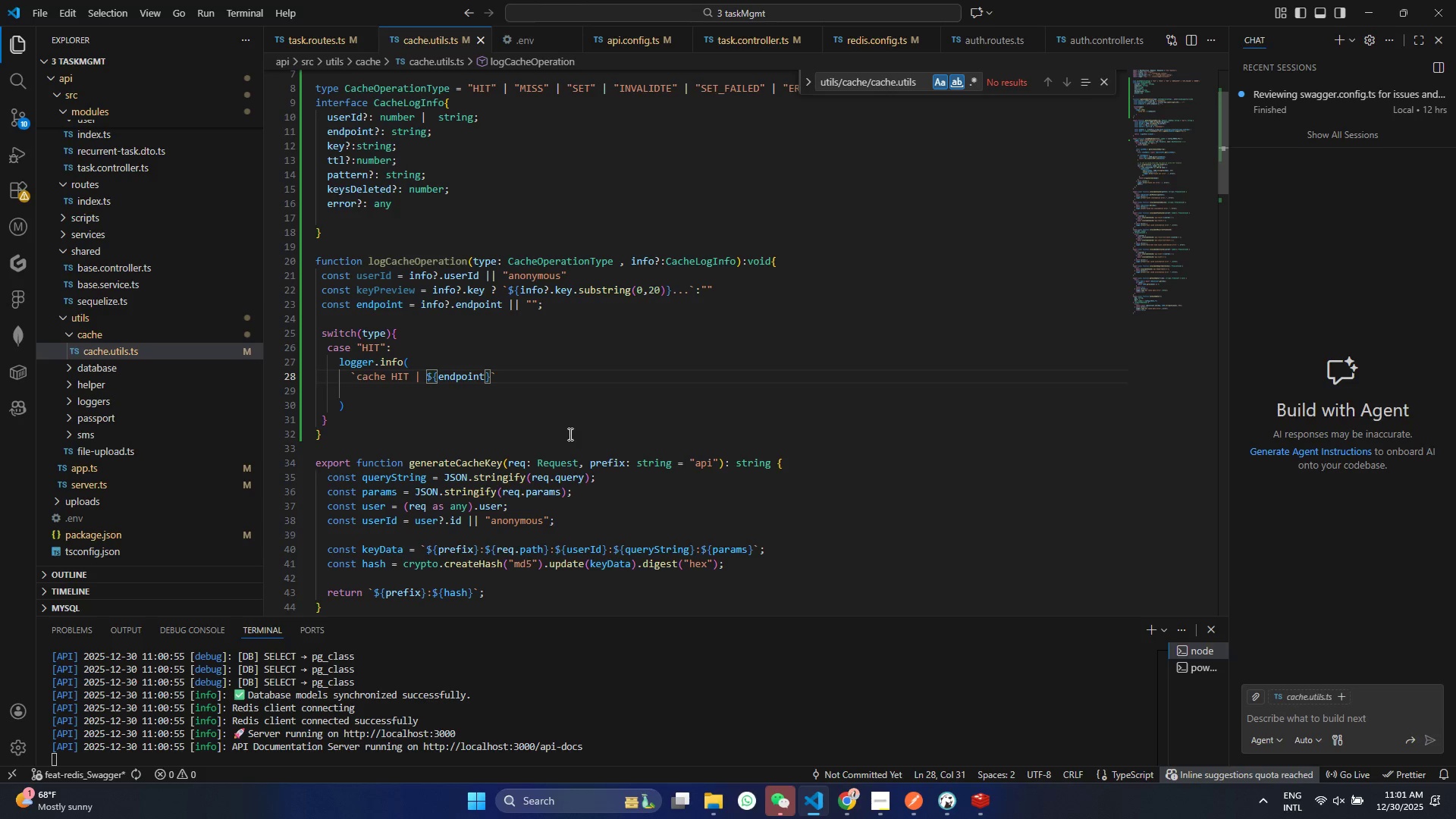 
key(ArrowLeft)
 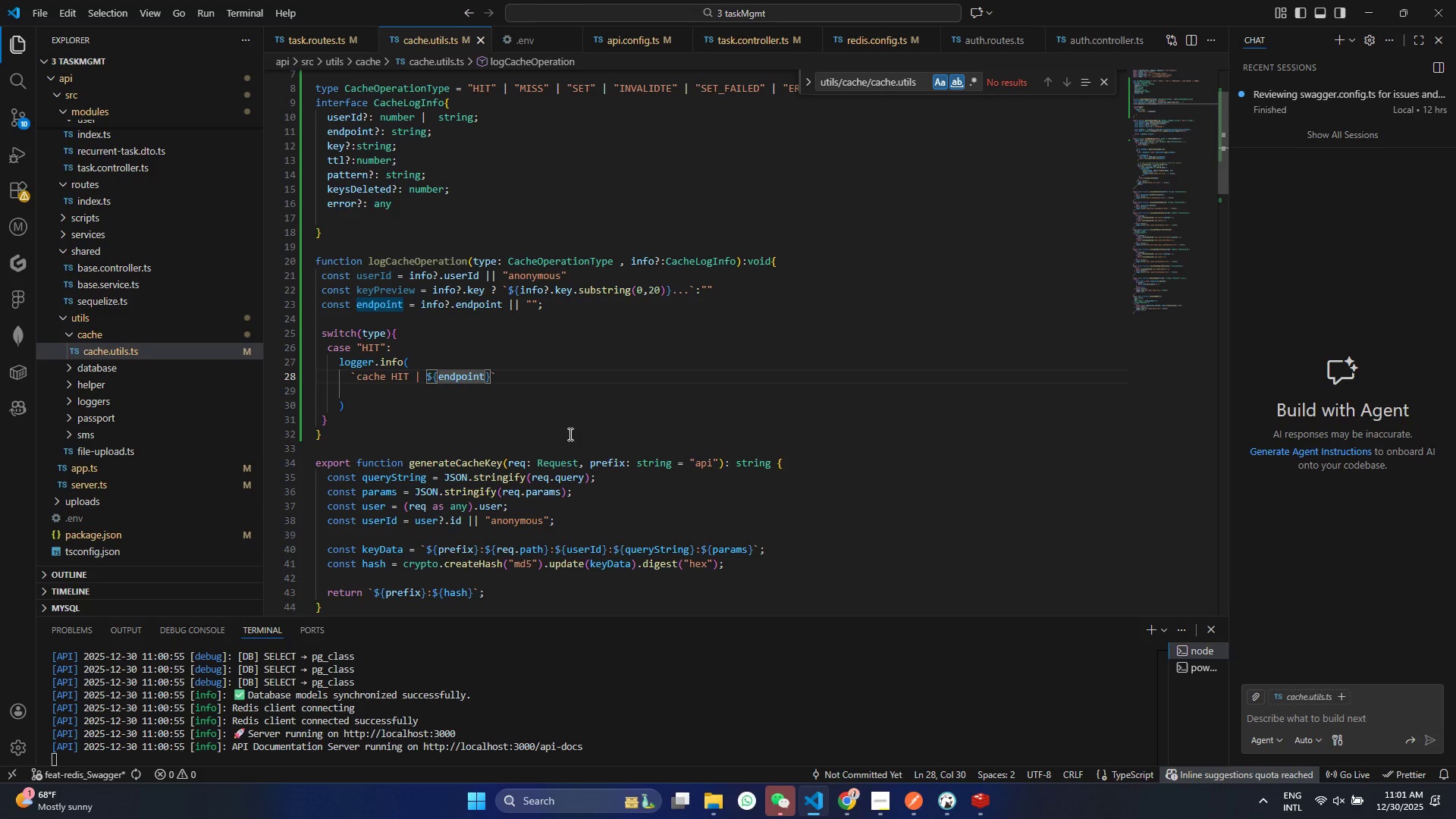 
key(Space)
 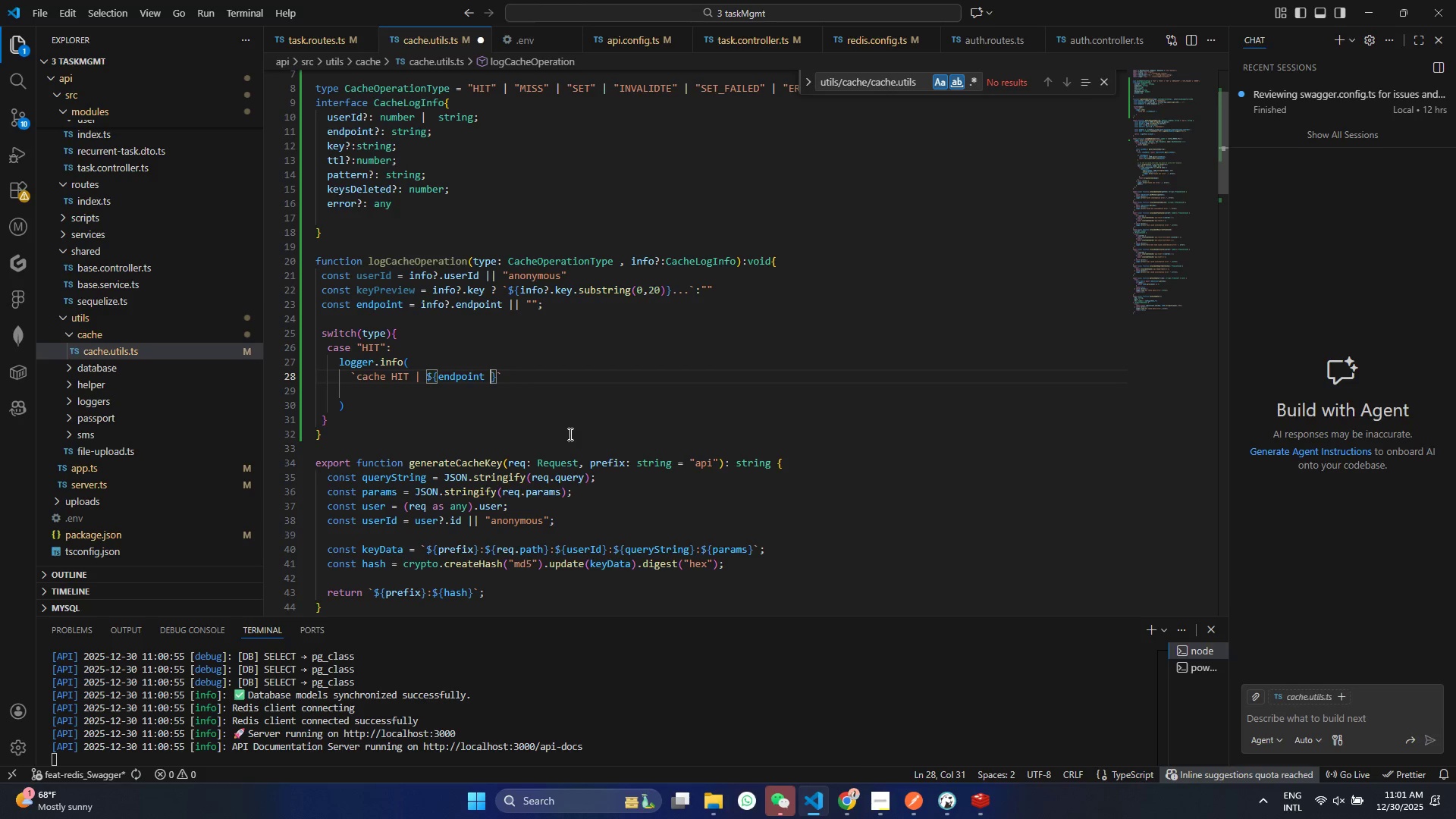 
key(Shift+ShiftRight)
 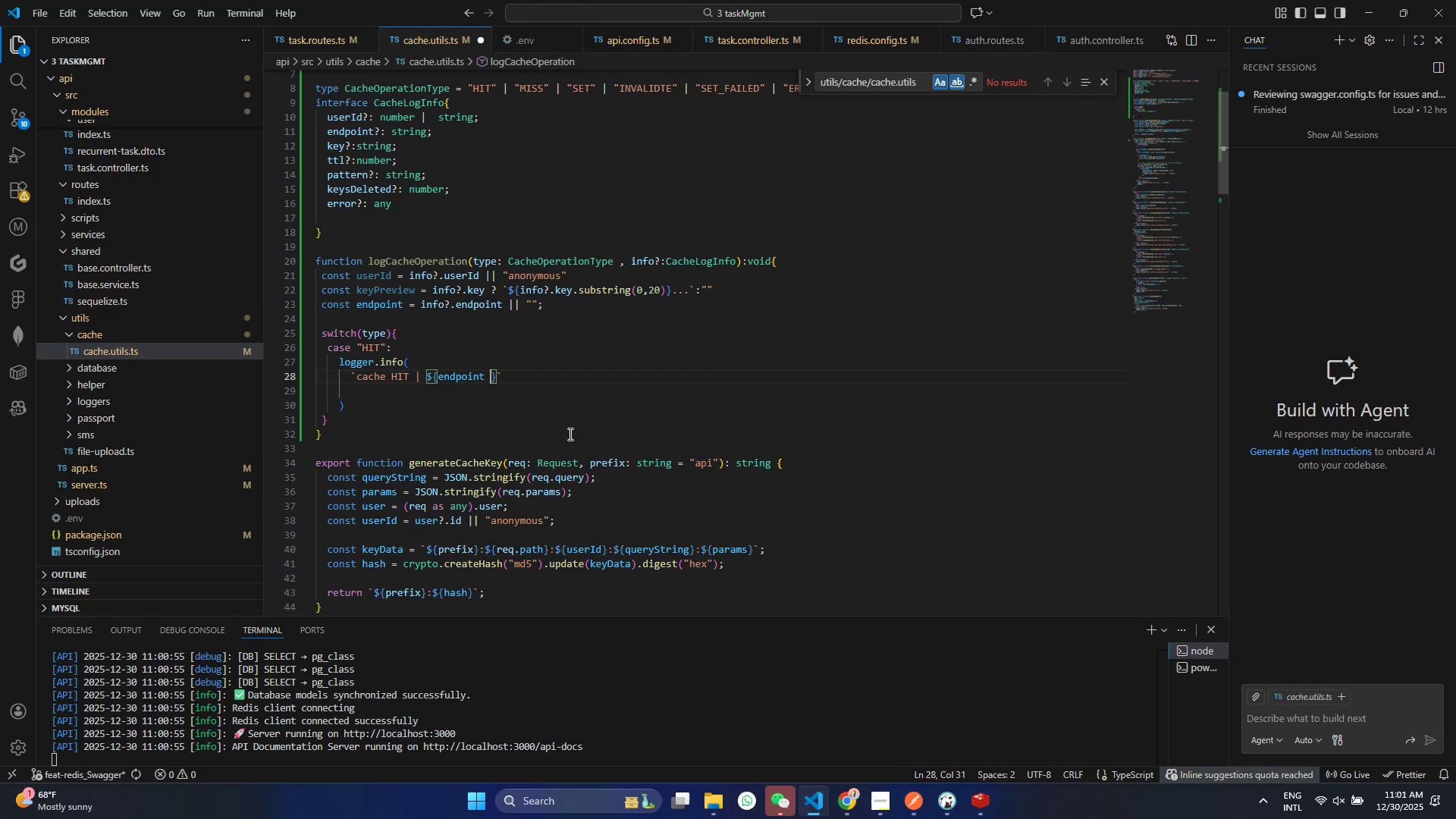 
key(Shift+Slash)
 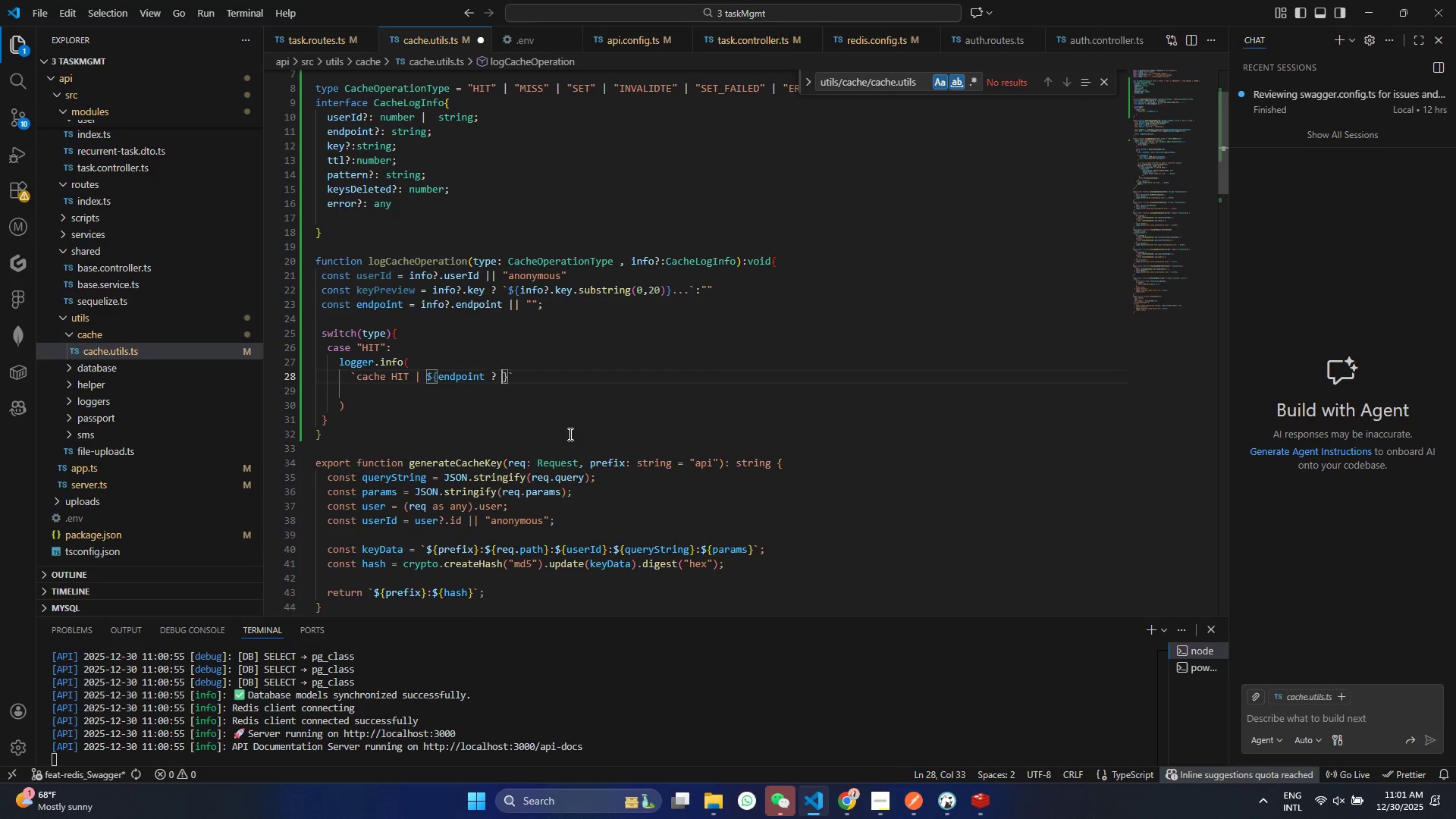 
key(Shift+Space)
 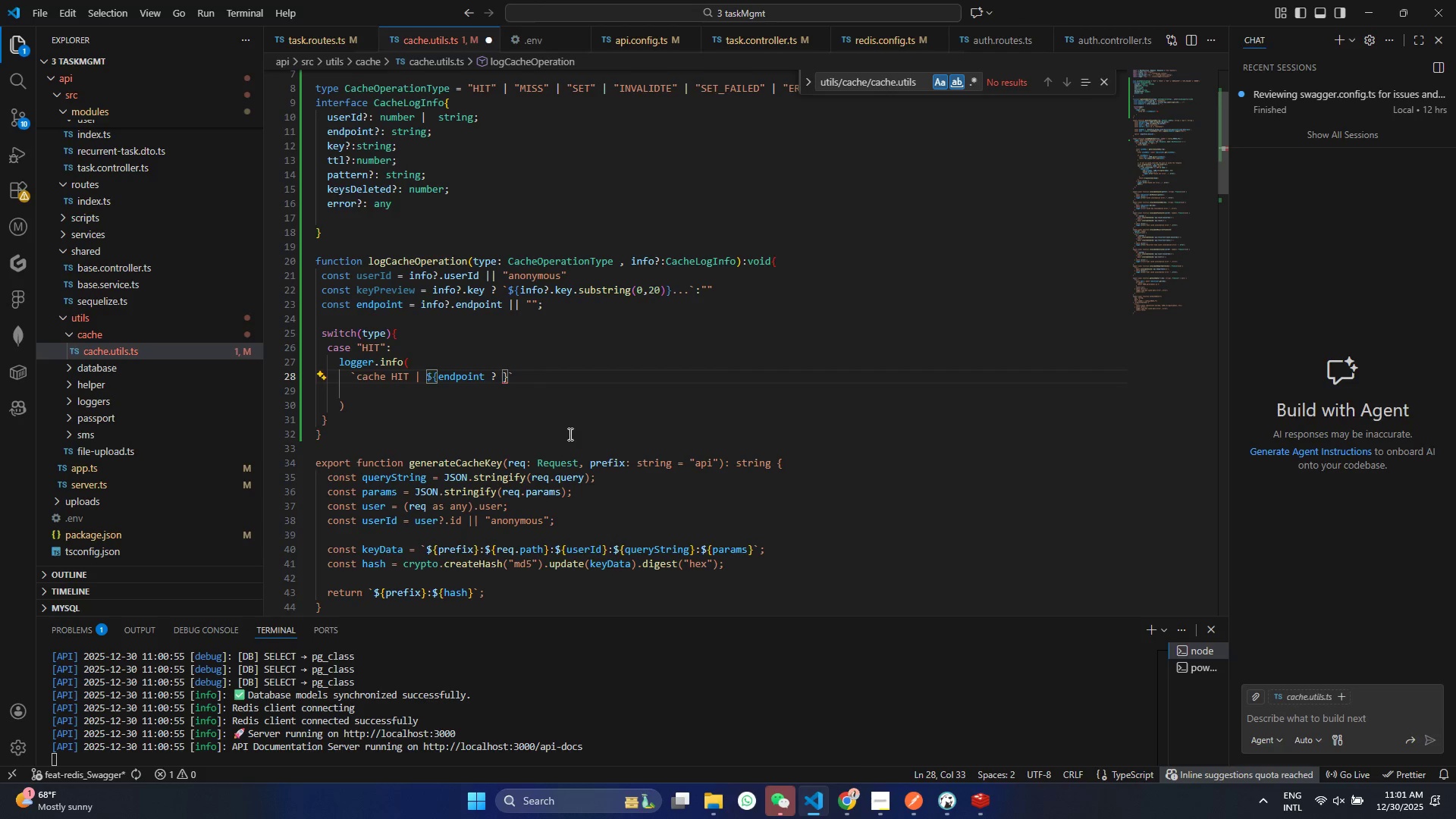 
key(Backquote)
 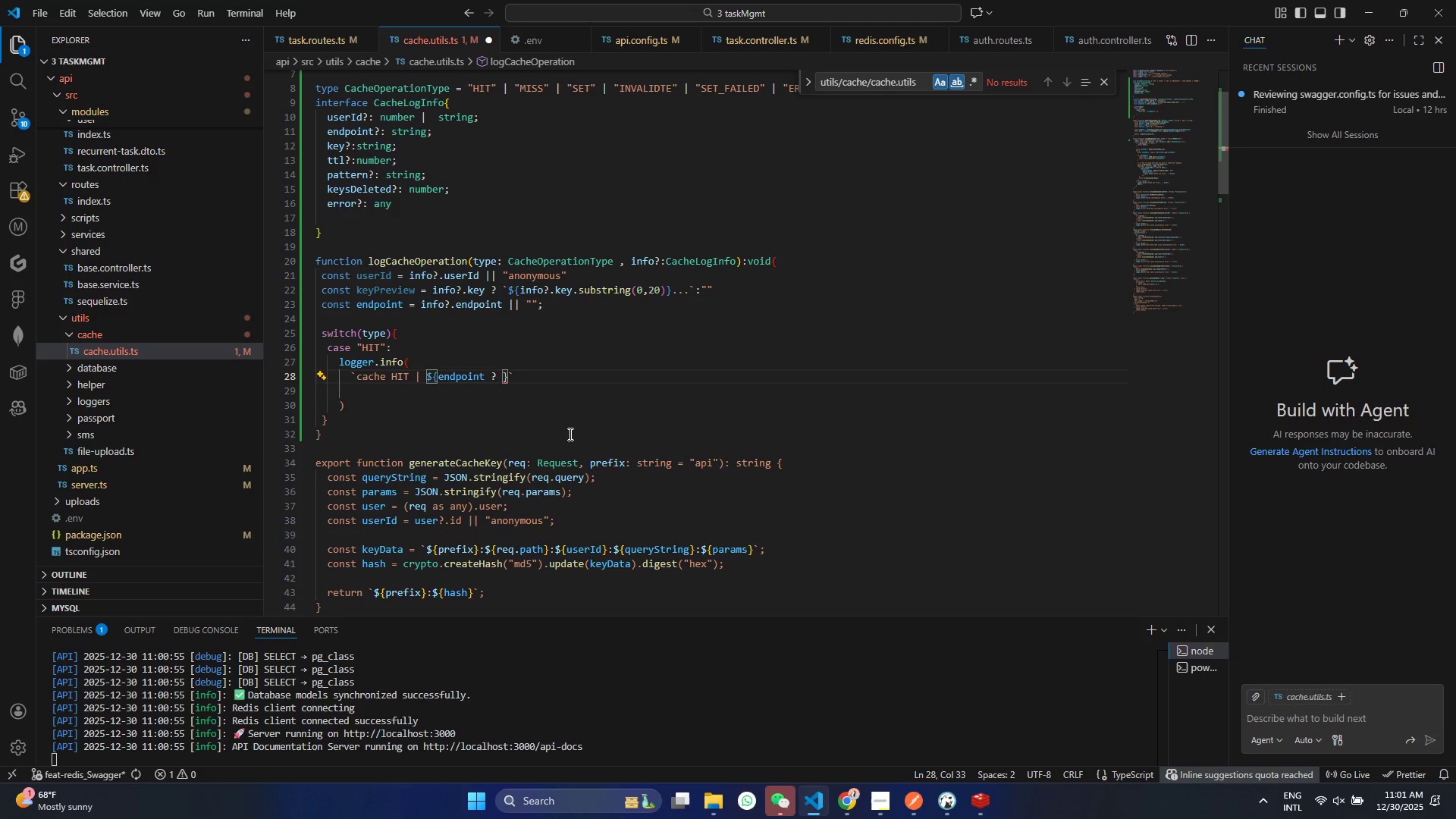 
key(Backquote)
 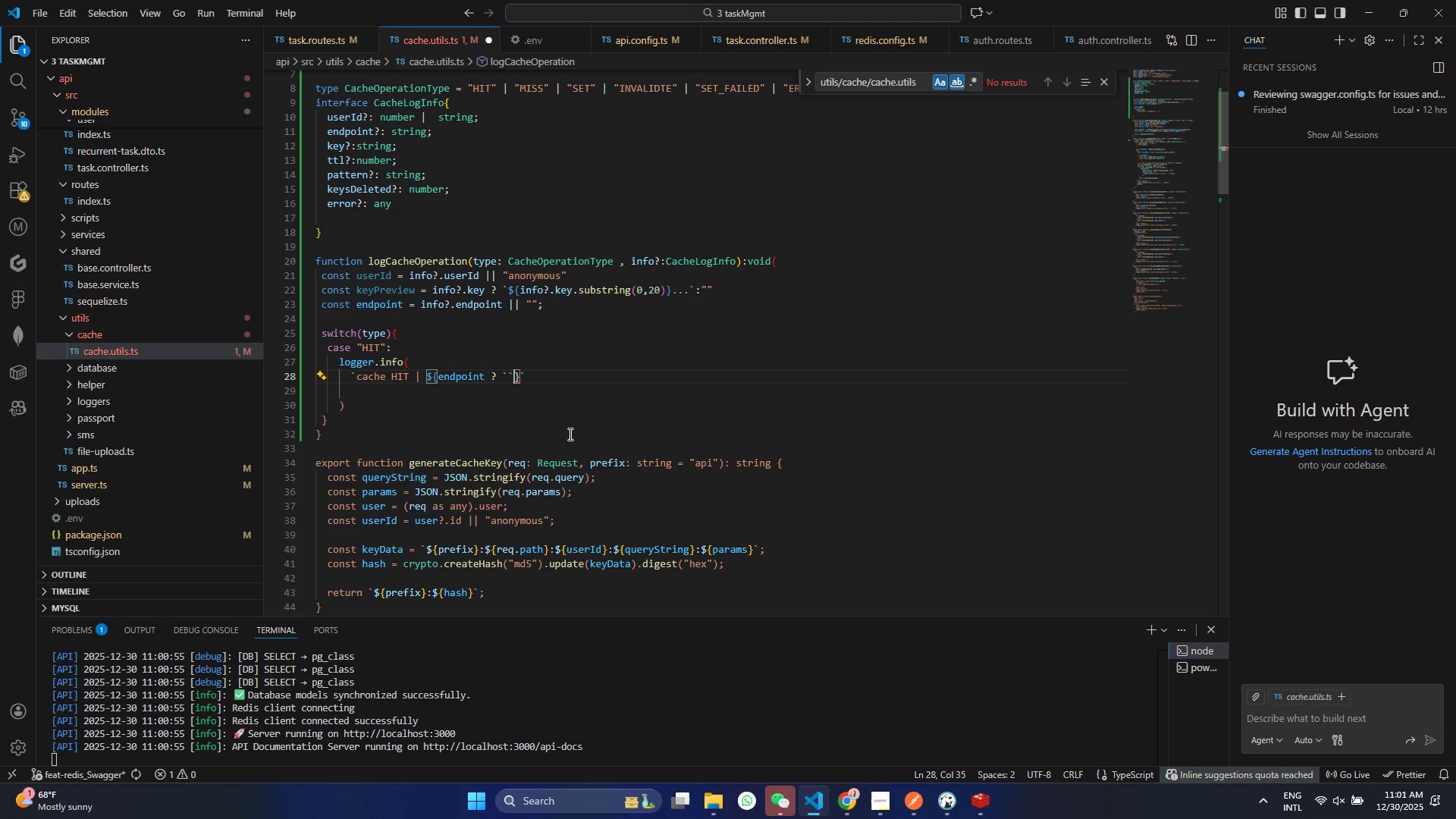 
key(ArrowLeft)
 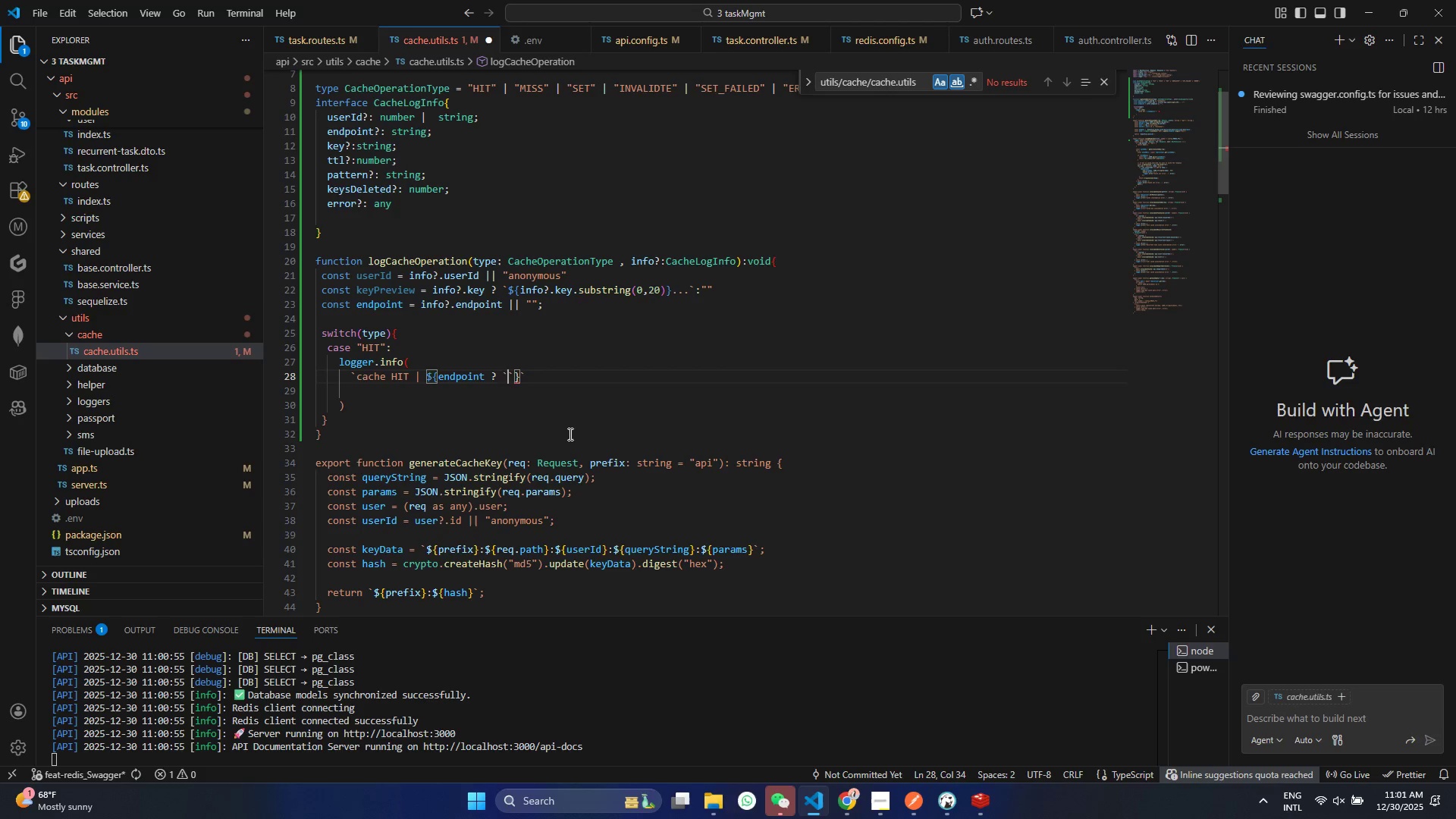 
type($e)
key(Backspace)
type({e)
 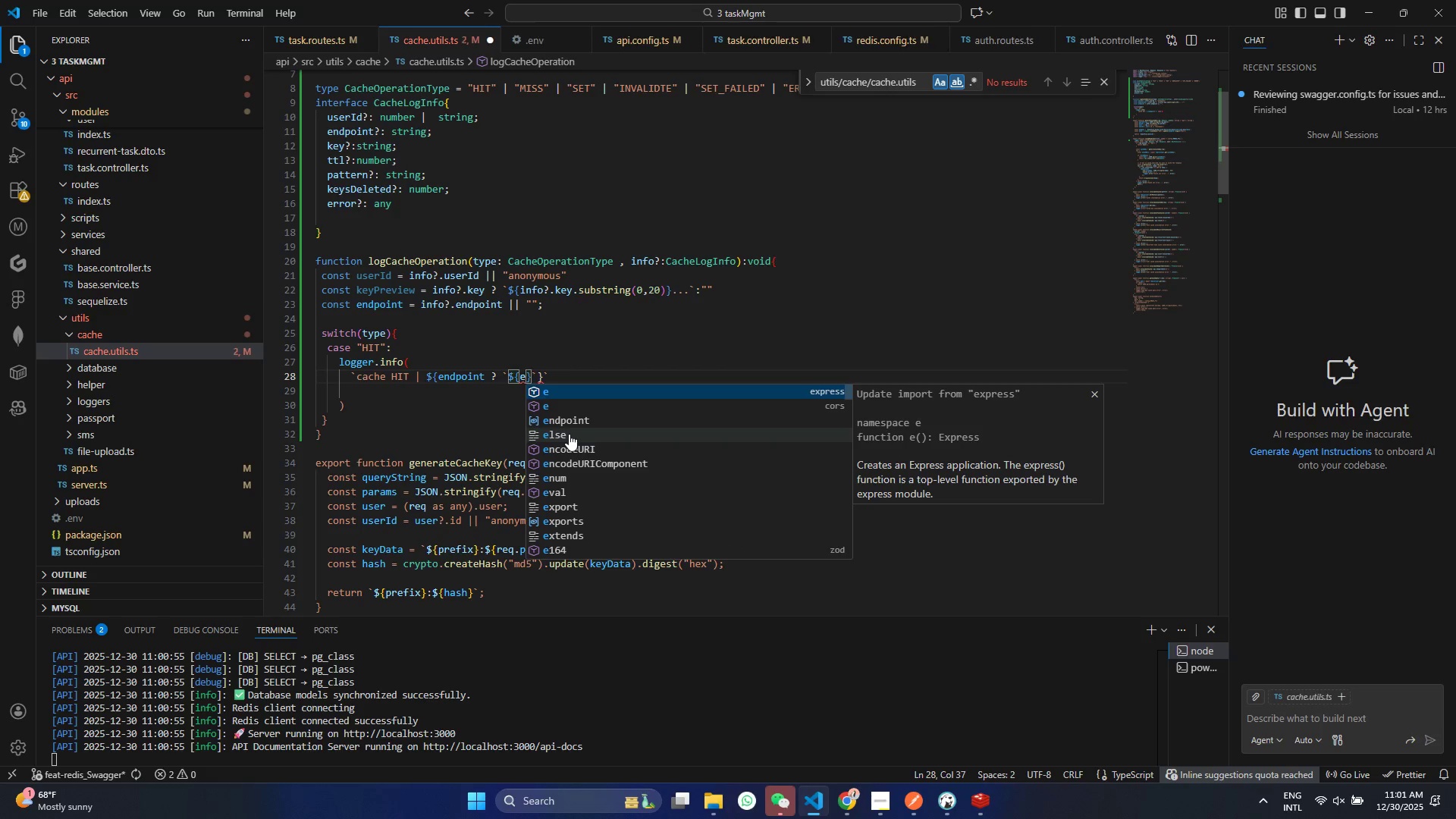 
key(ArrowDown)
 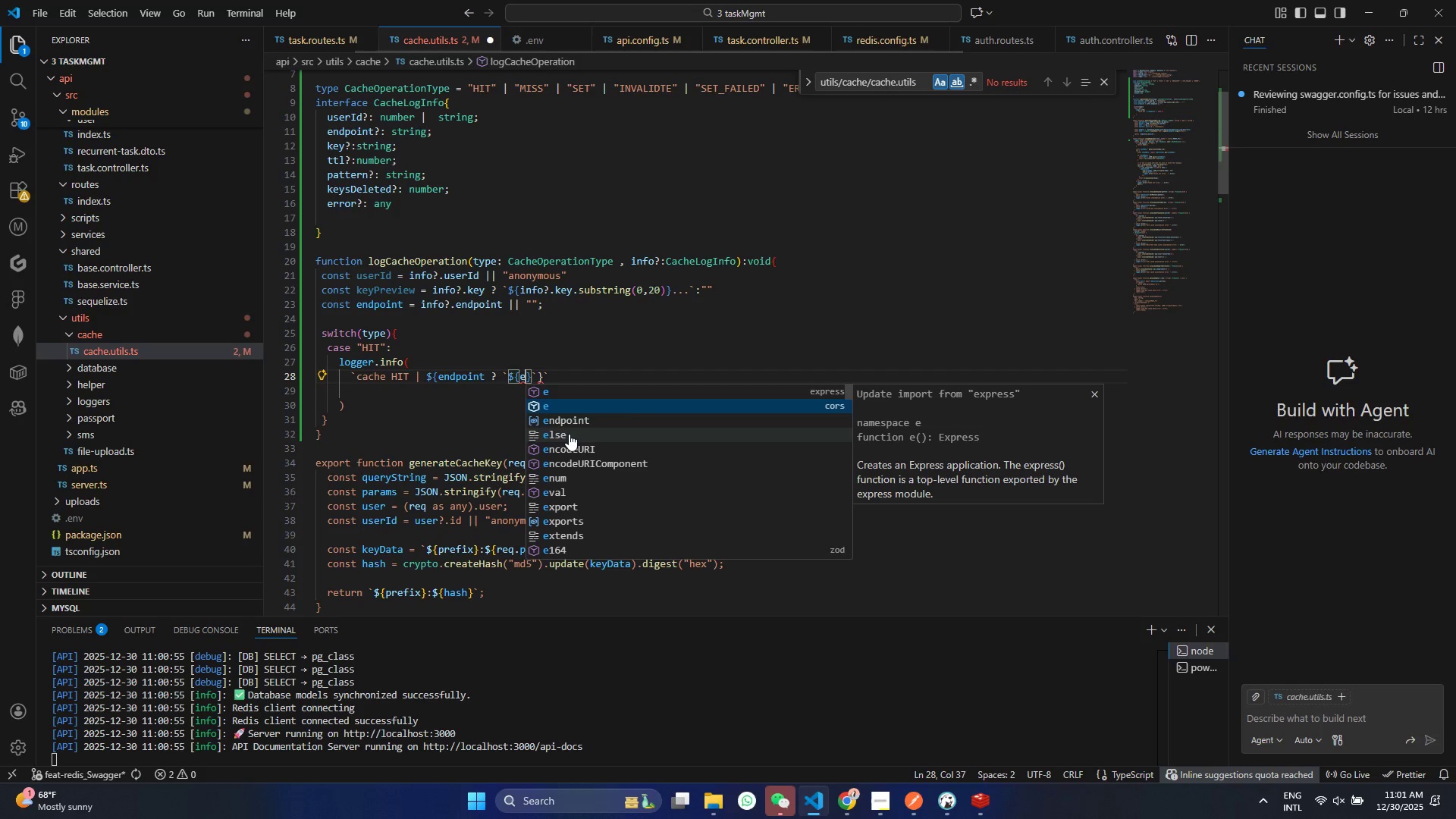 
key(ArrowDown)
 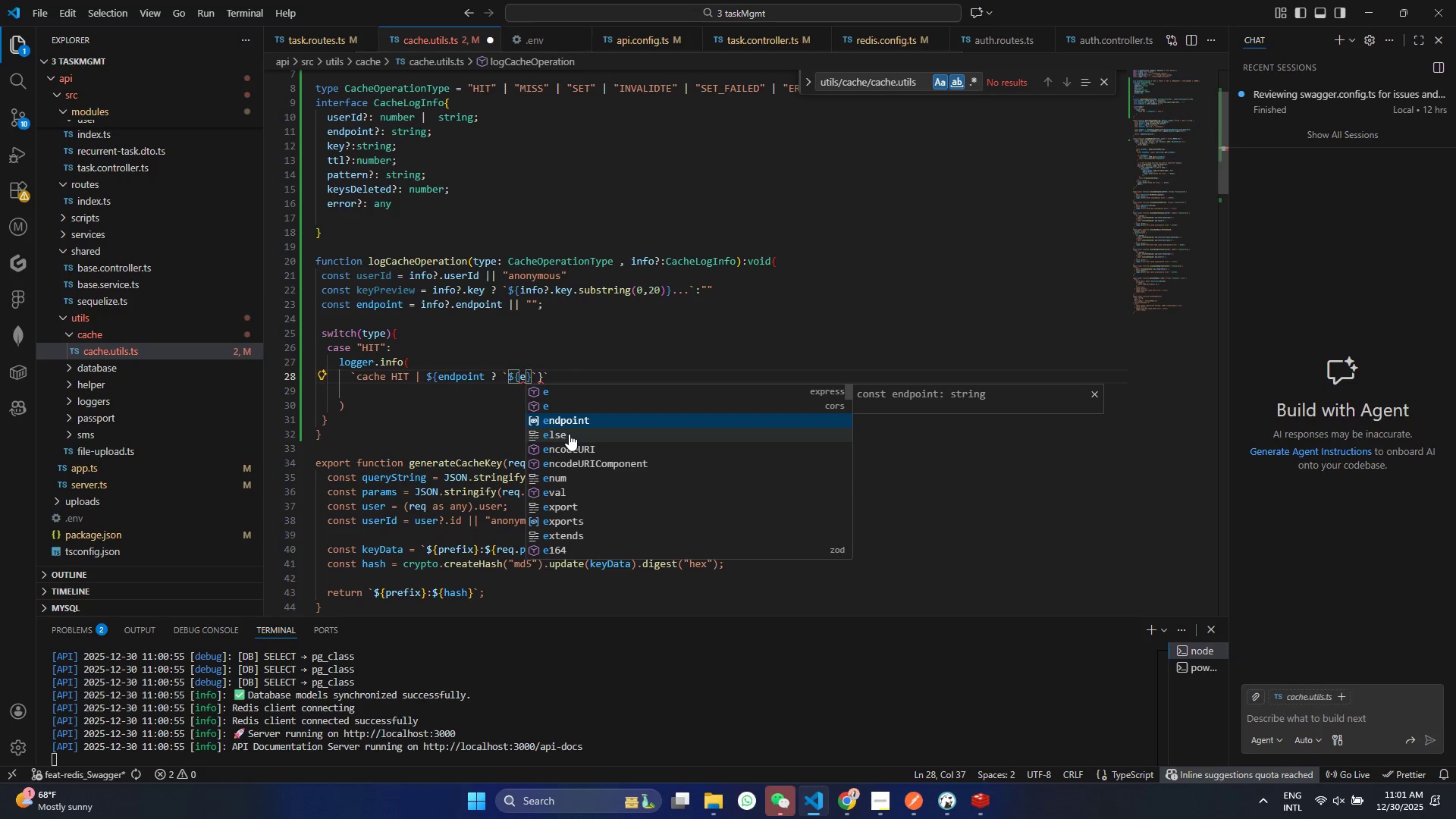 
key(Enter)
 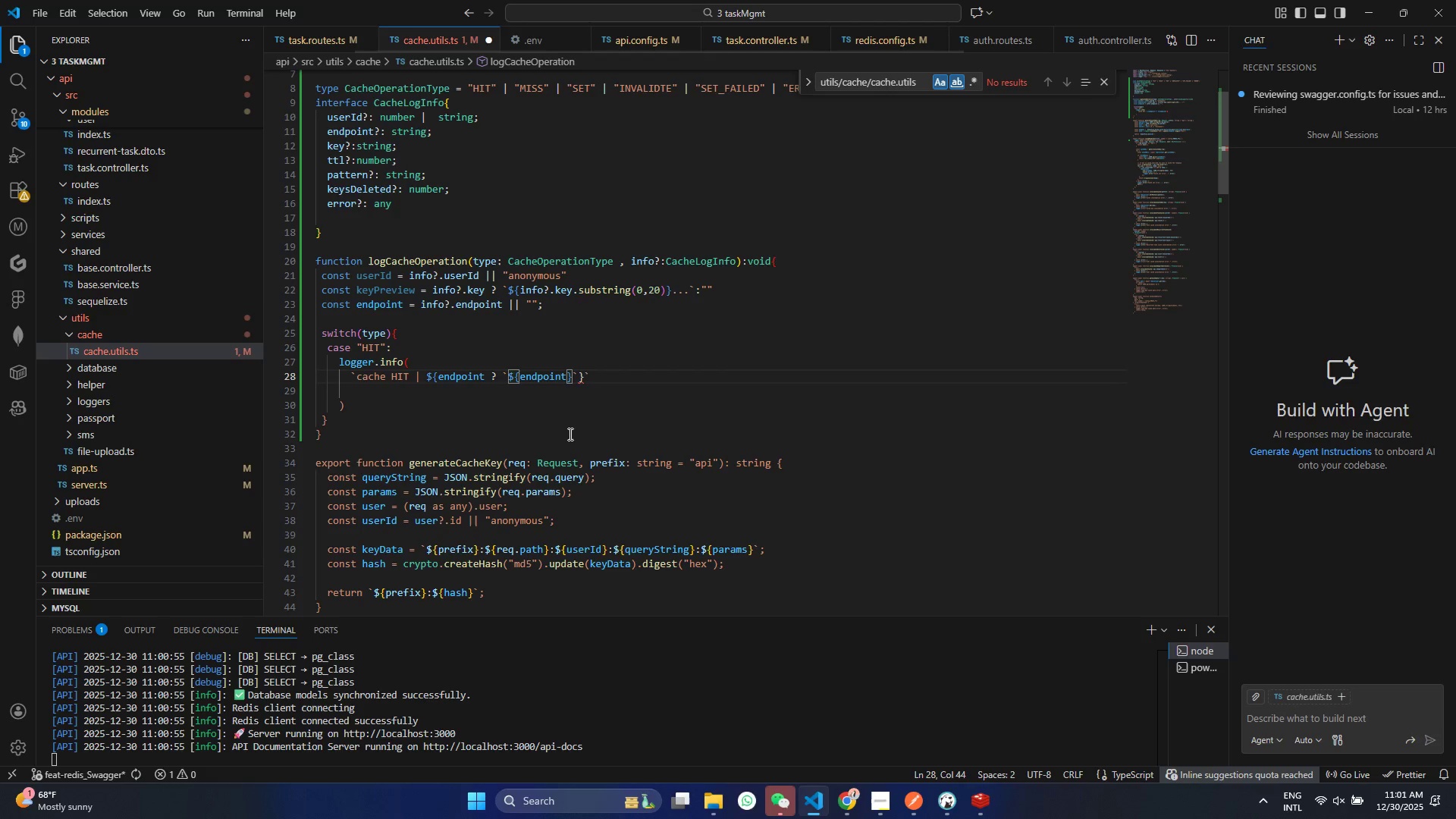 
key(Control+S)
 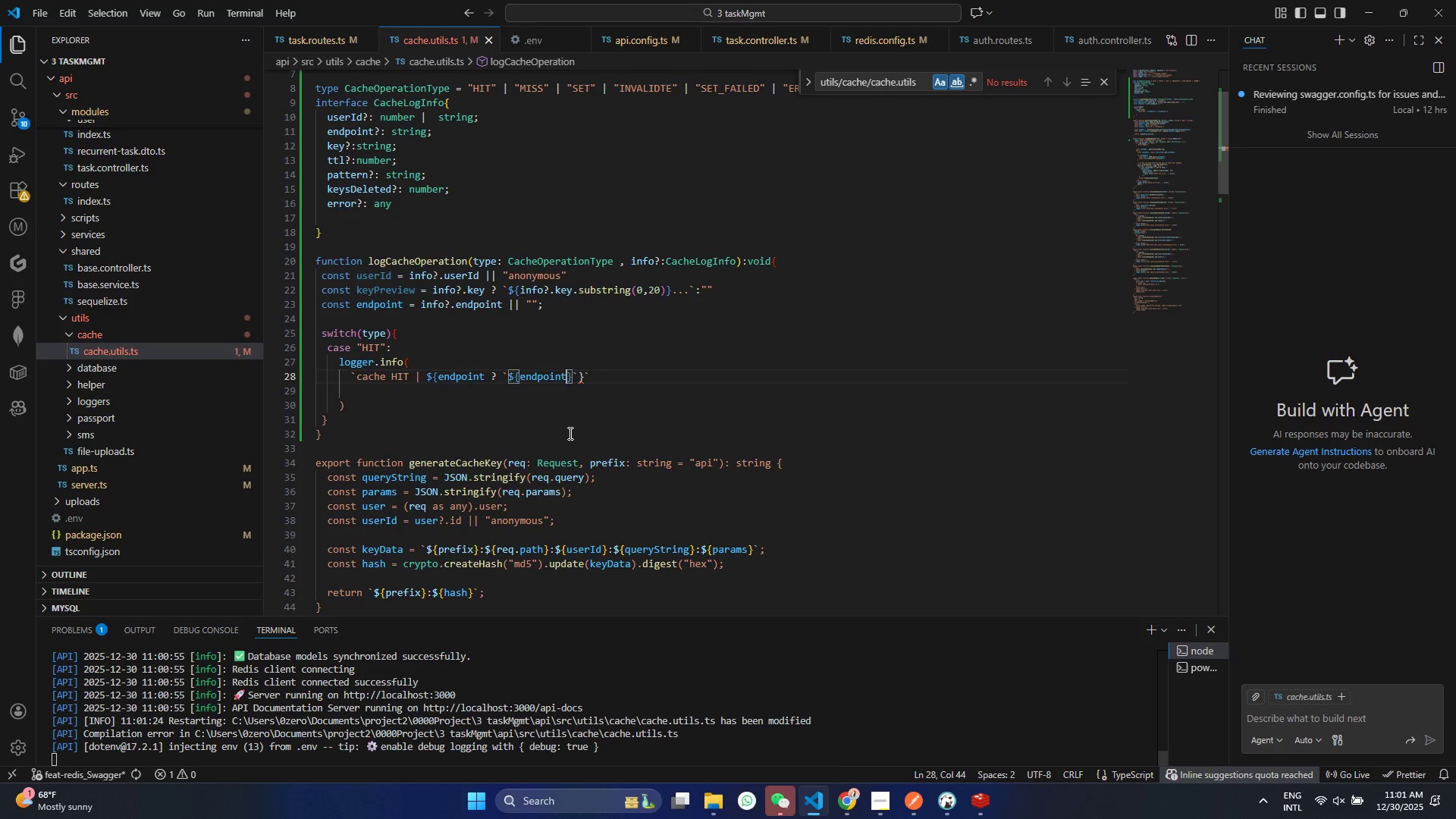 
key(ArrowRight)
 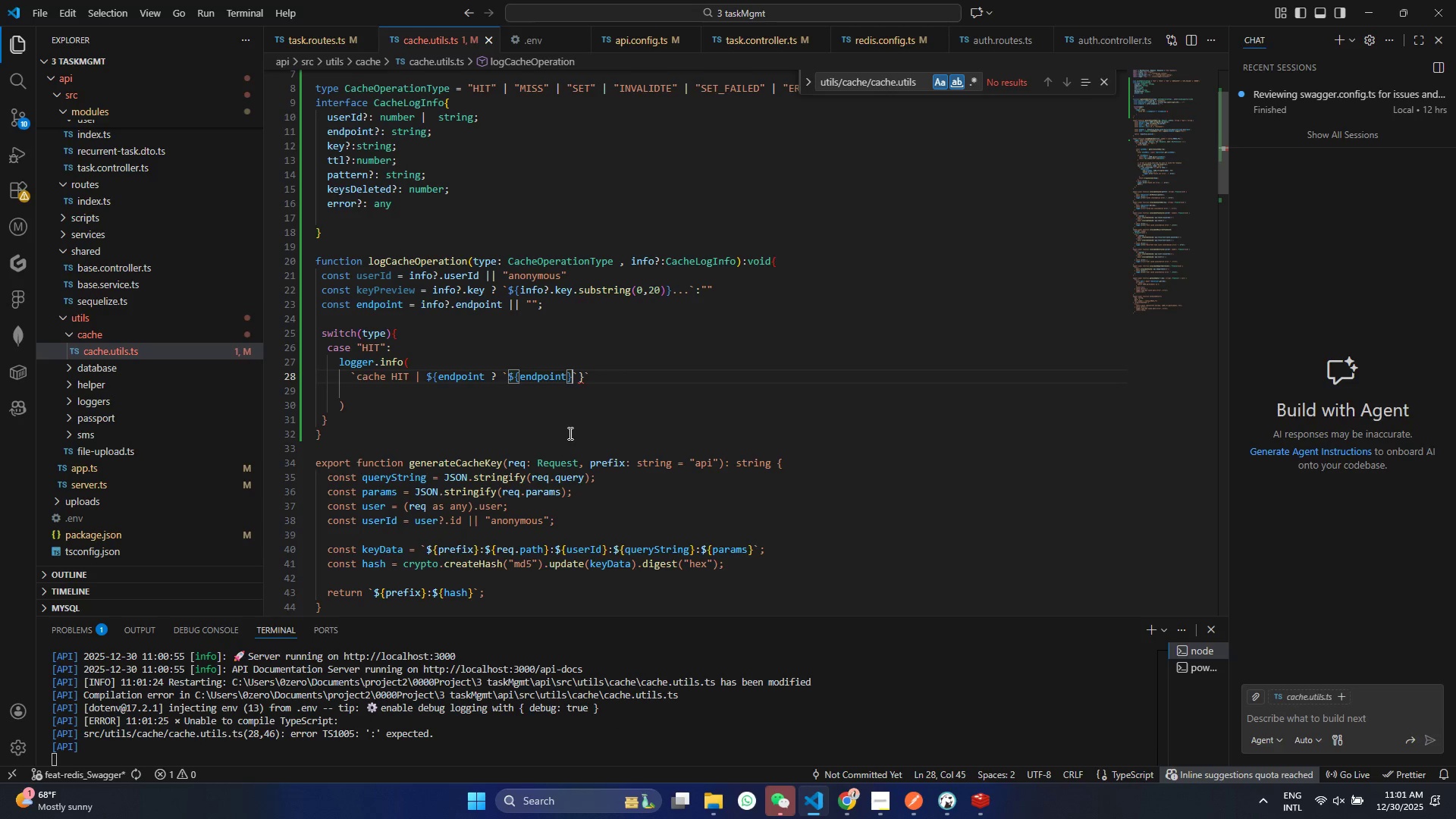 
wait(6.62)
 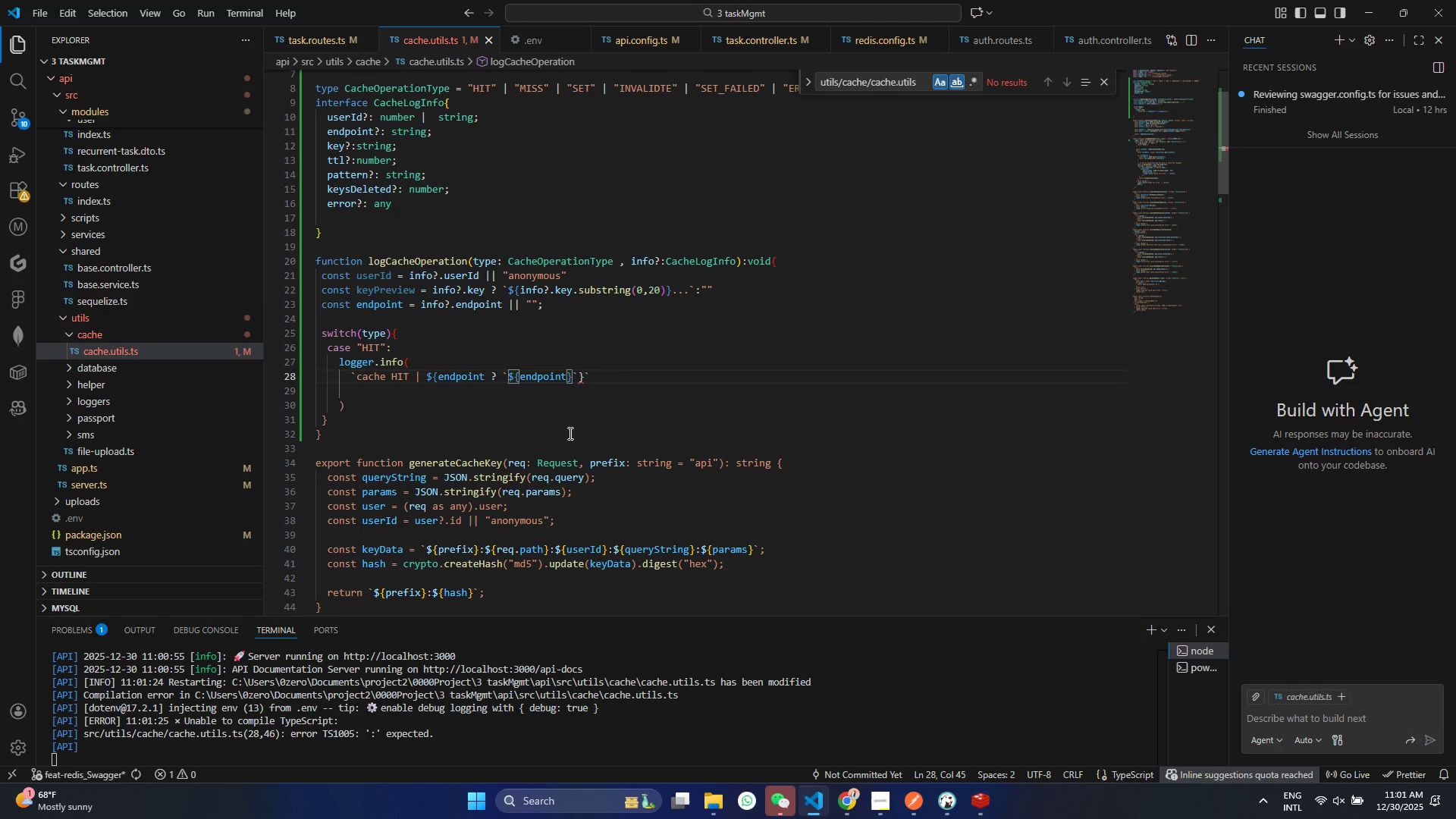 
key(ArrowLeft)
 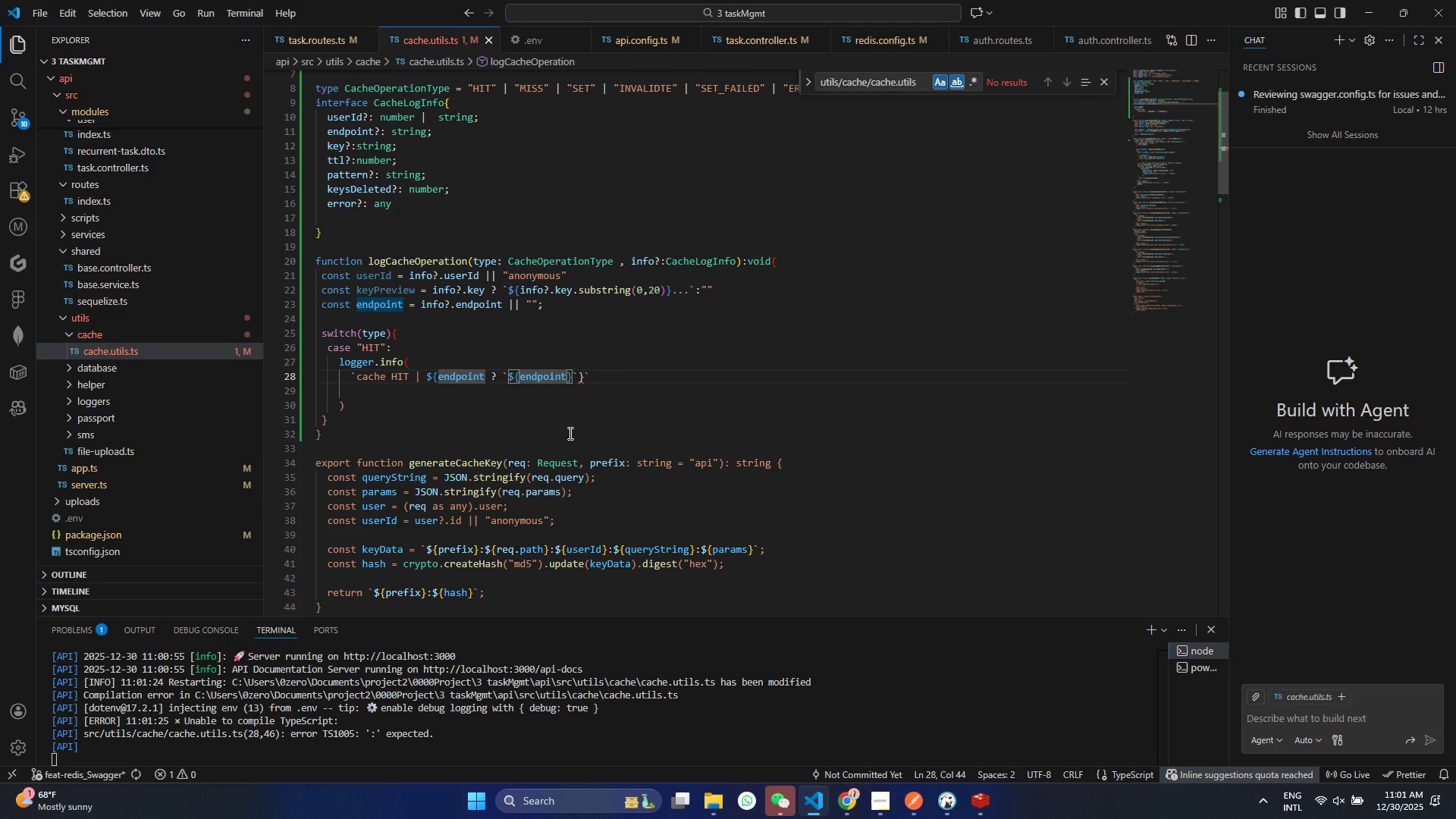 
key(ArrowRight)
 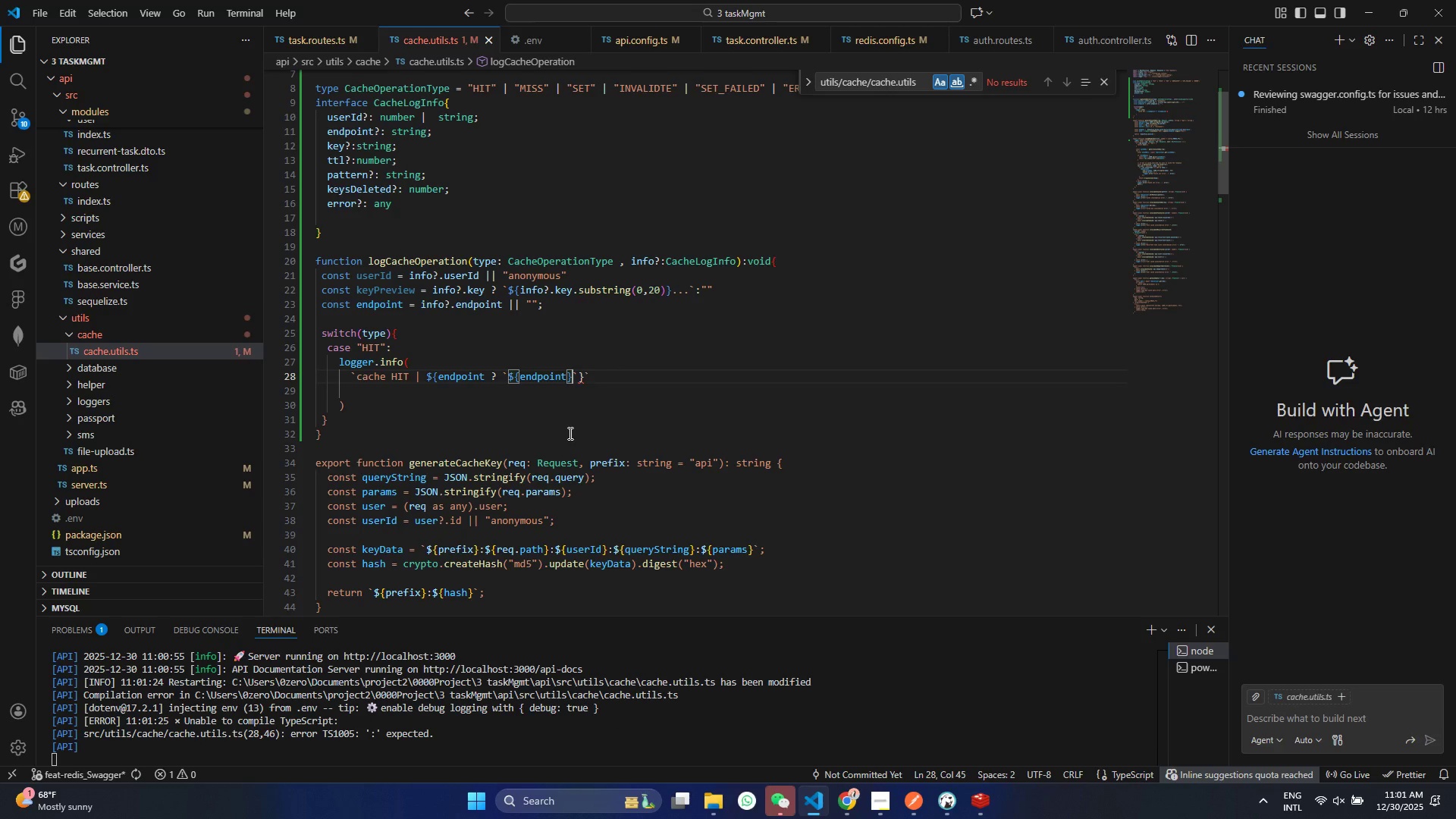 
key(Shift+ShiftRight)
 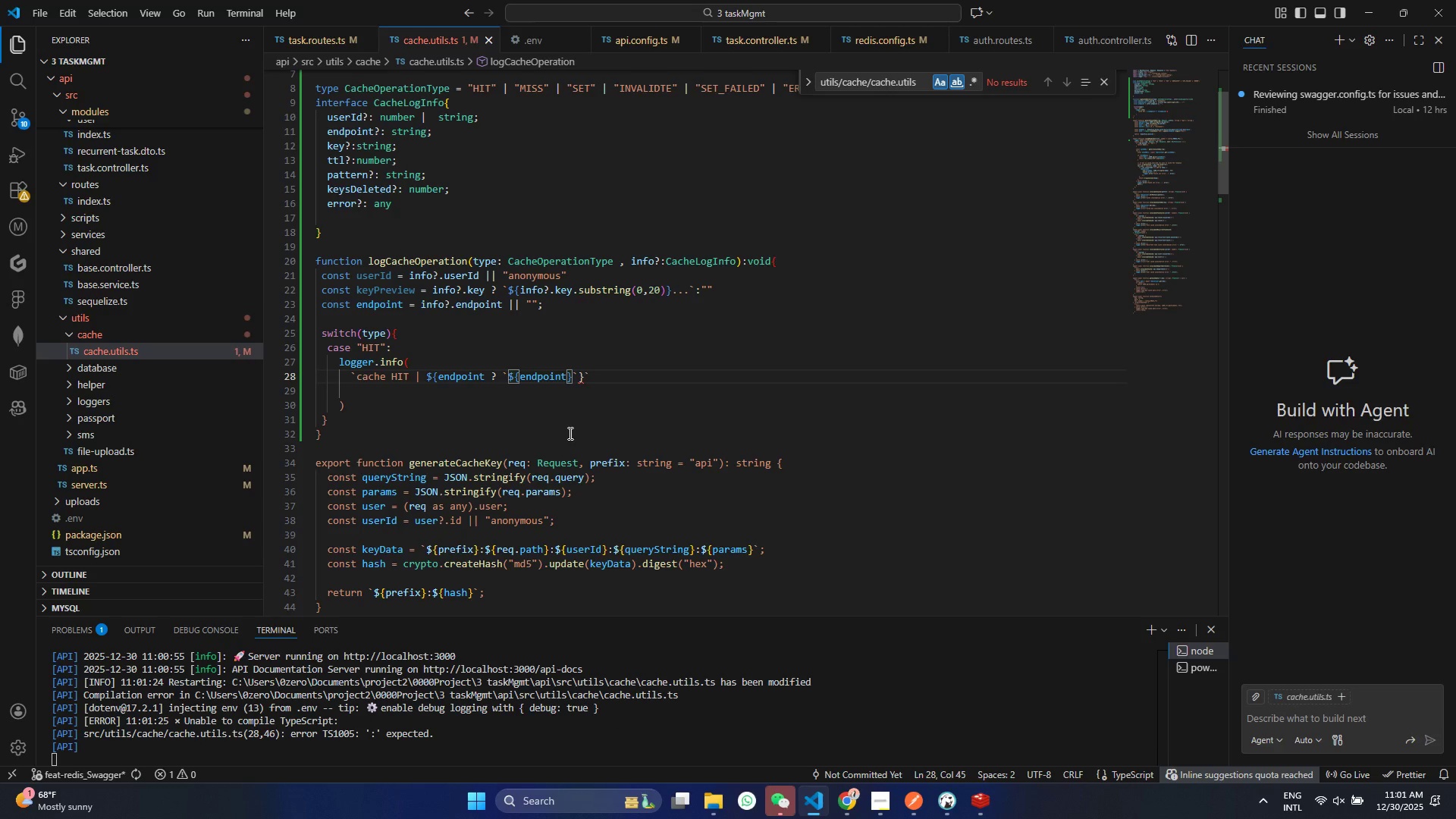 
key(Space)
 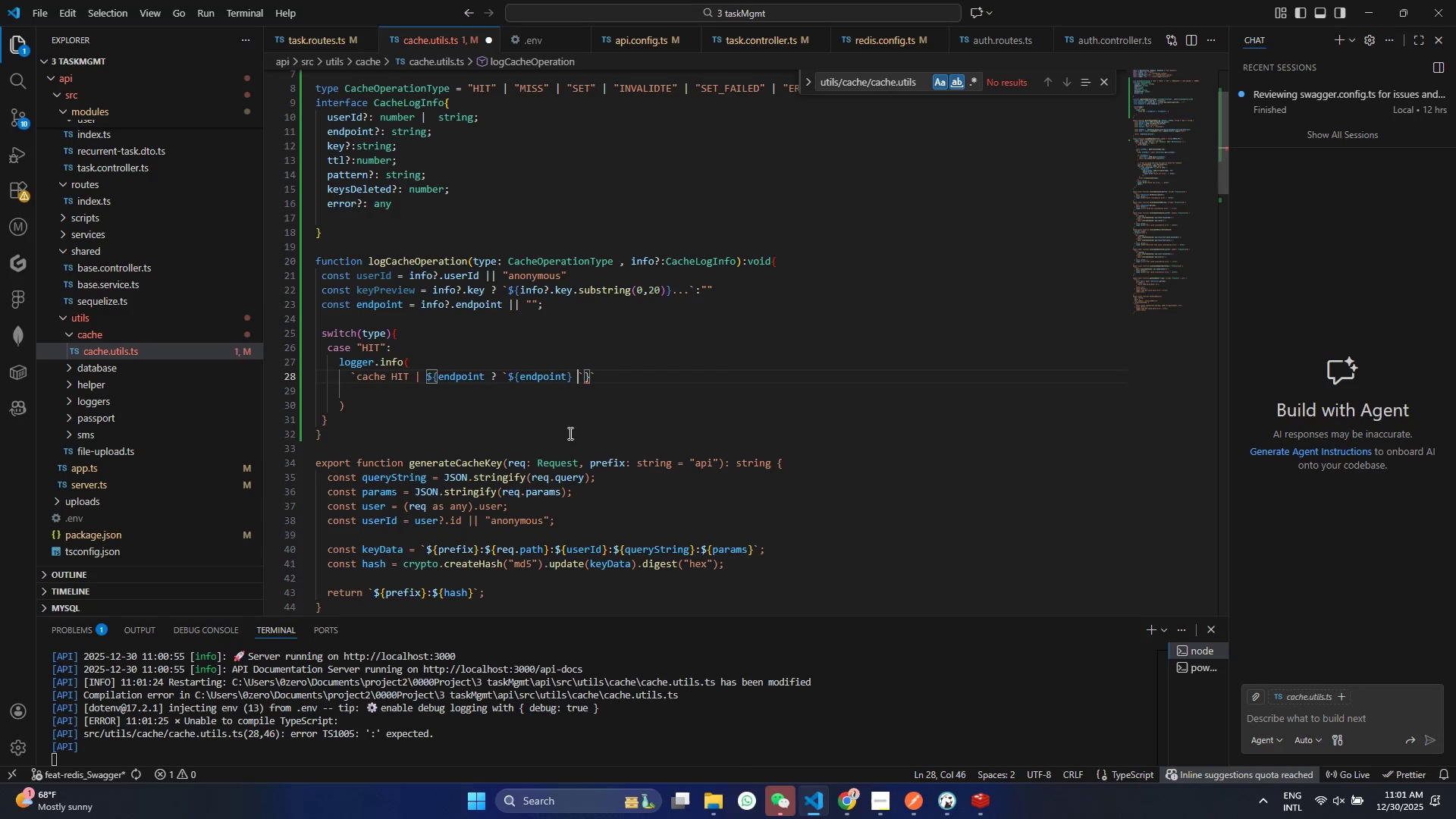 
key(Shift+Backslash)
 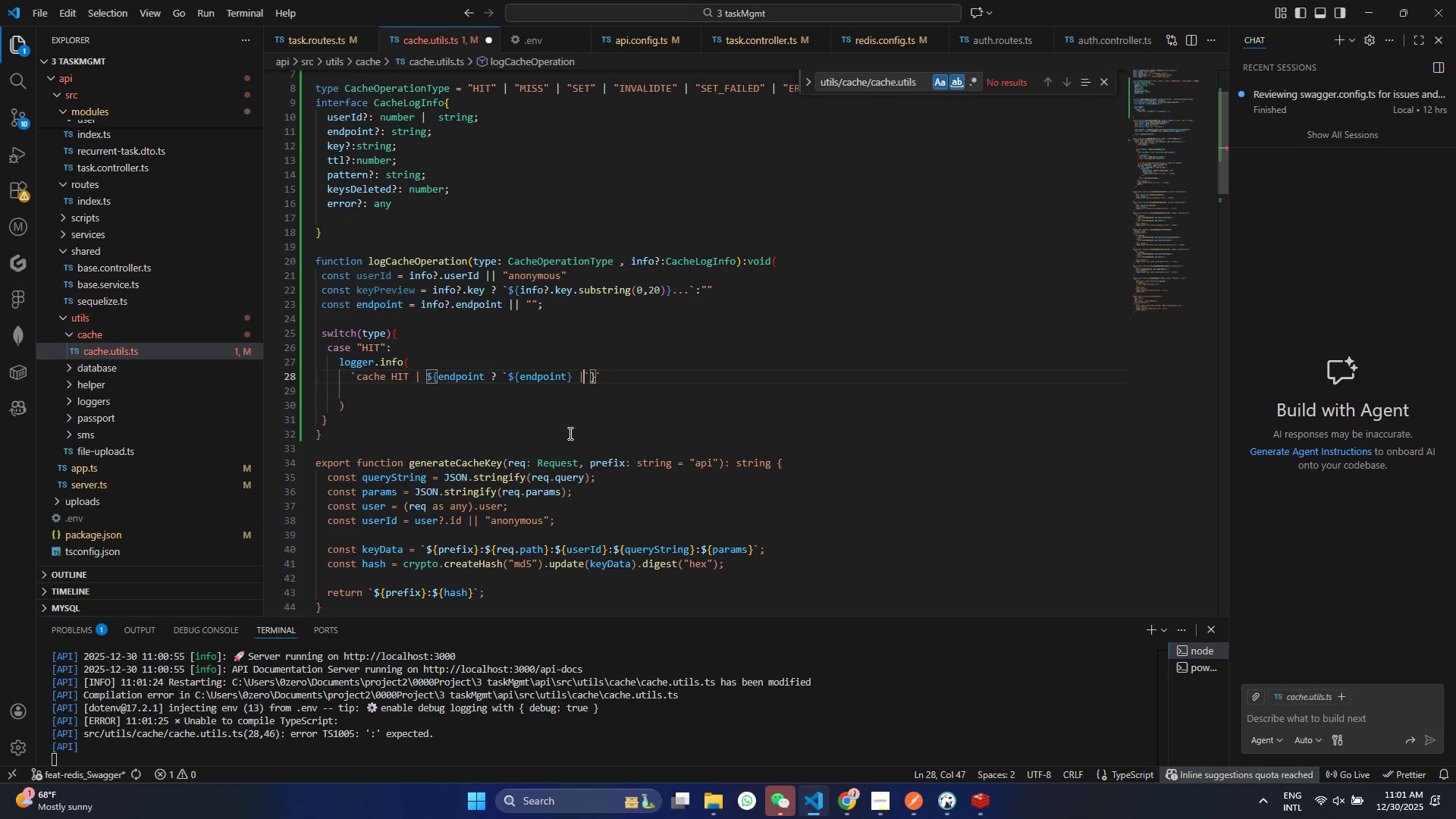 
key(Shift+Space)
 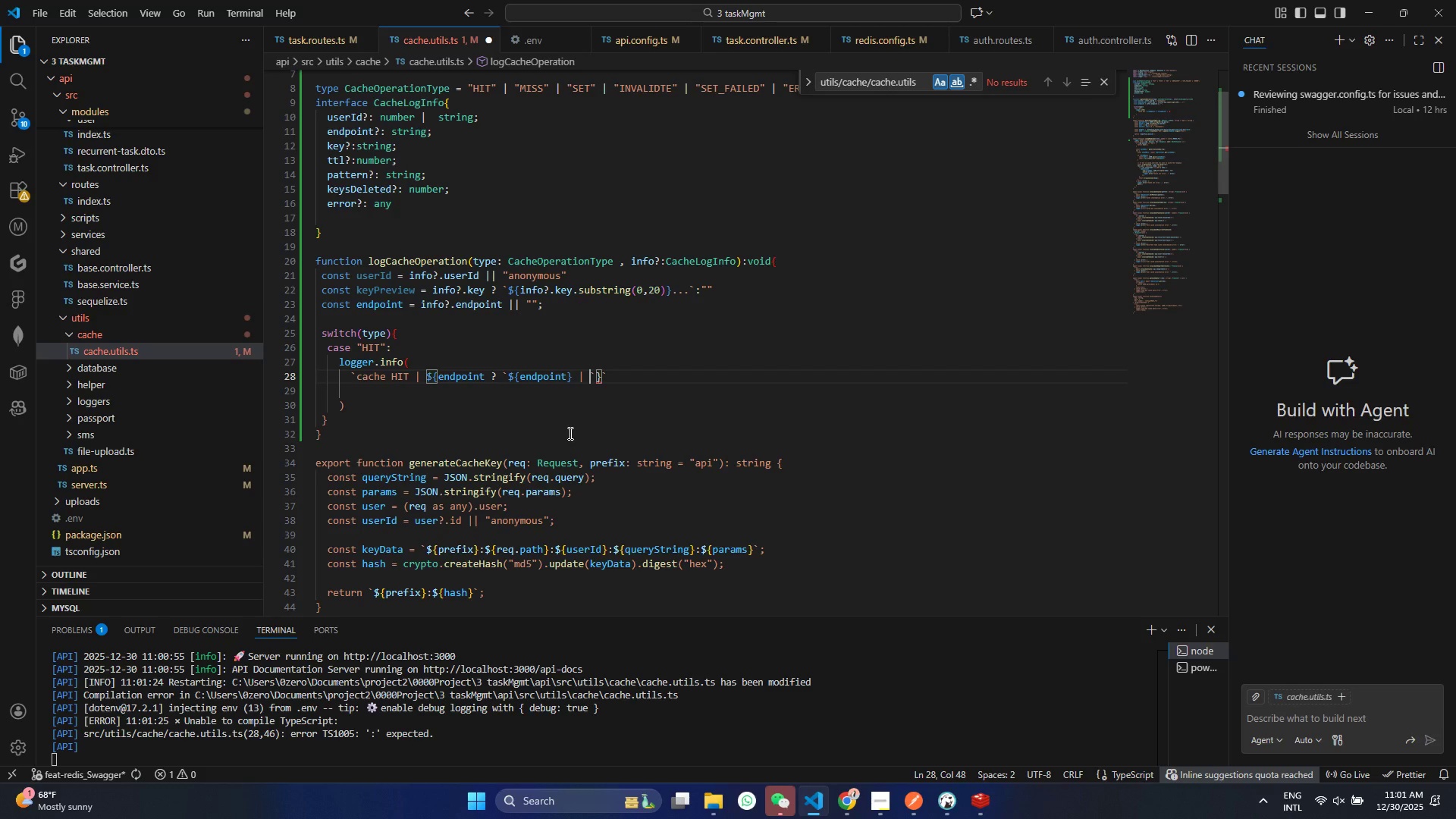 
wait(5.56)
 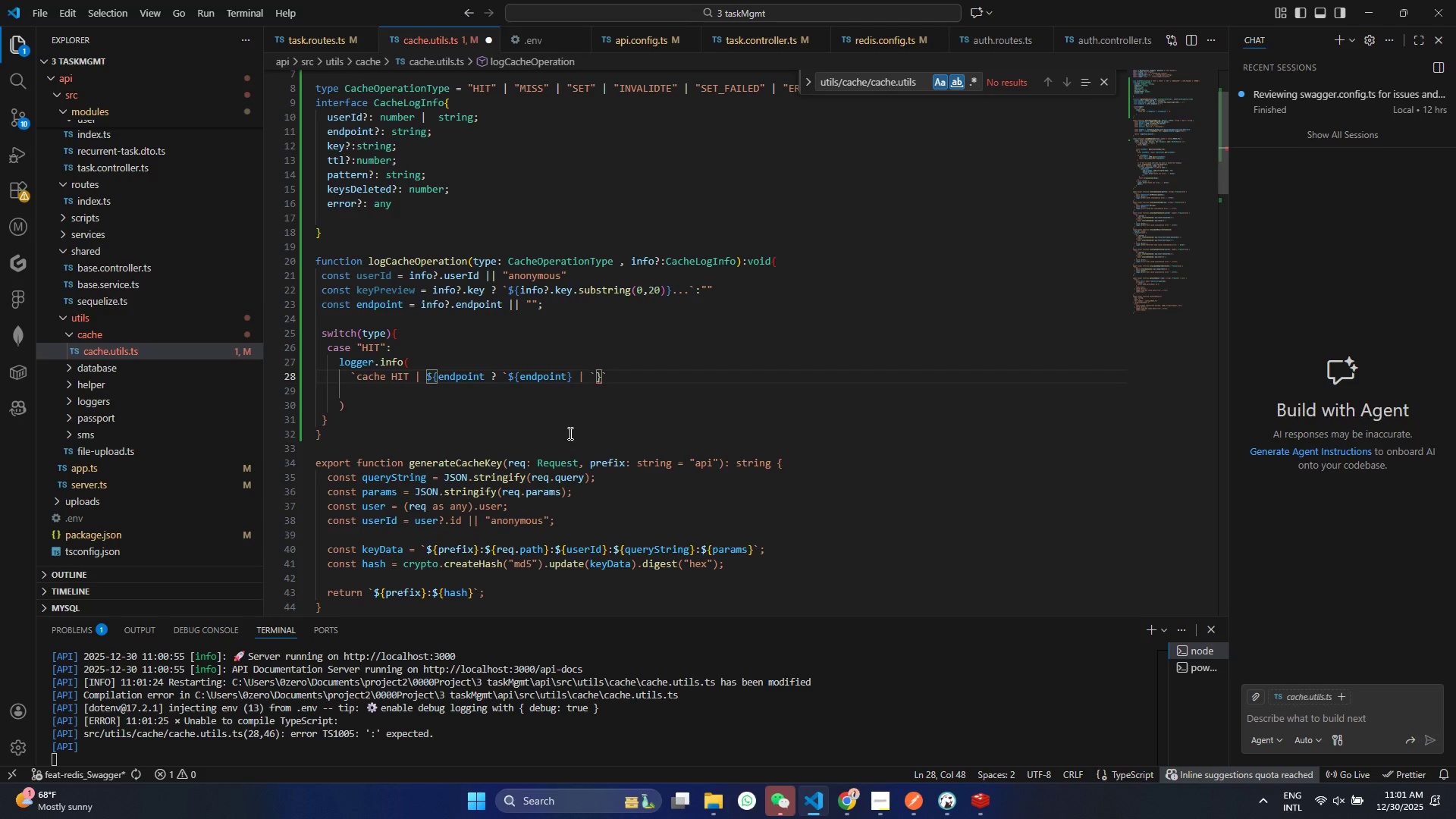 
key(ArrowRight)
 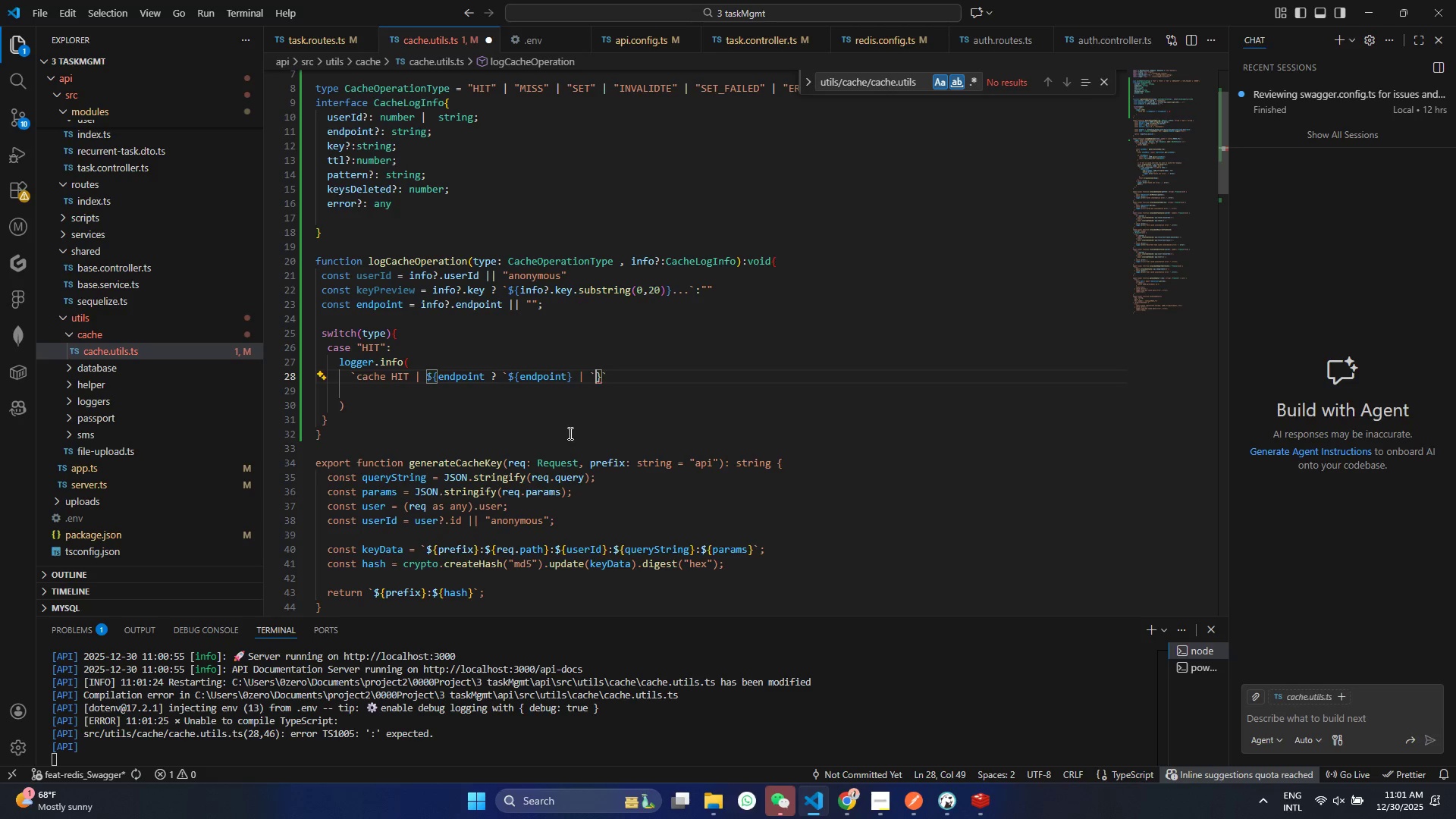 
key(Space)
 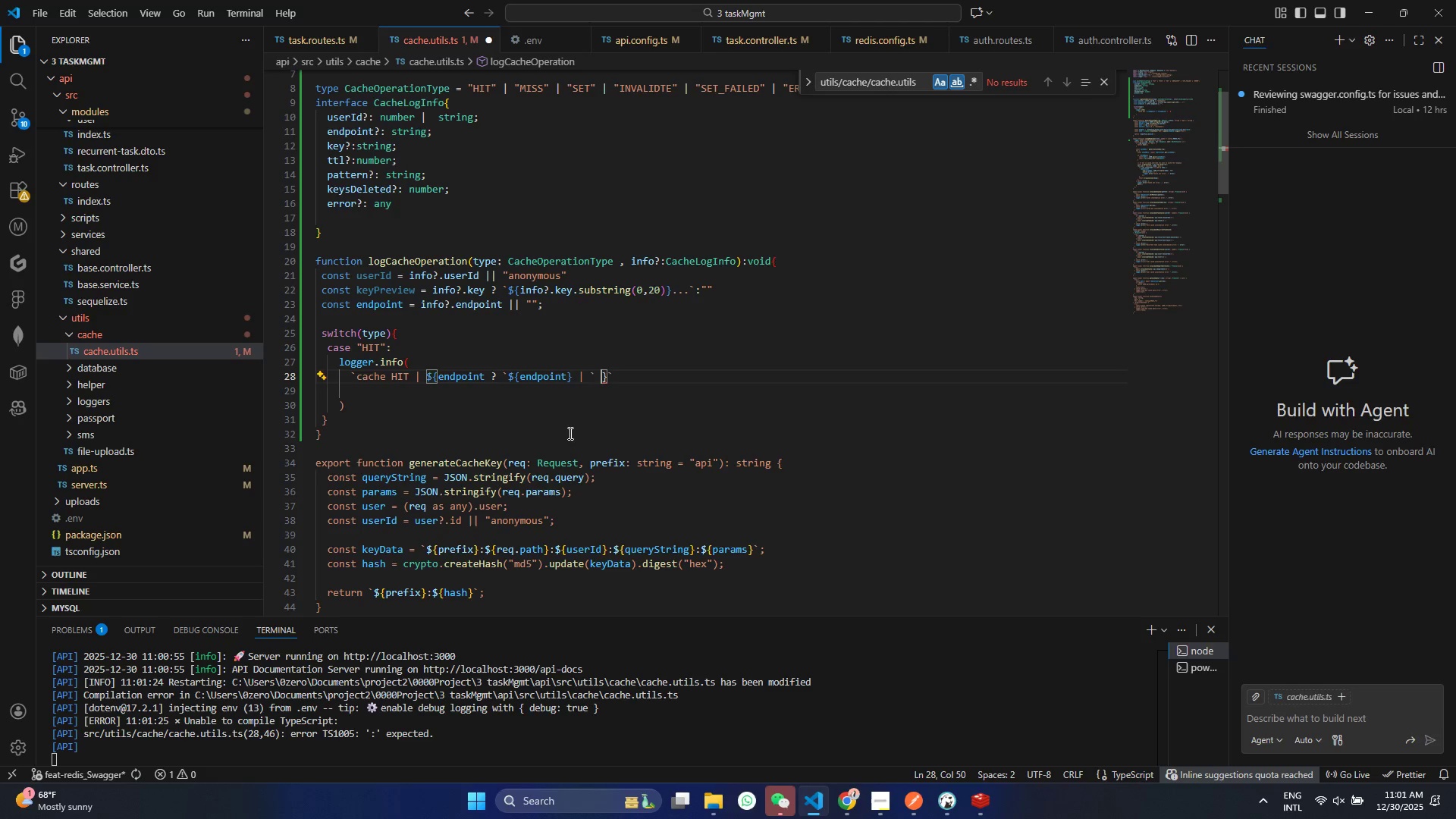 
key(Shift+Semicolon)
 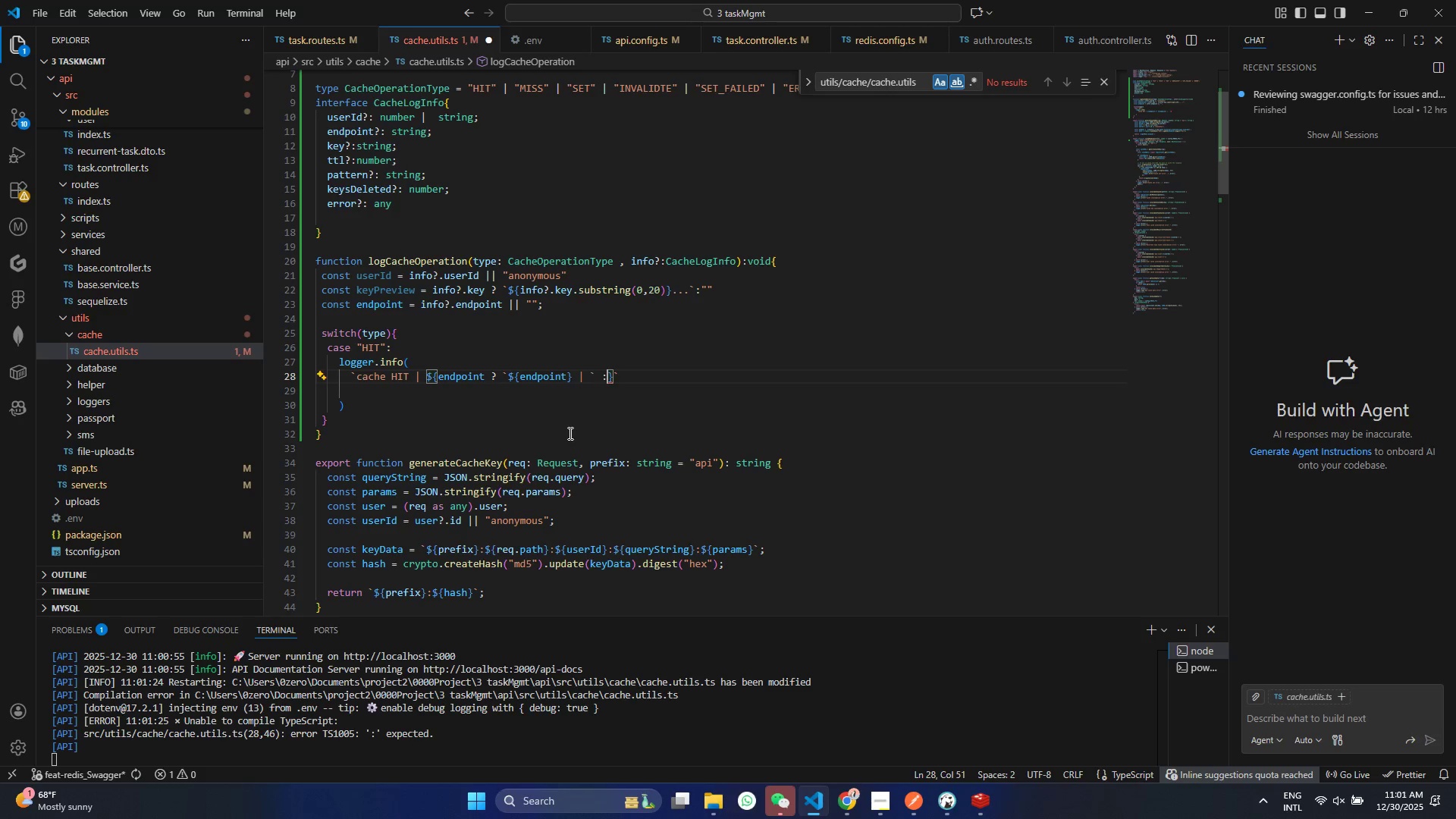 
key(Space)
 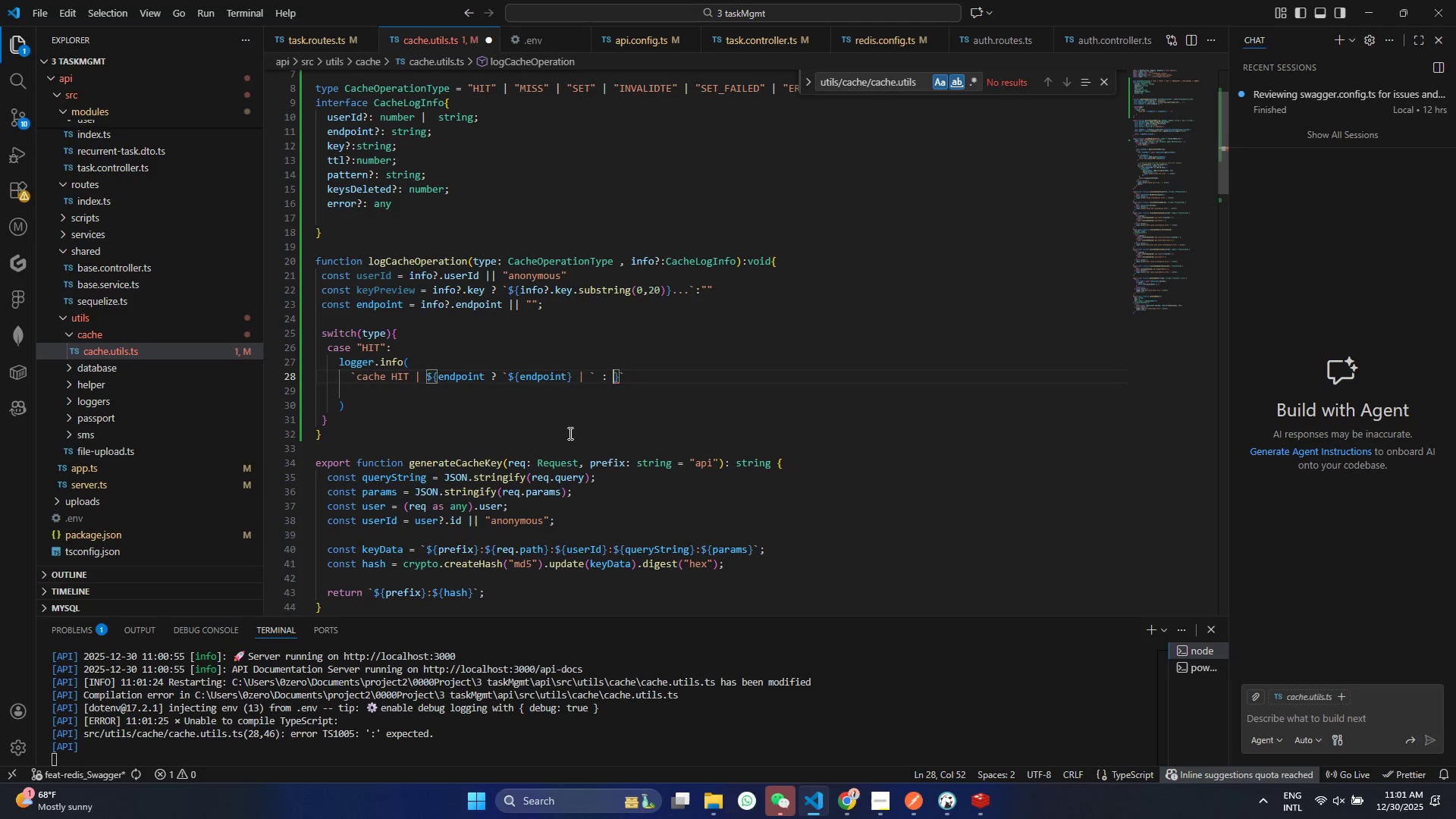 
key(Shift+Quote)
 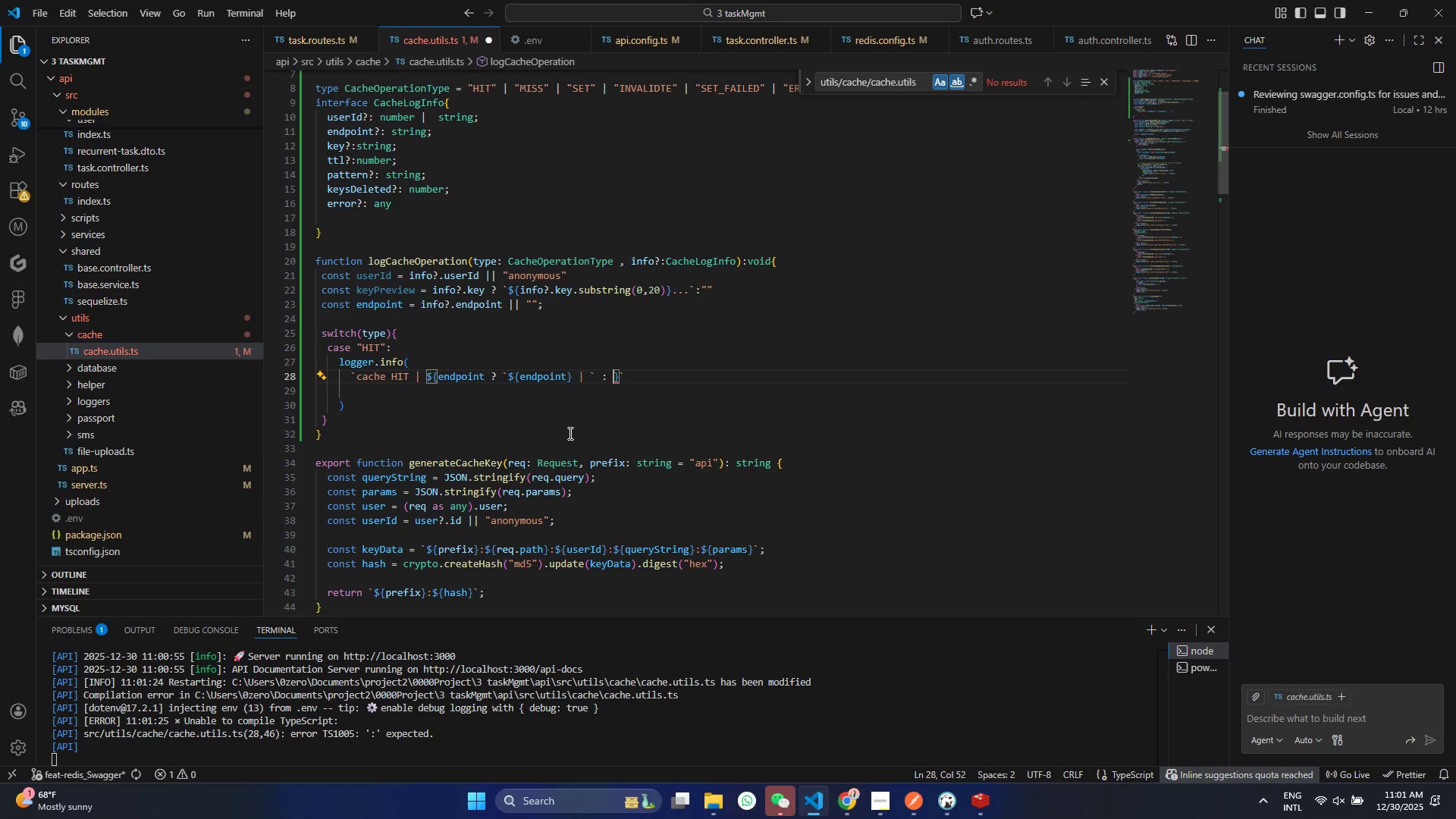 
key(Shift+Quote)
 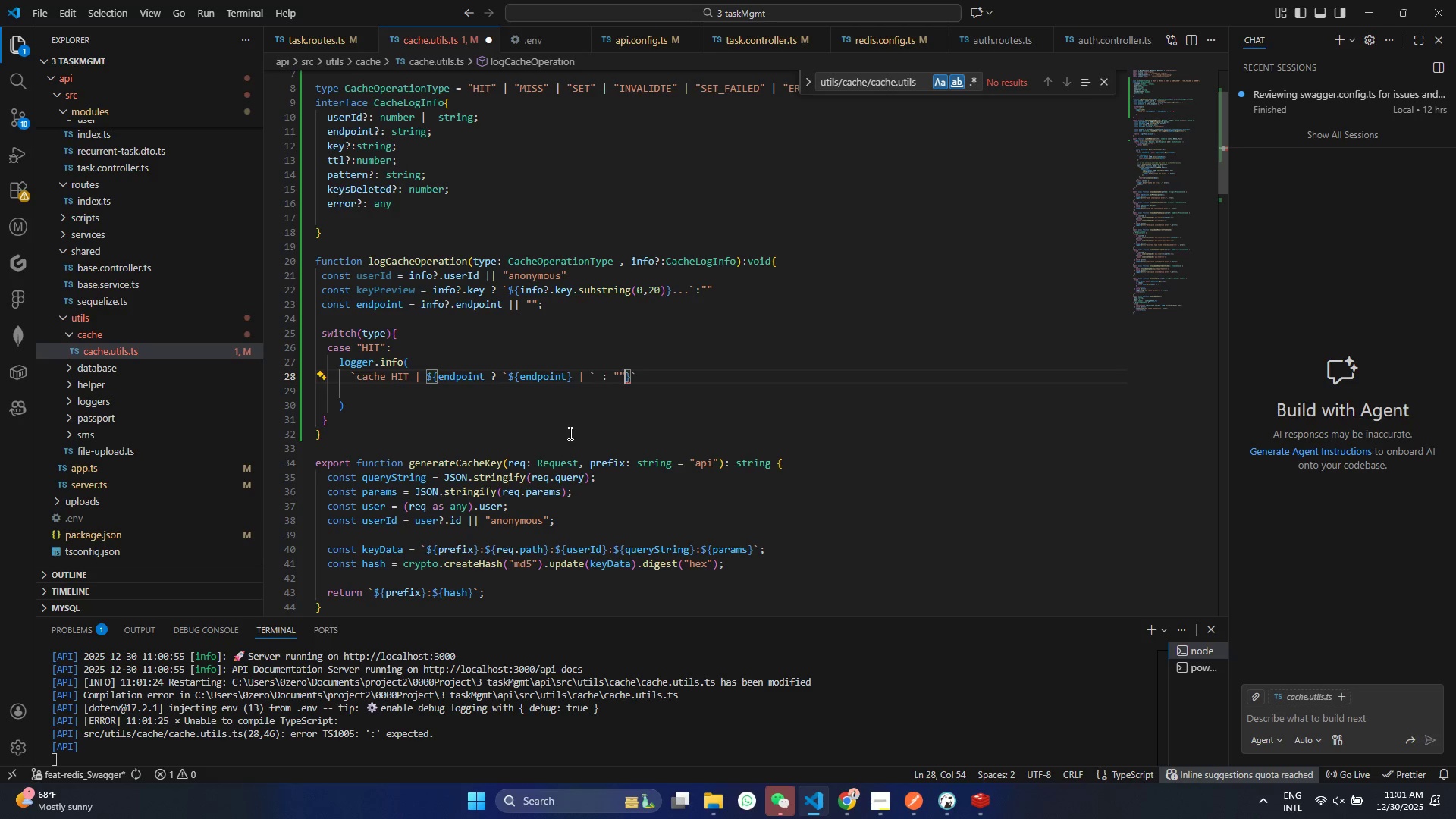 
key(Control+ControlLeft)
 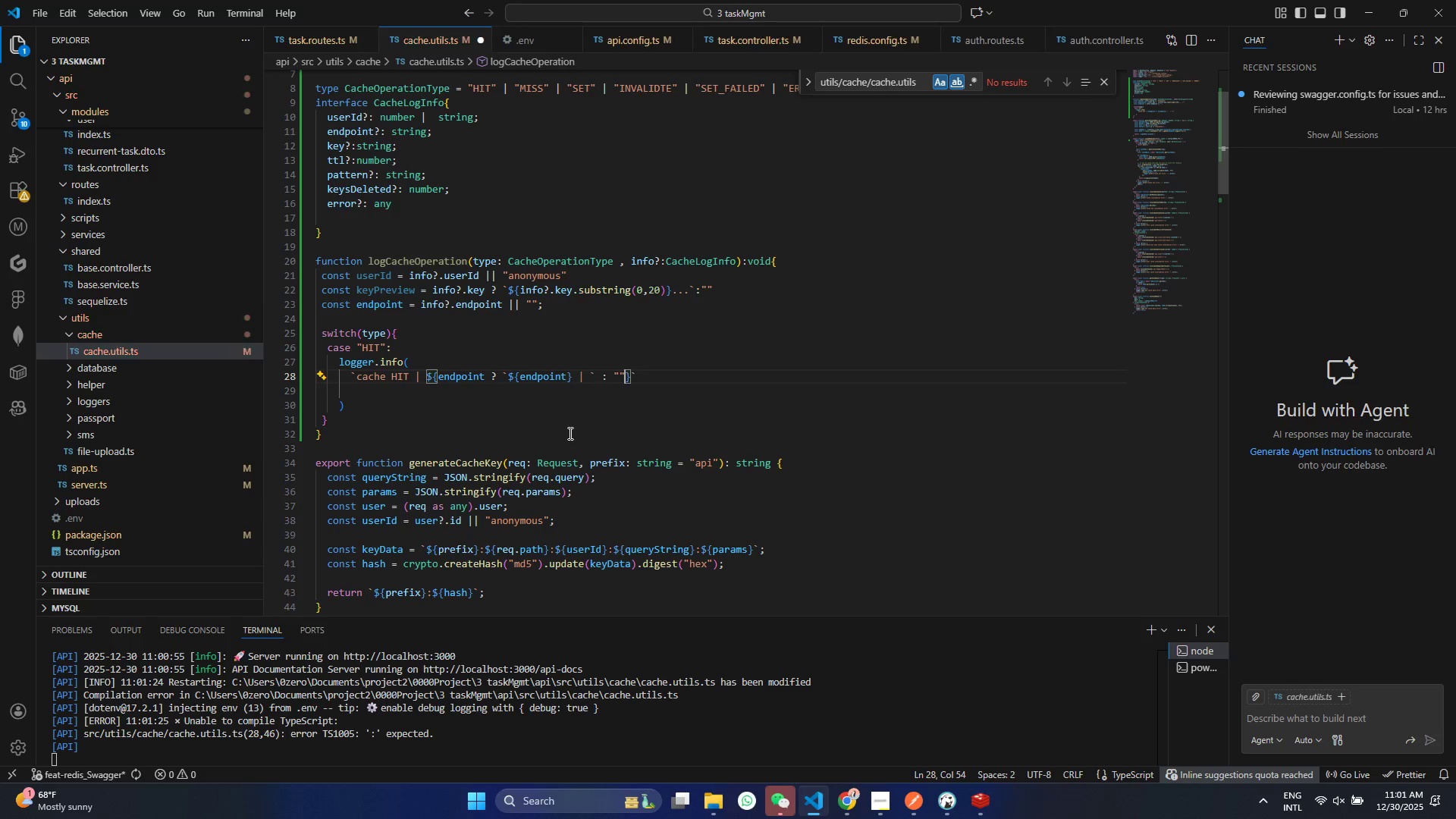 
key(Control+S)
 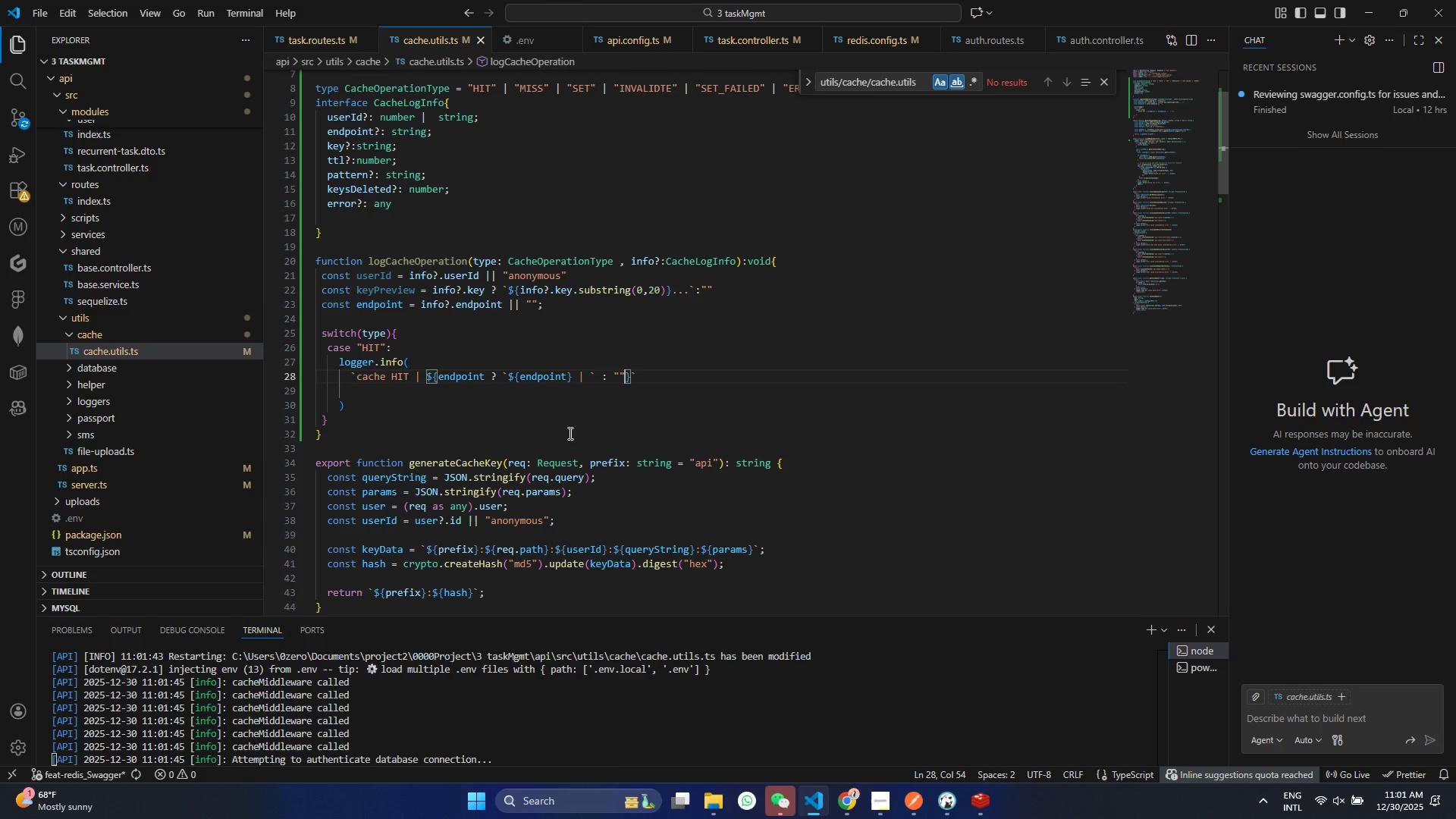 
key(ArrowRight)
 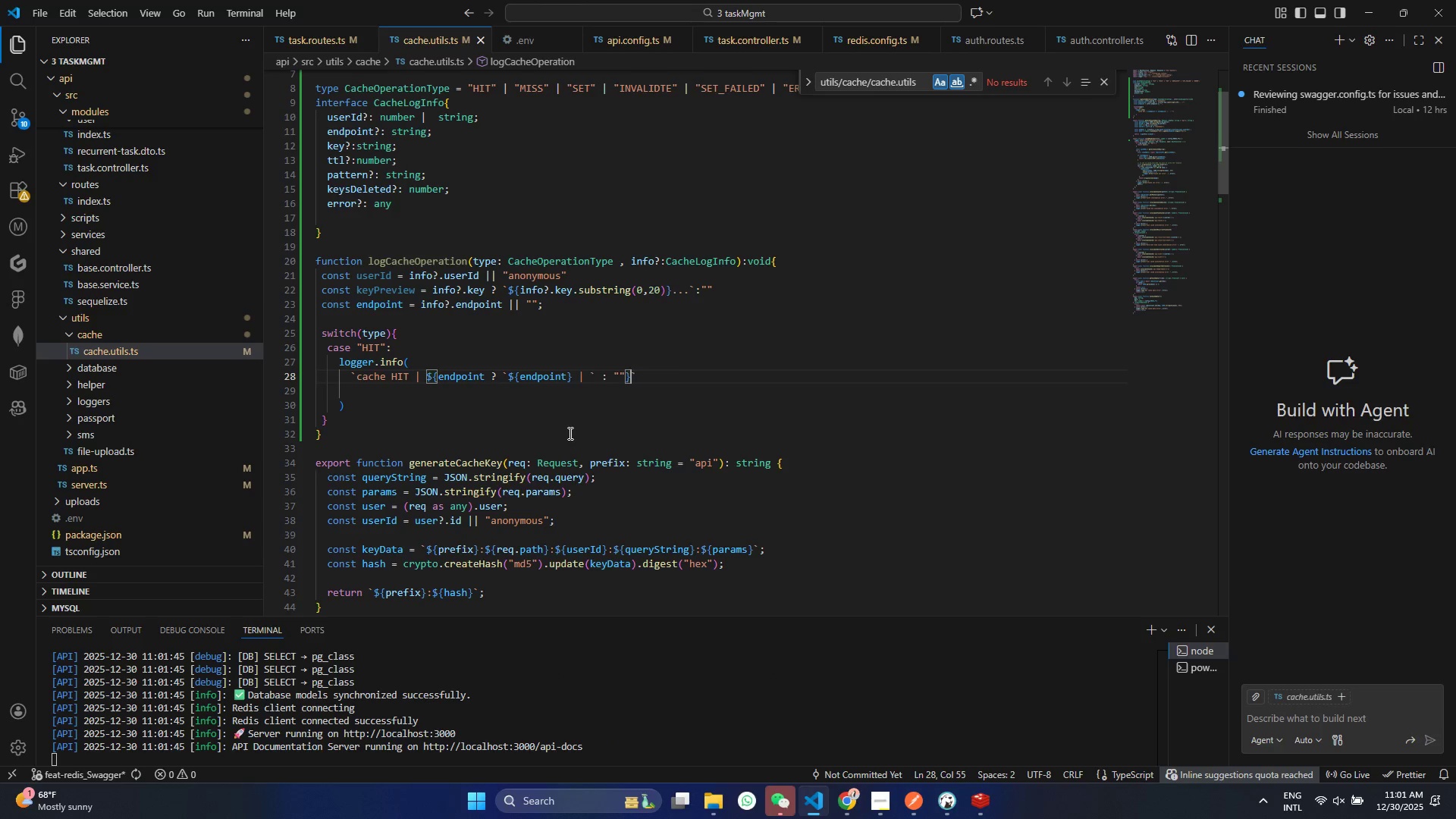 
type( User: )
 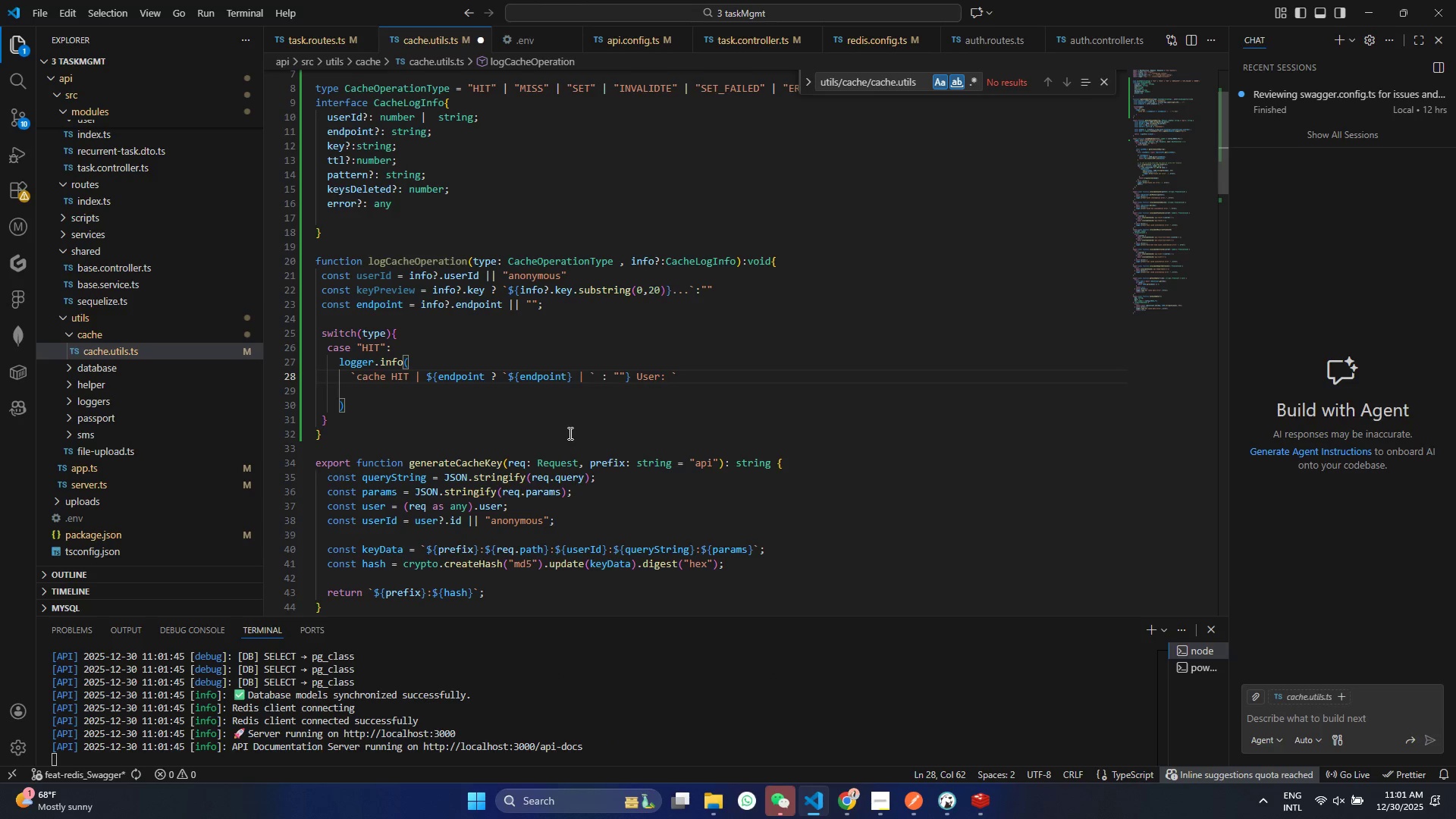 
hold_key(key=ShiftRight, duration=1.5)
 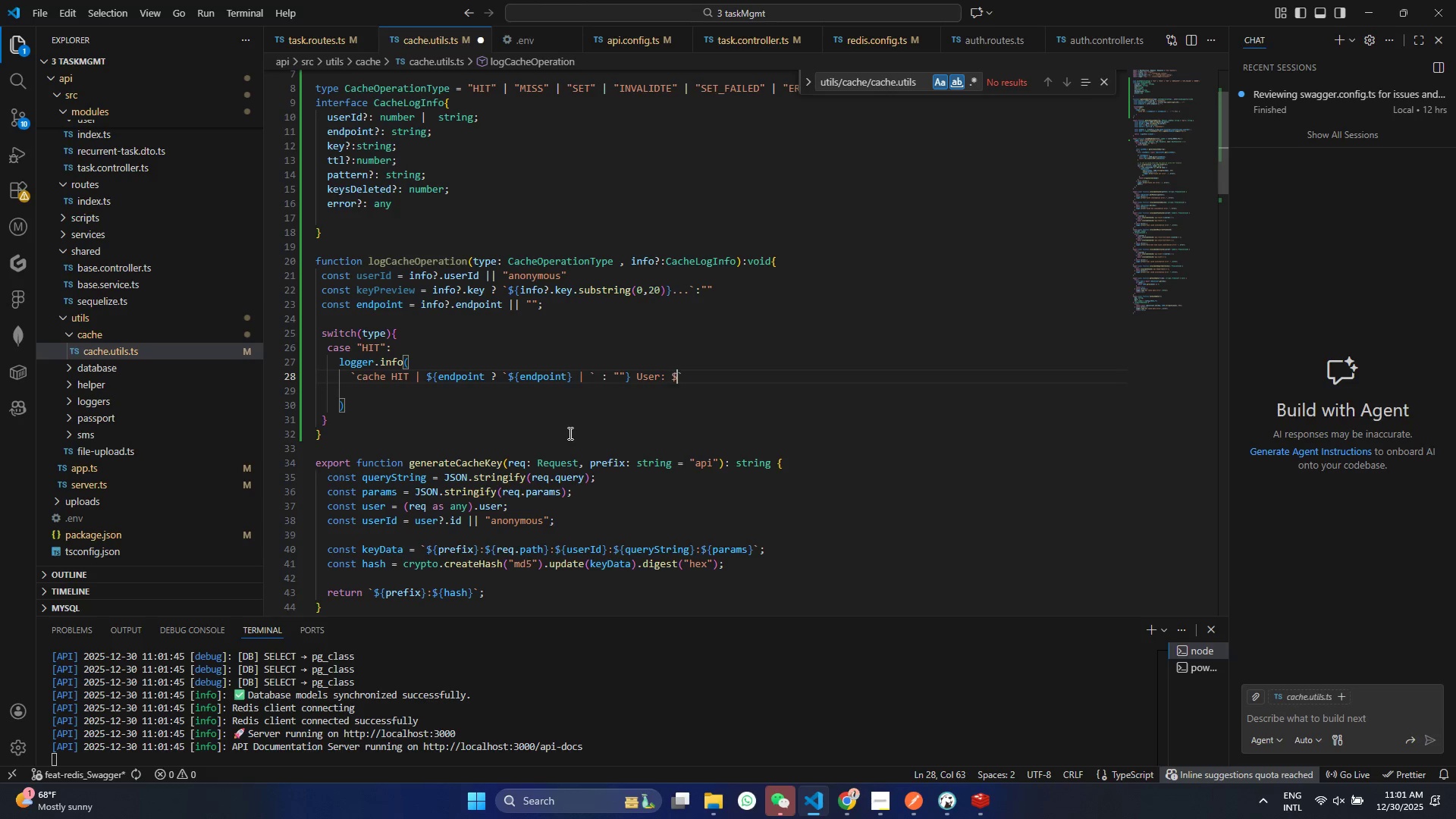 
type($[us)
key(Backspace)
key(Backspace)
 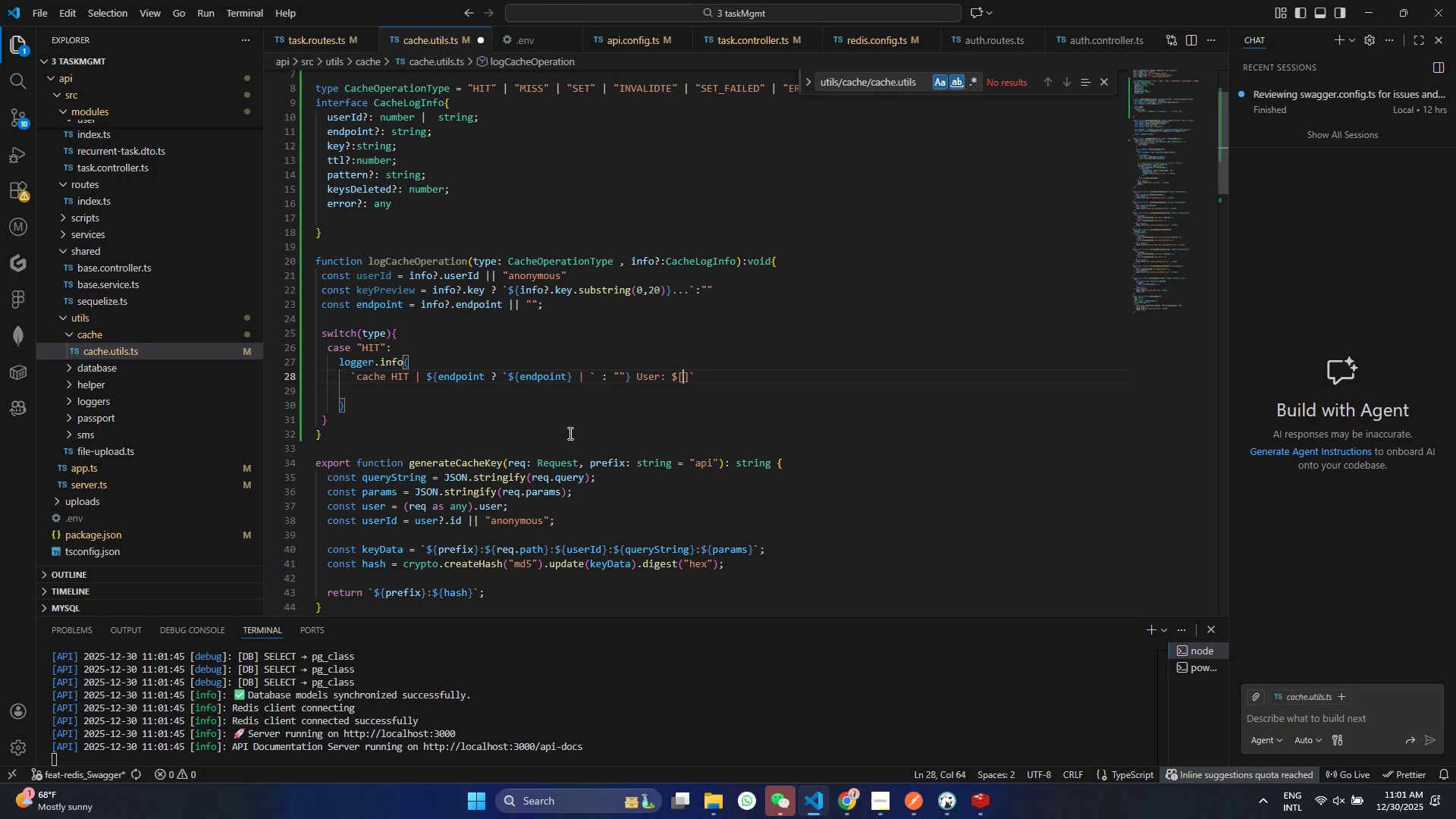 
key(Control+ControlLeft)
 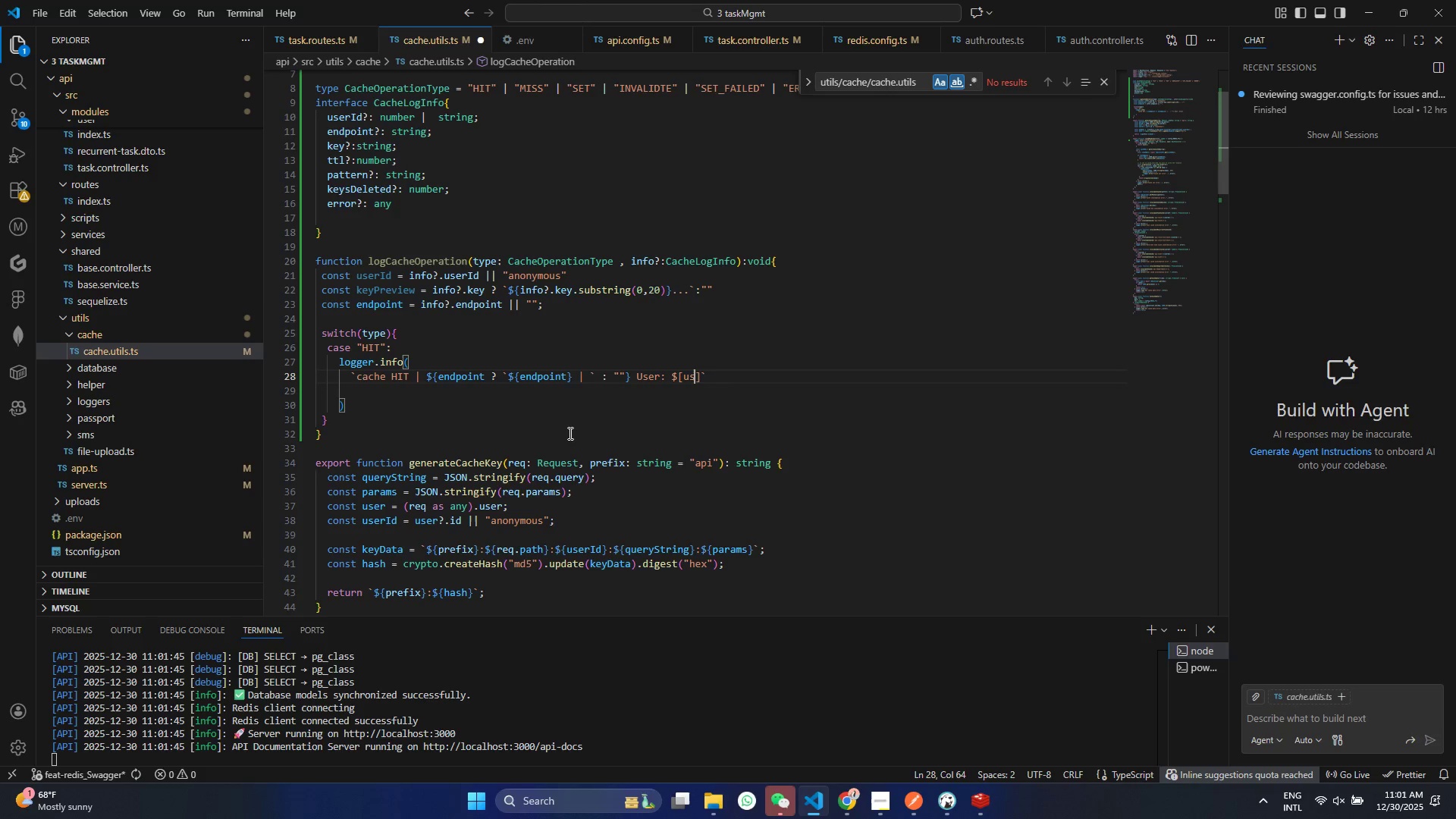 
key(Control+Z)
 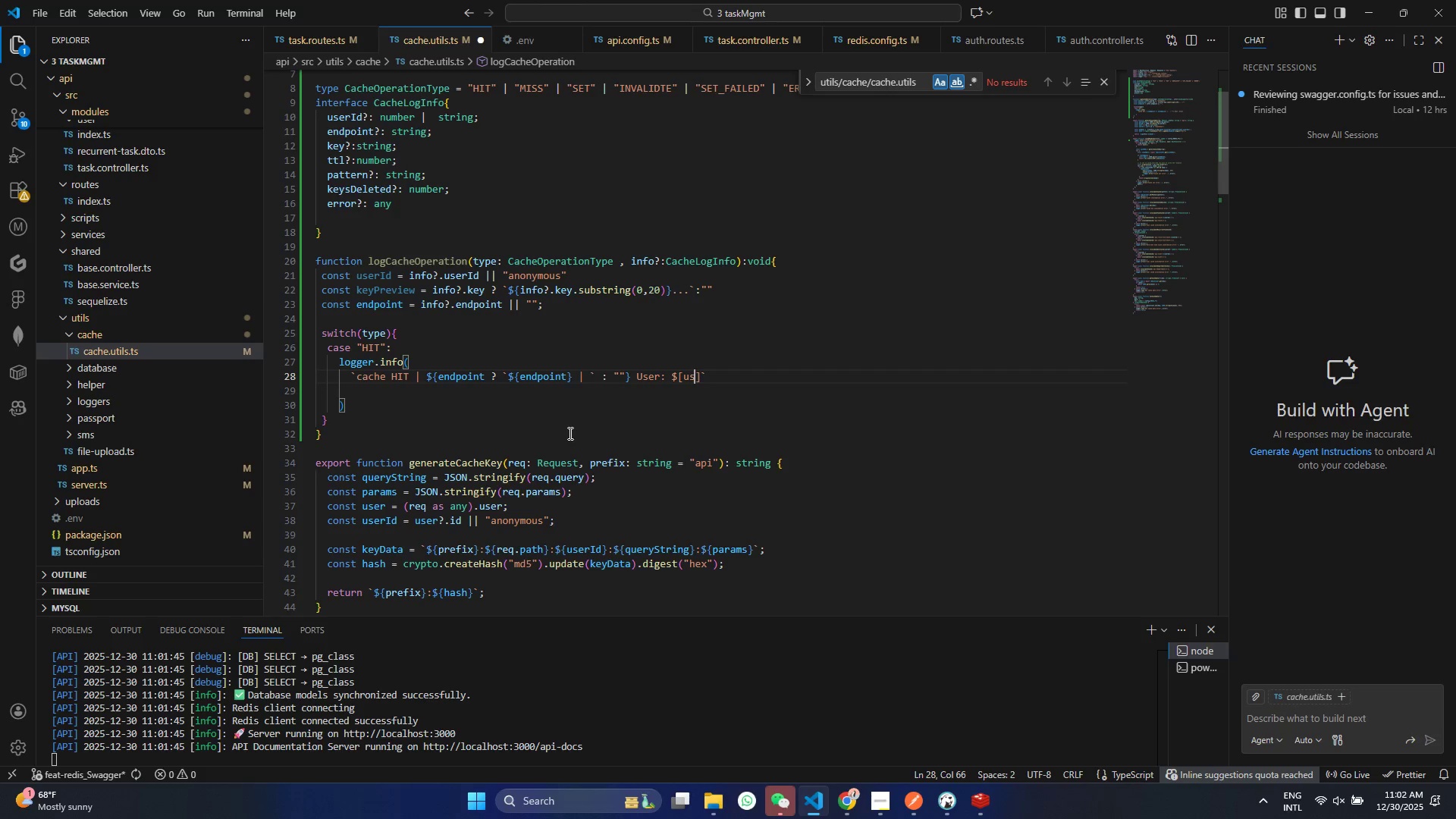 
key(Control+ControlLeft)
 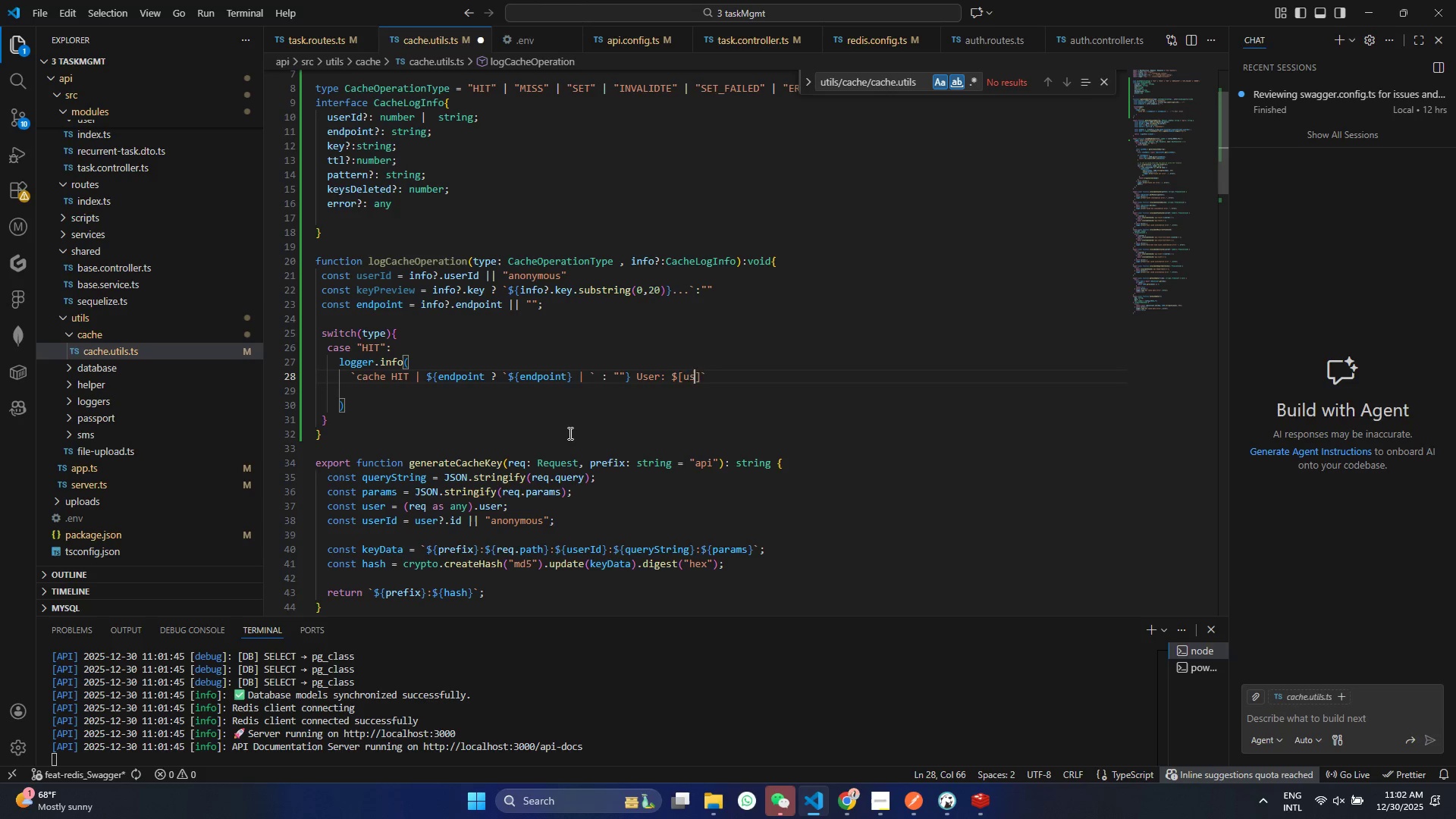 
key(Control+Z)
 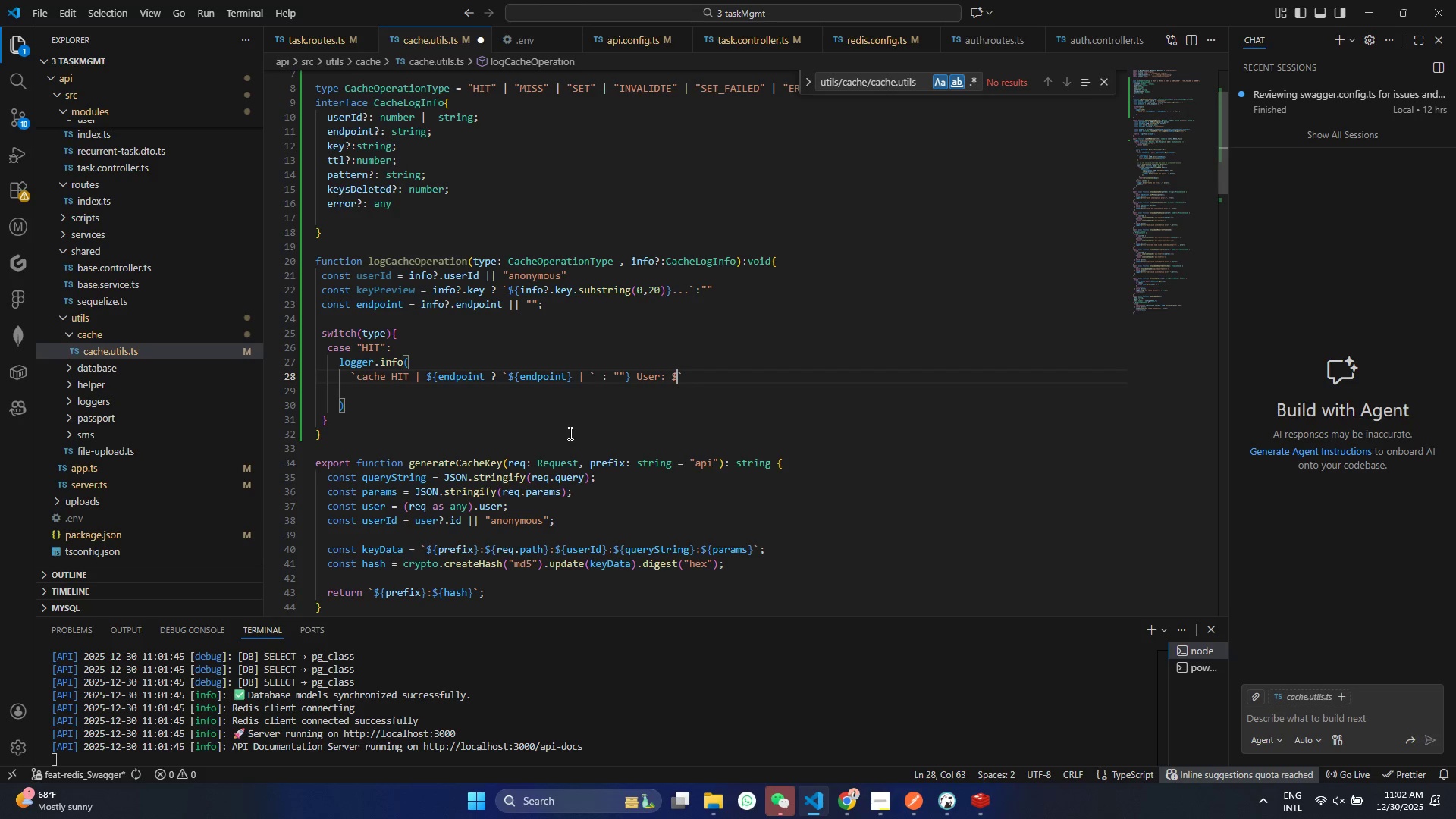 
type({use)
 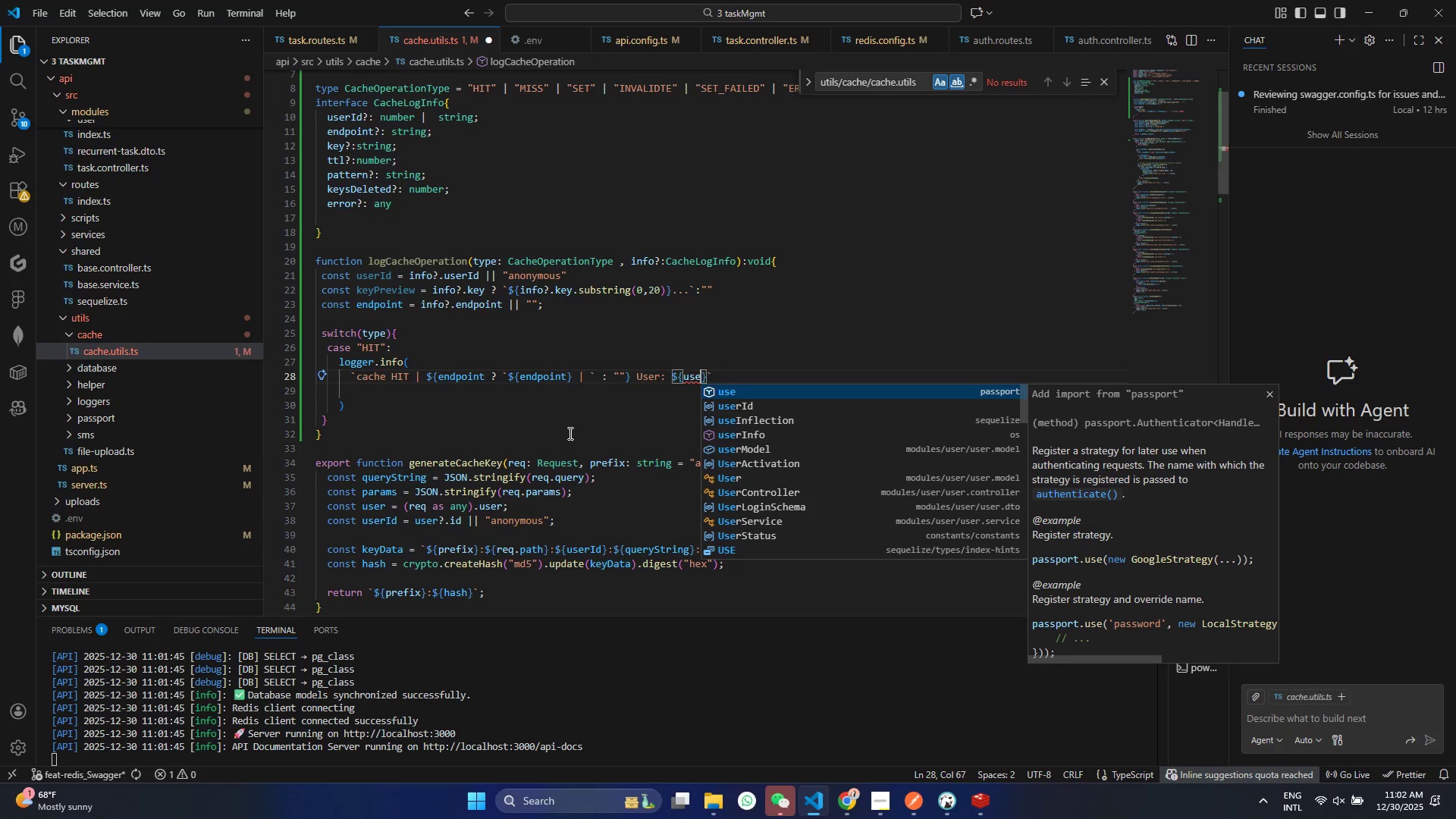 
key(ArrowDown)
 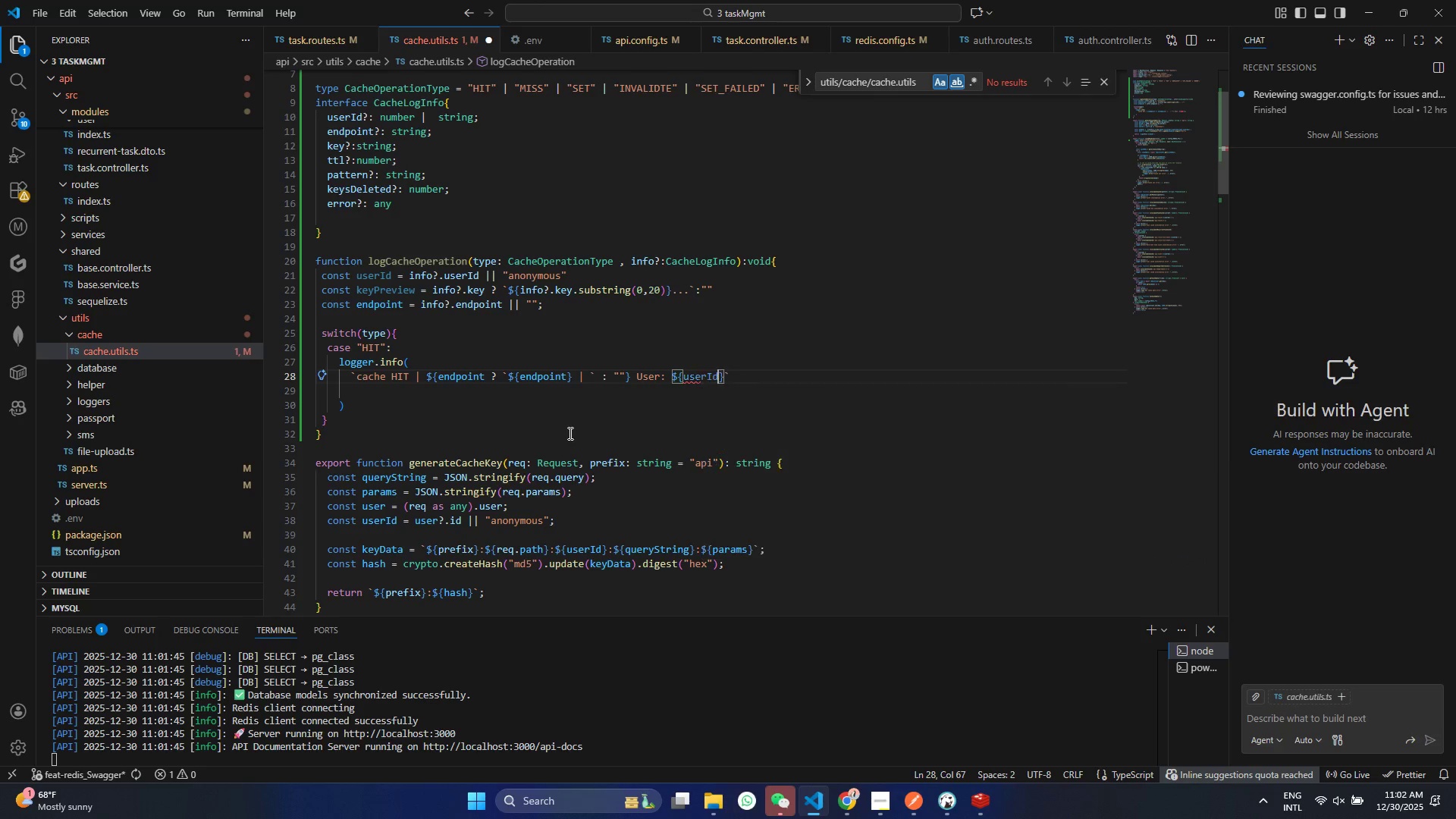 
key(Enter)
 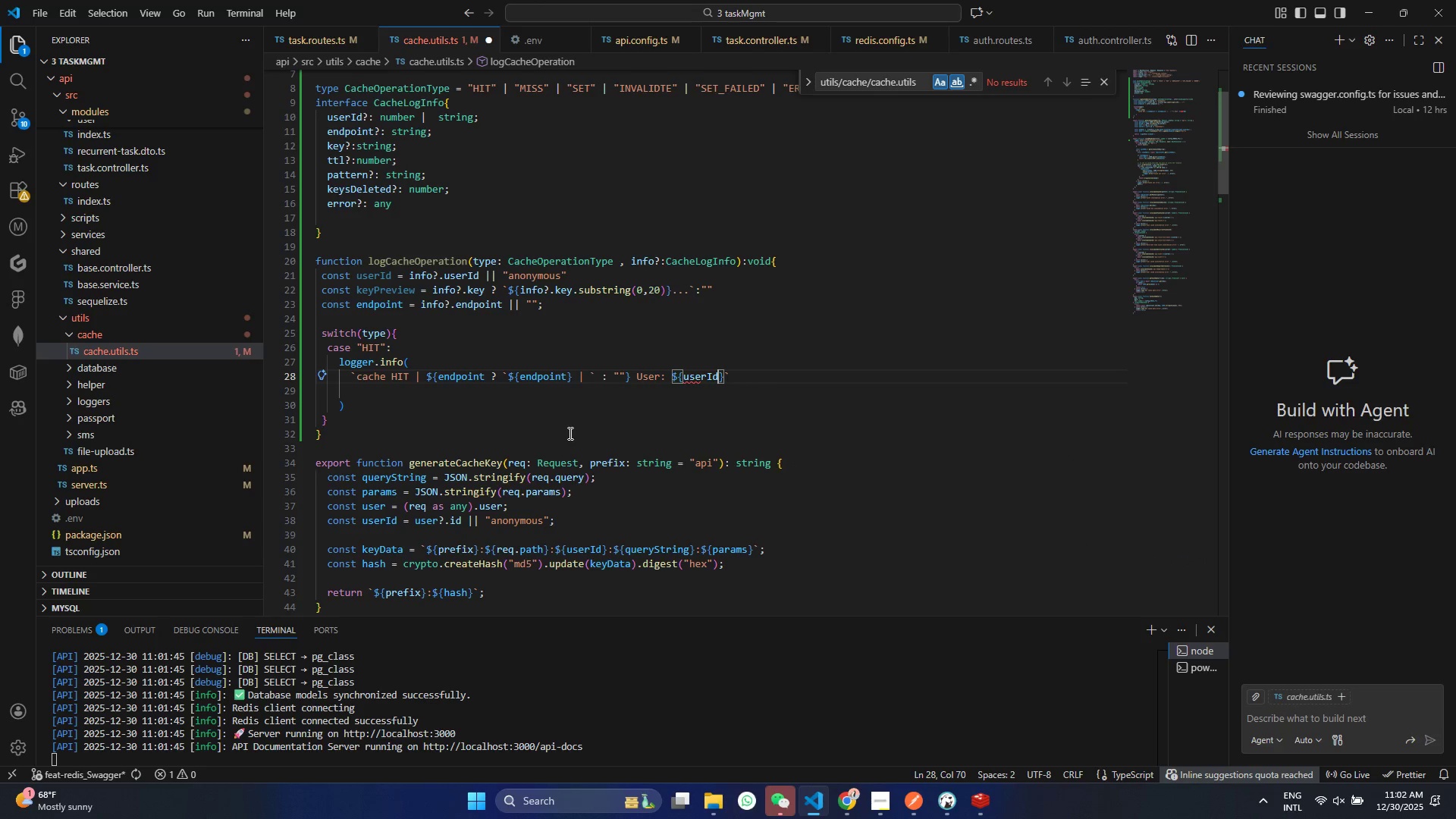 
key(Control+ControlLeft)
 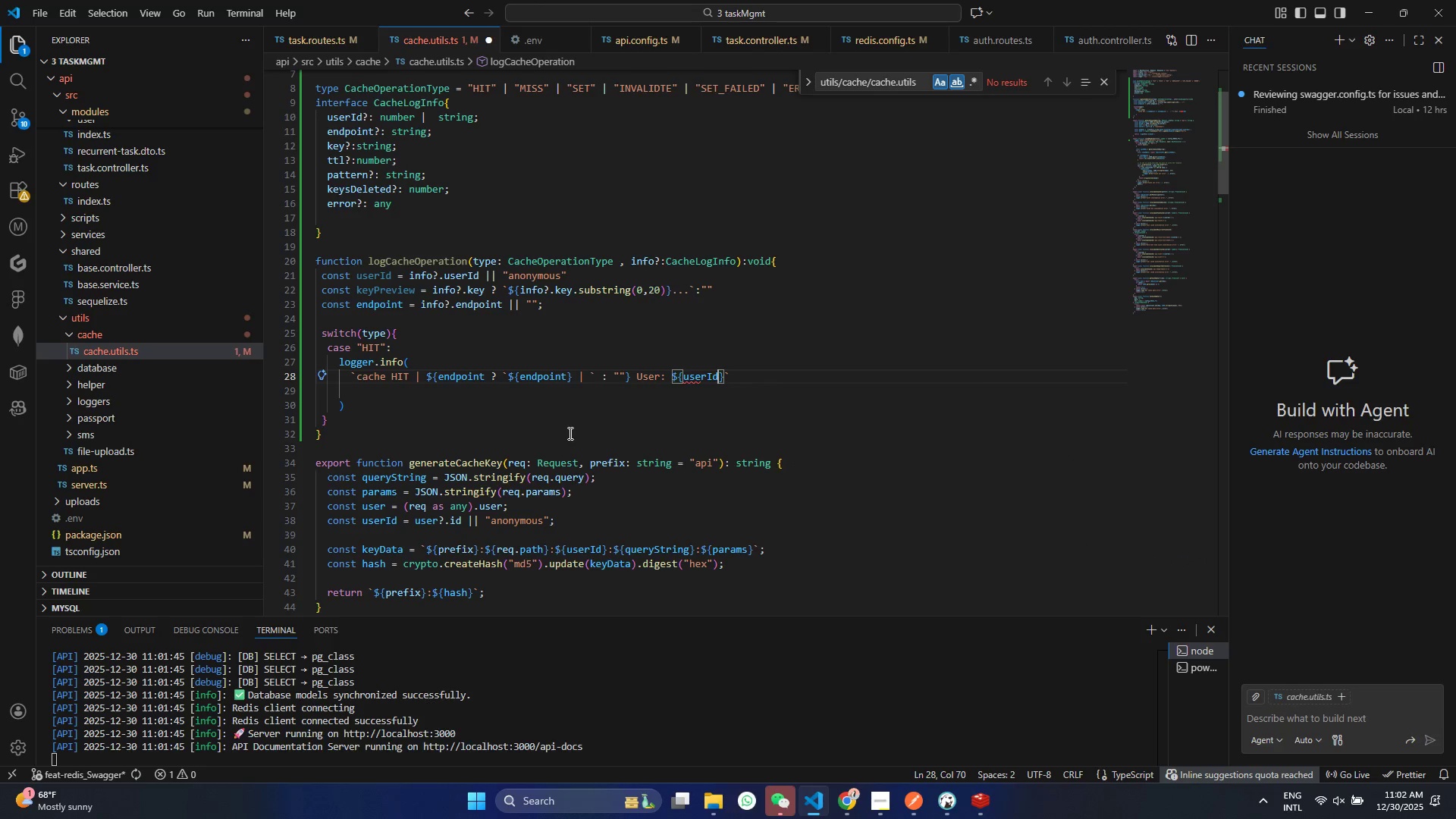 
key(Control+S)
 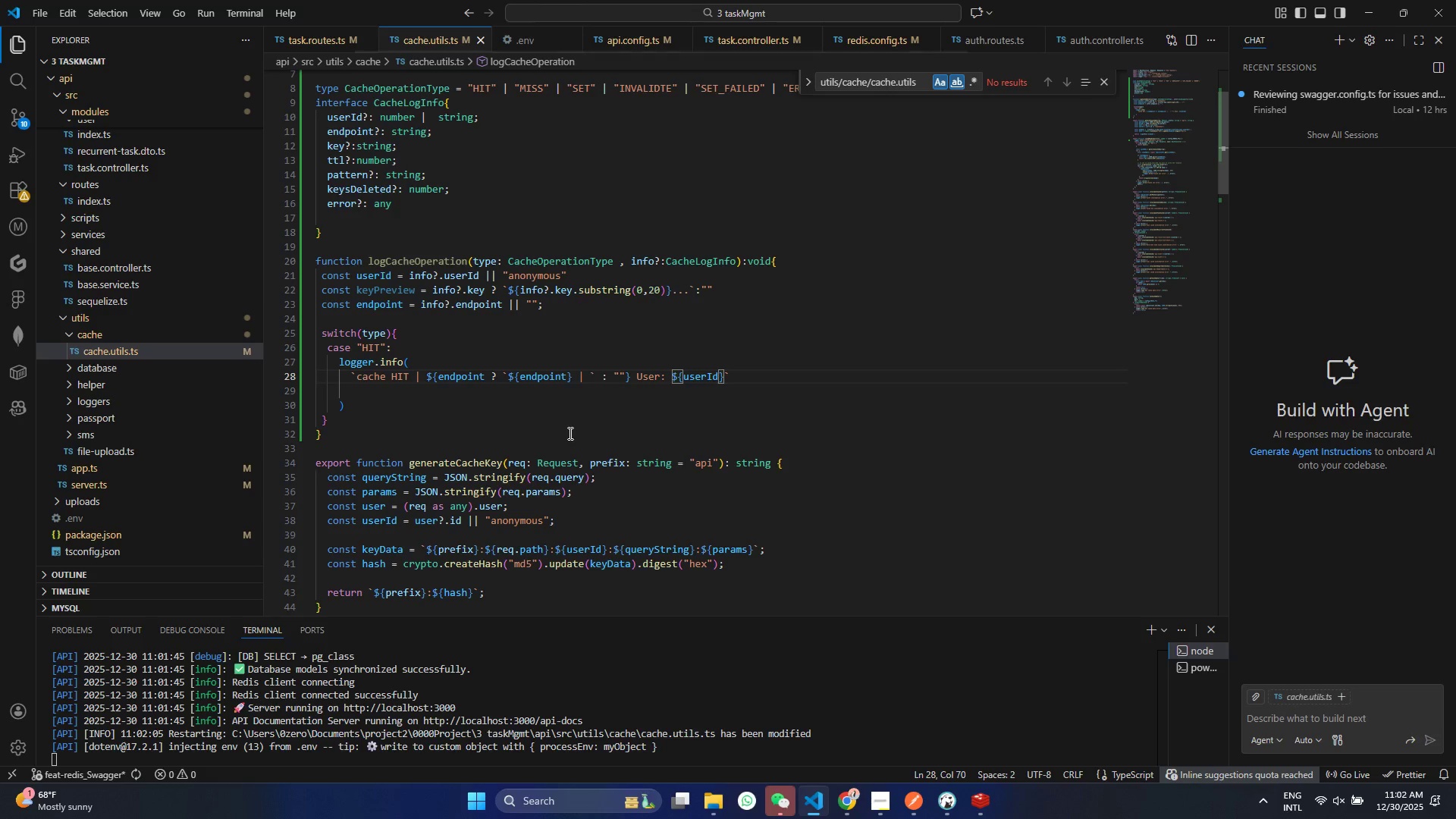 
key(ArrowRight)
 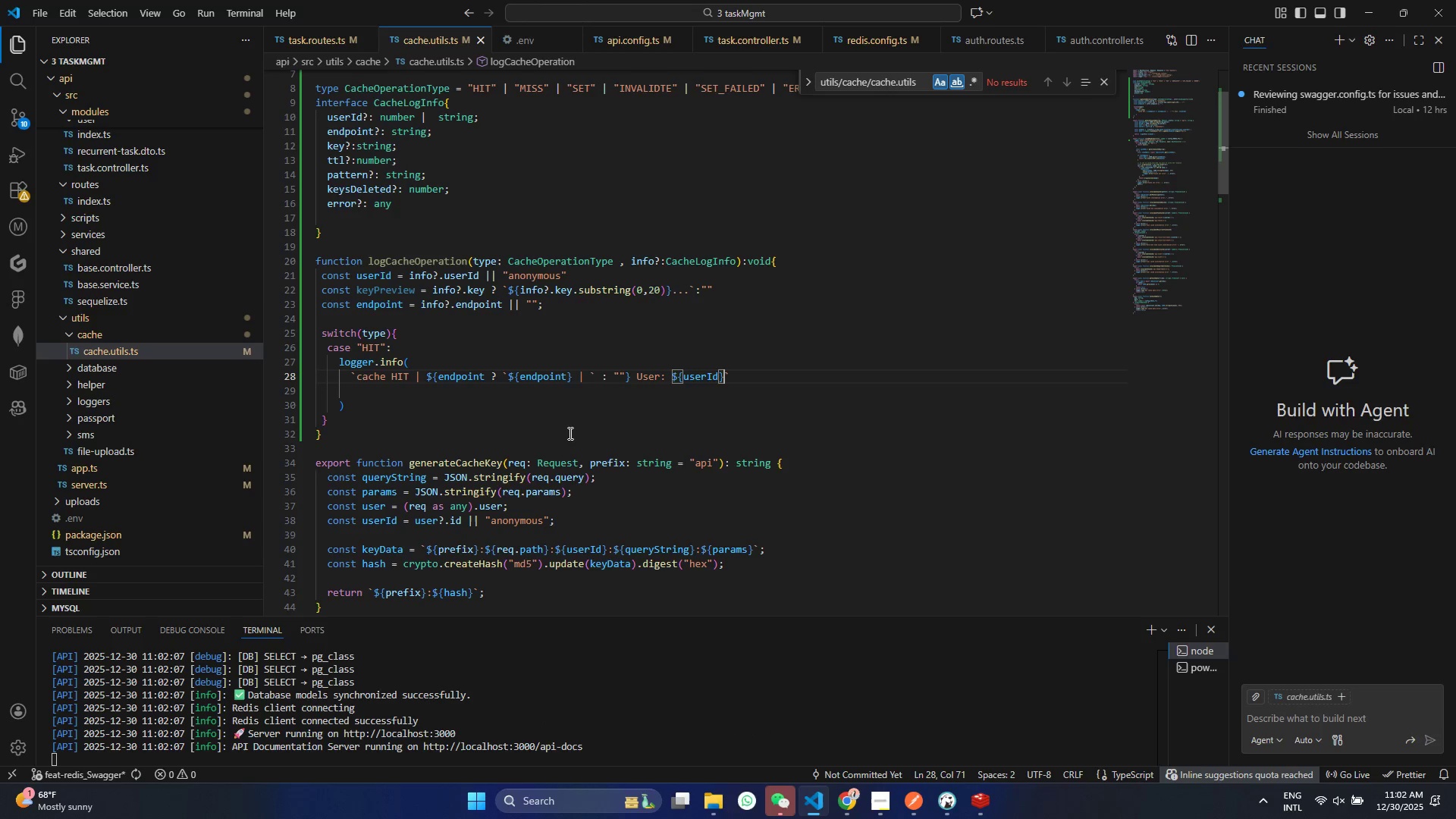 
type(${ke)
 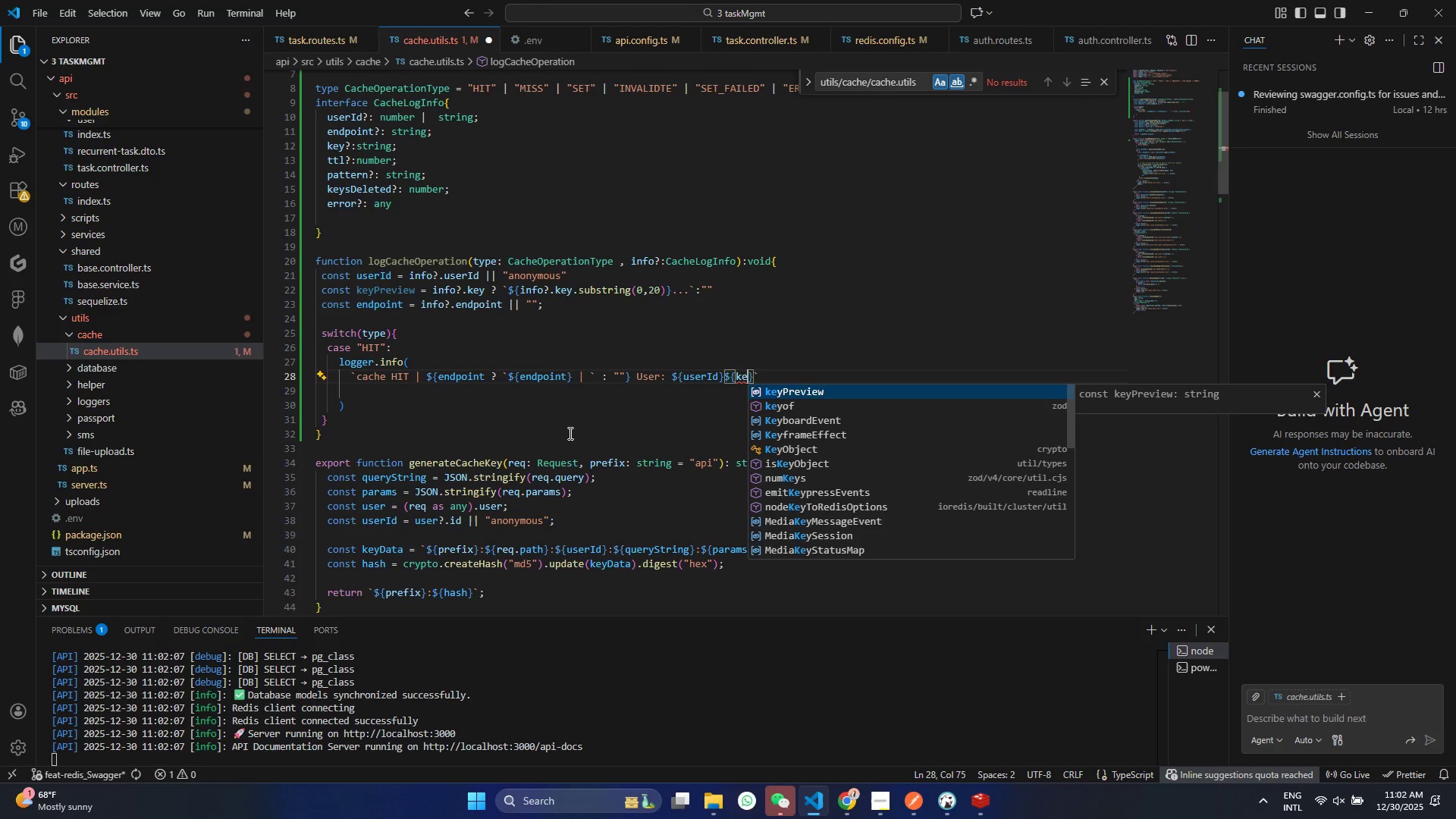 
key(Enter)
 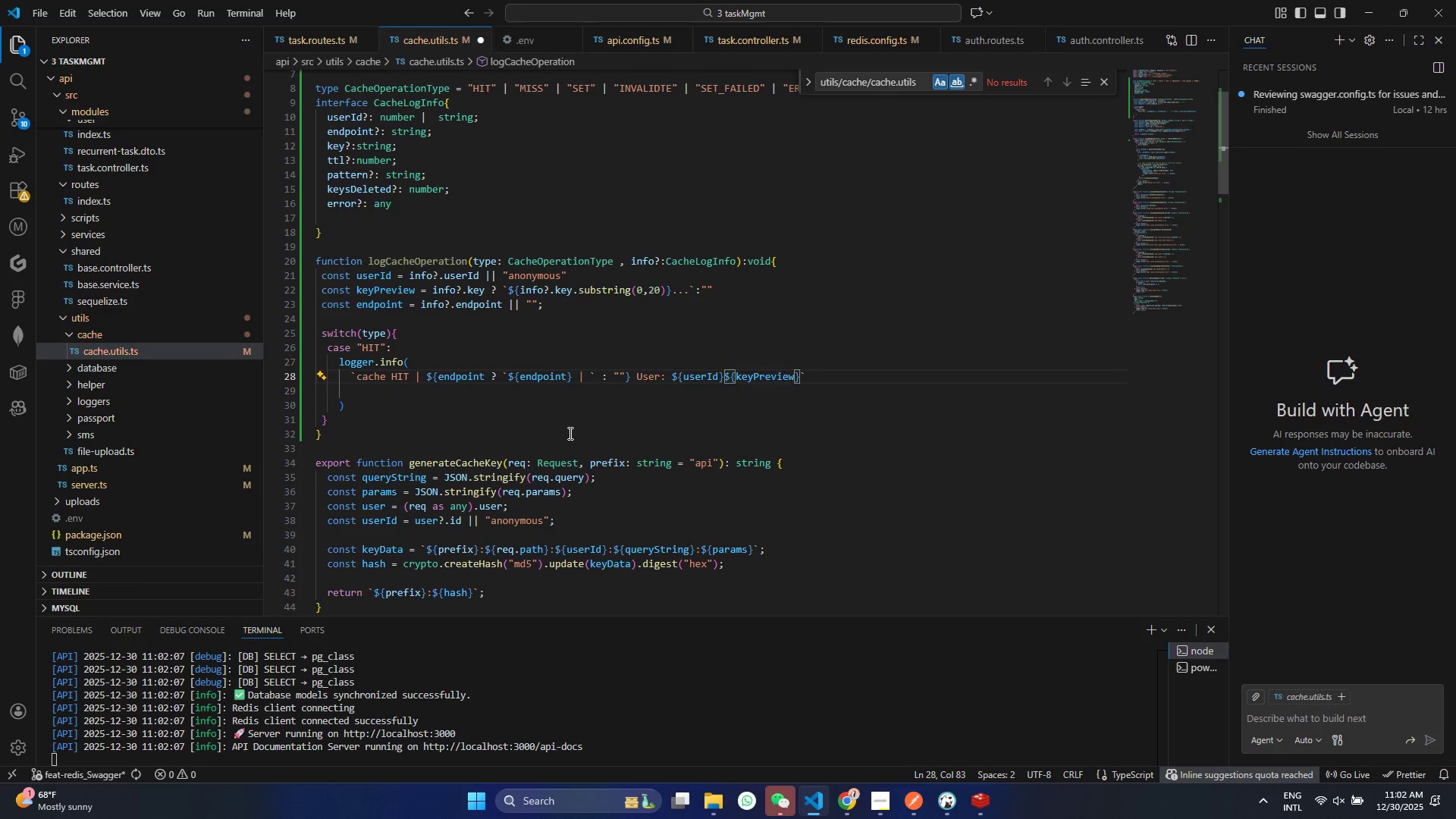 
key(Space)
 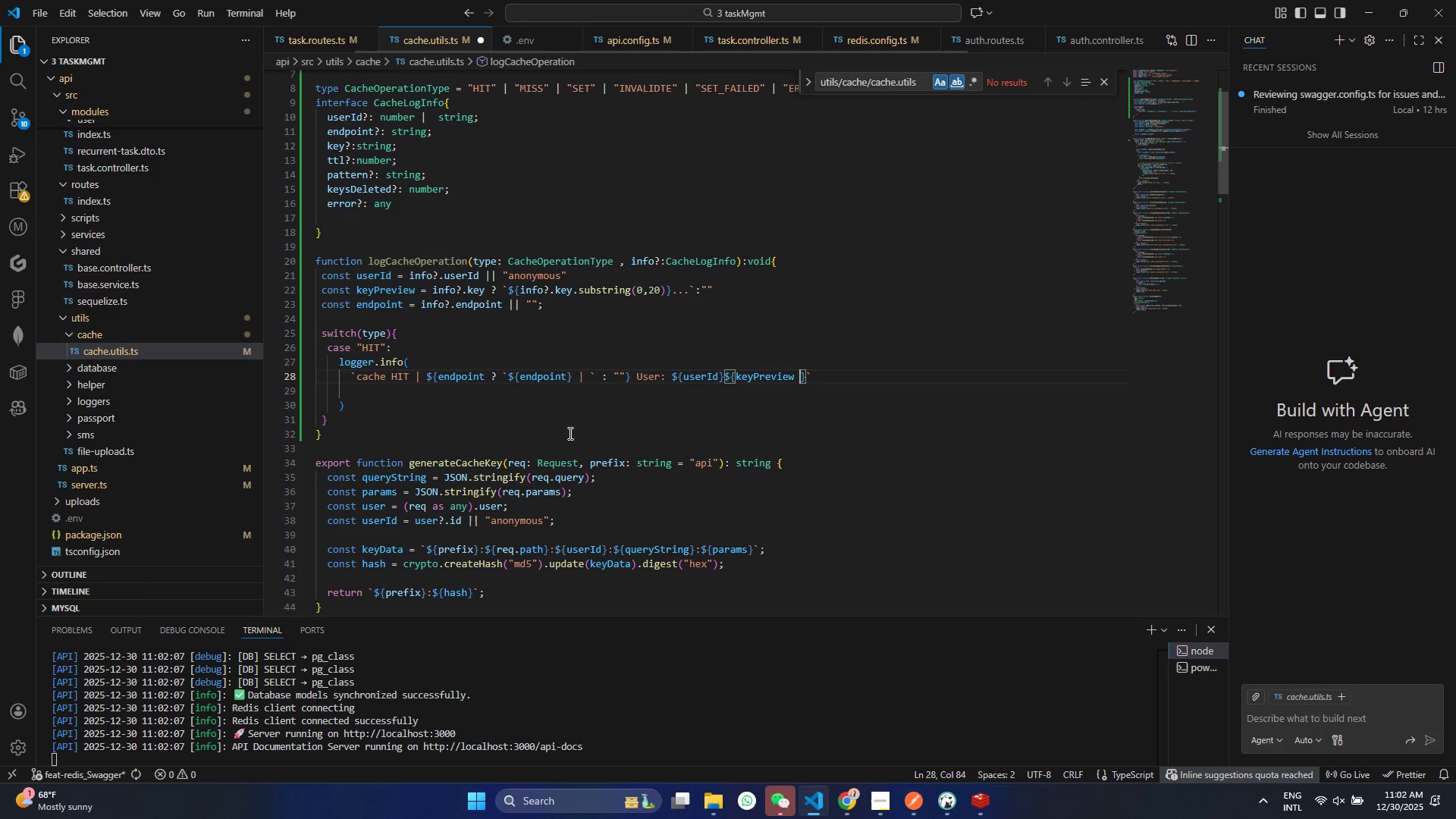 
key(Shift+Slash)
 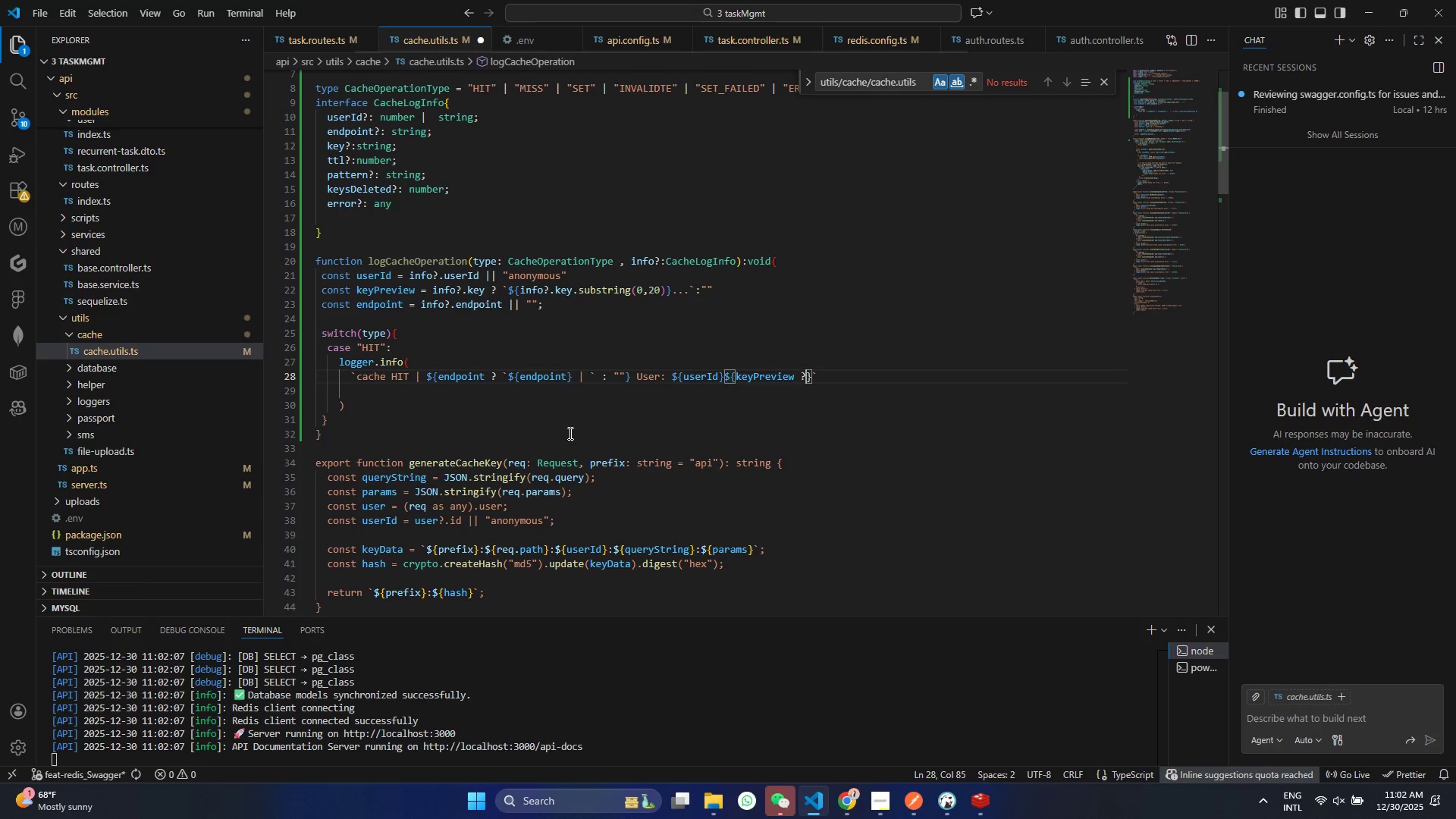 
key(Space)
 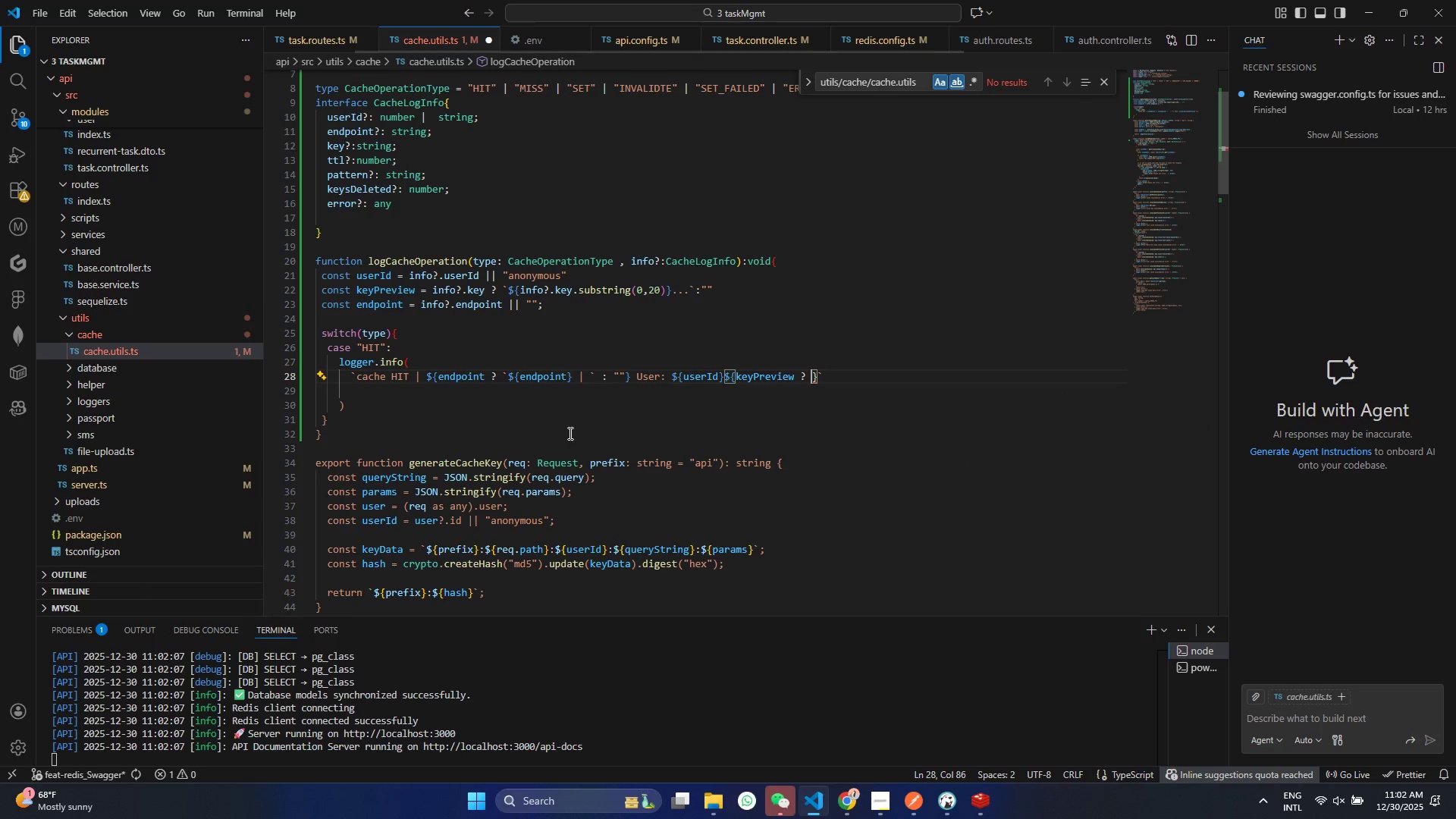 
key(Backquote)
 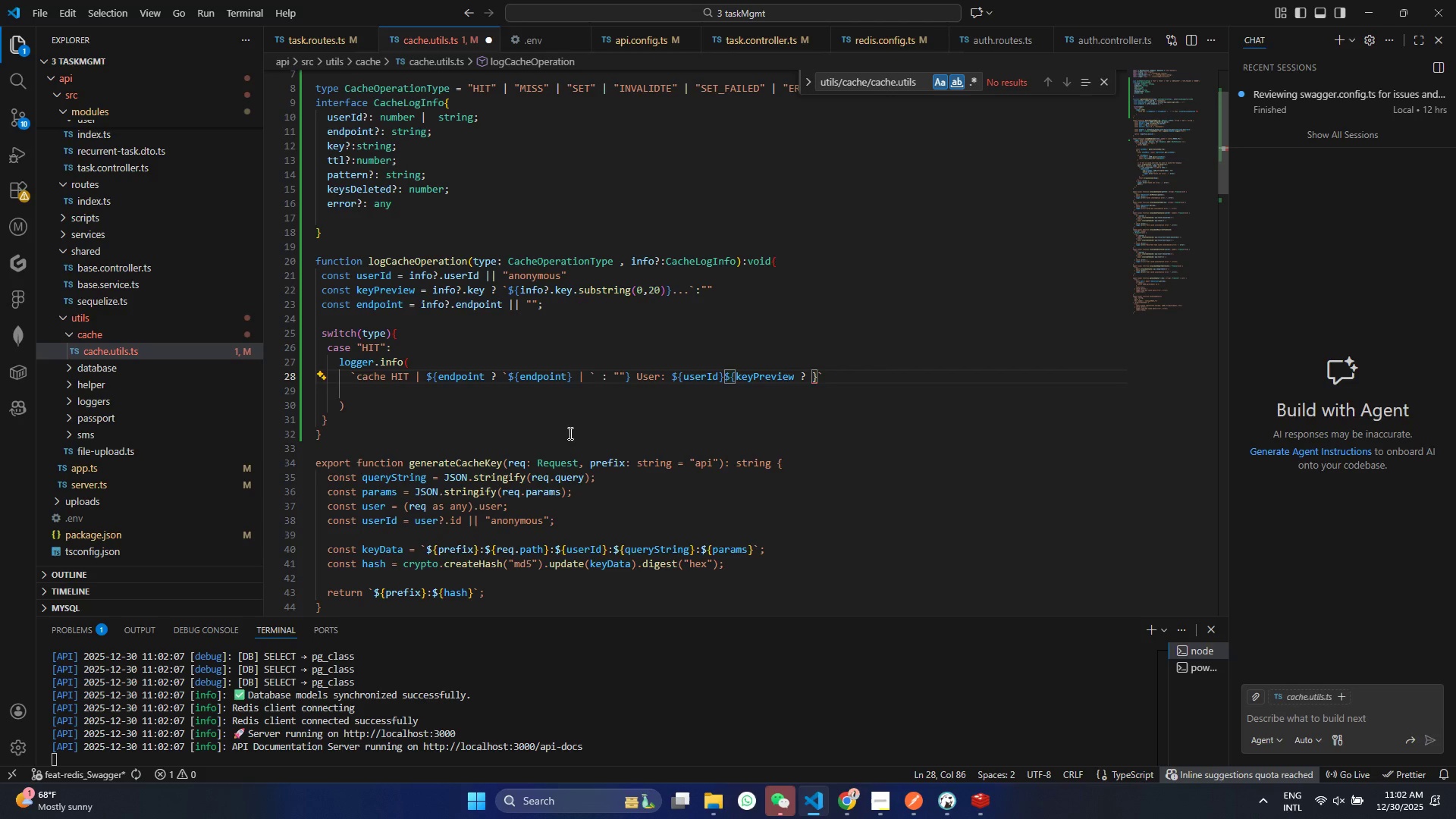 
key(Backquote)
 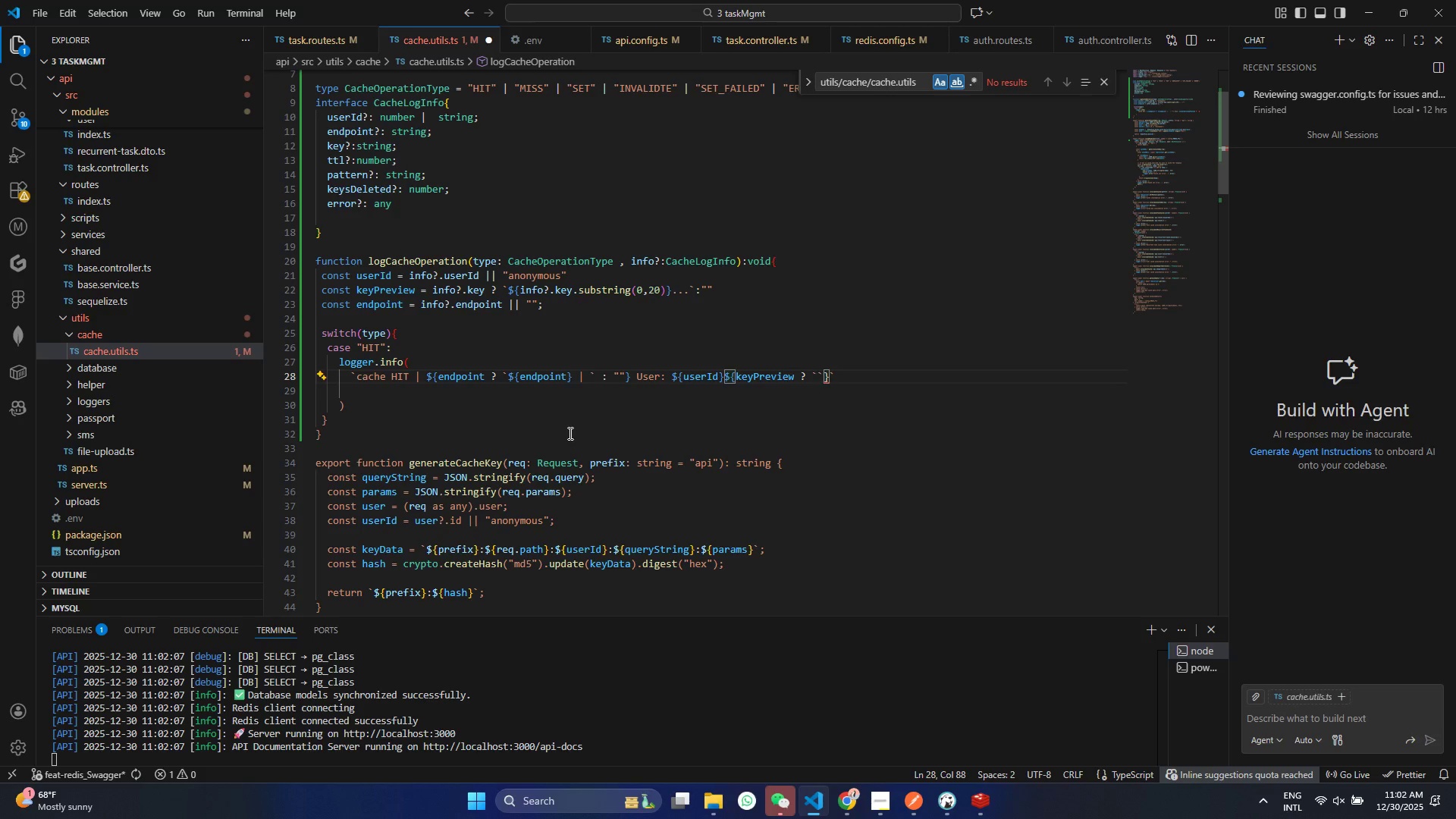 
wait(7.28)
 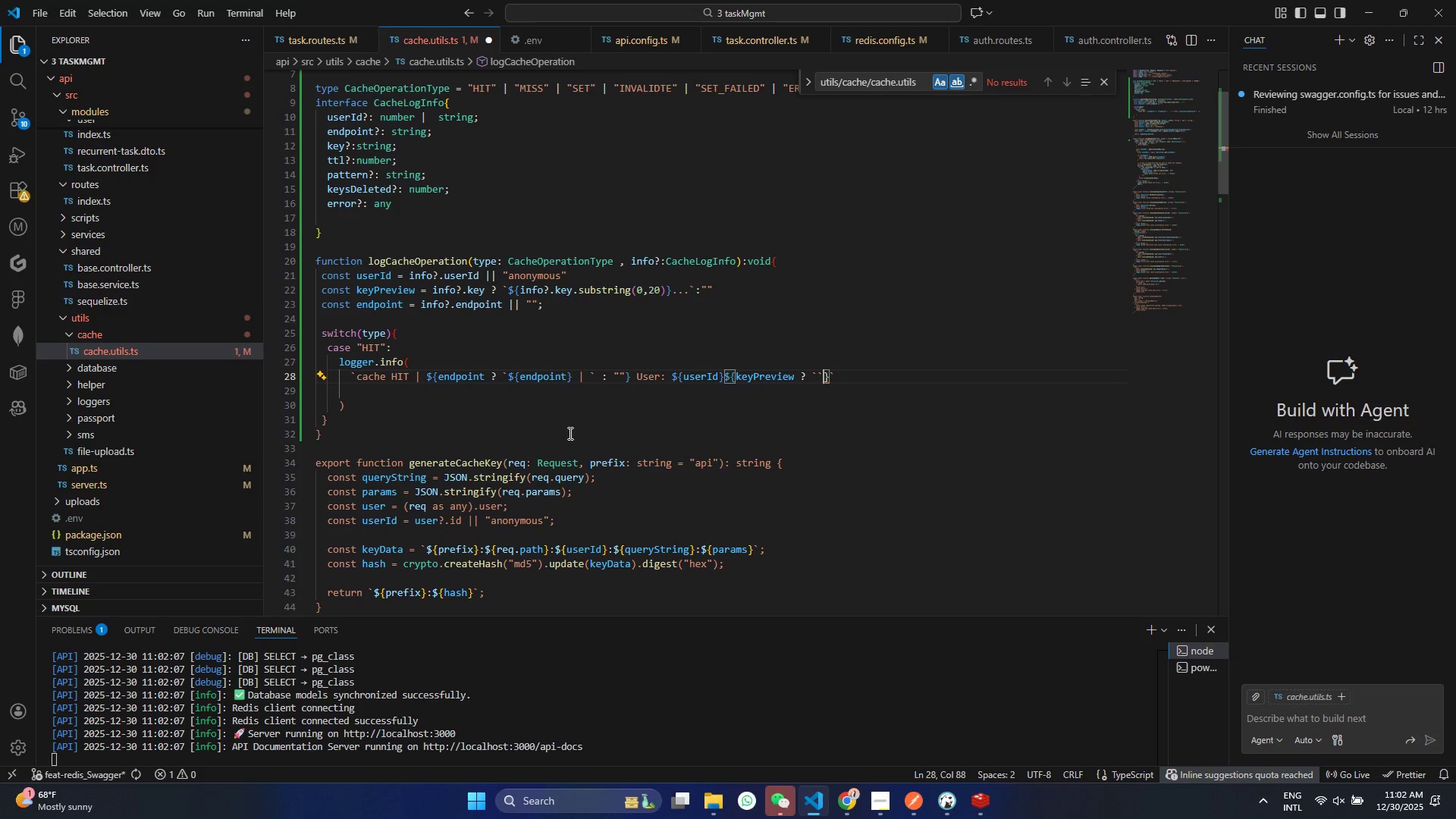 
key(ArrowLeft)
 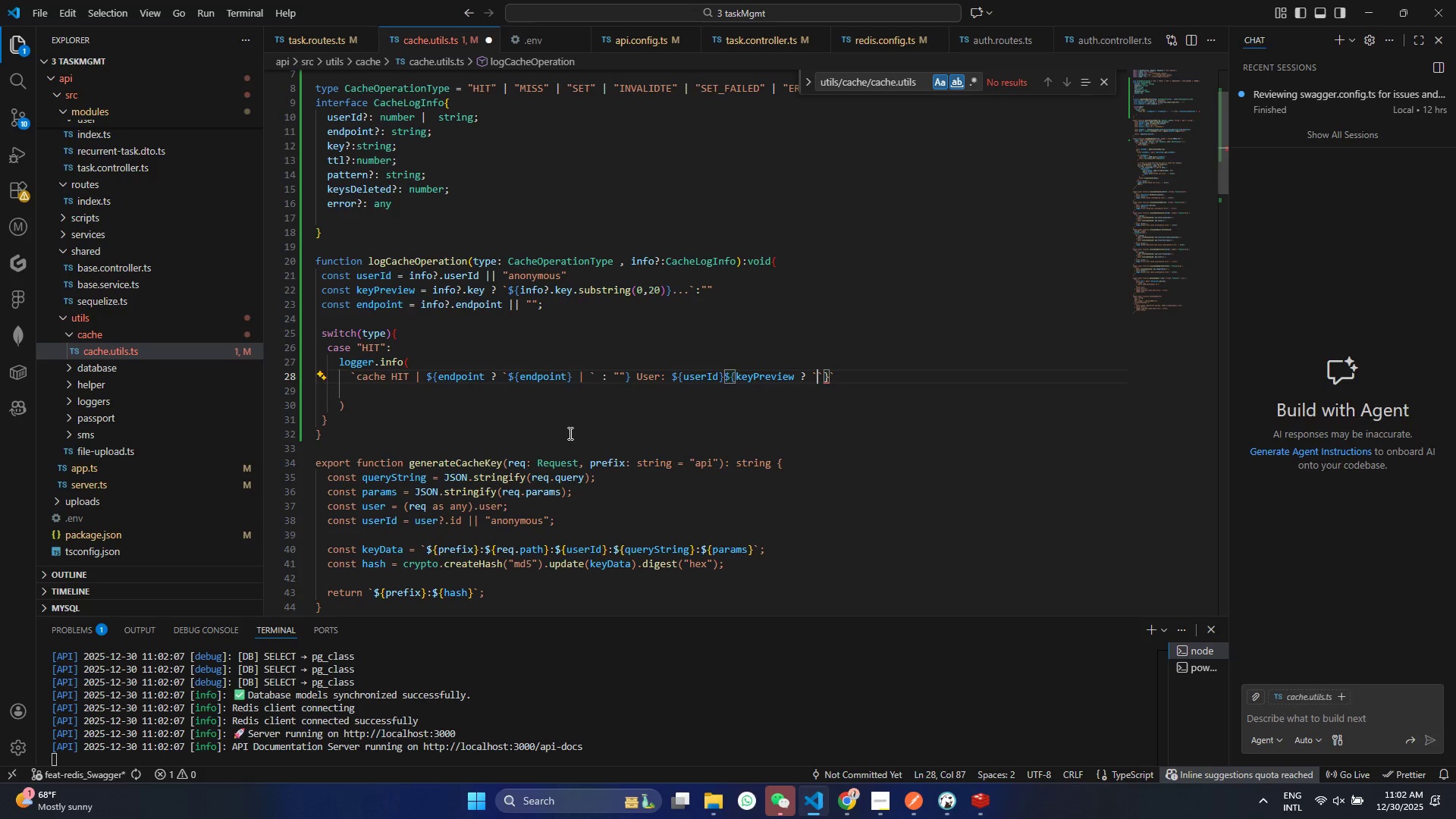 
type( | J)
key(Backspace)
type(Key: ${)
 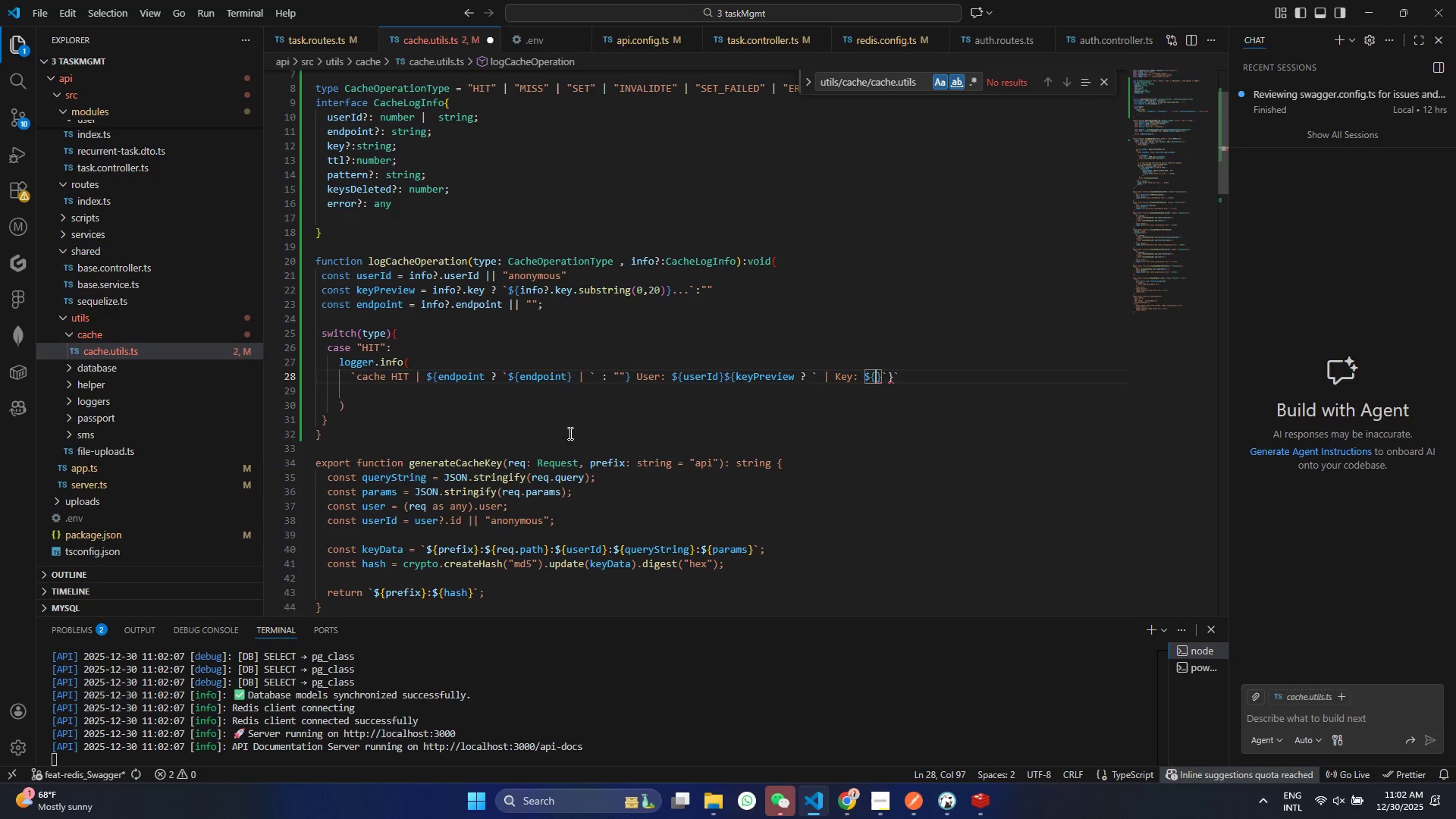 
type(ke)
 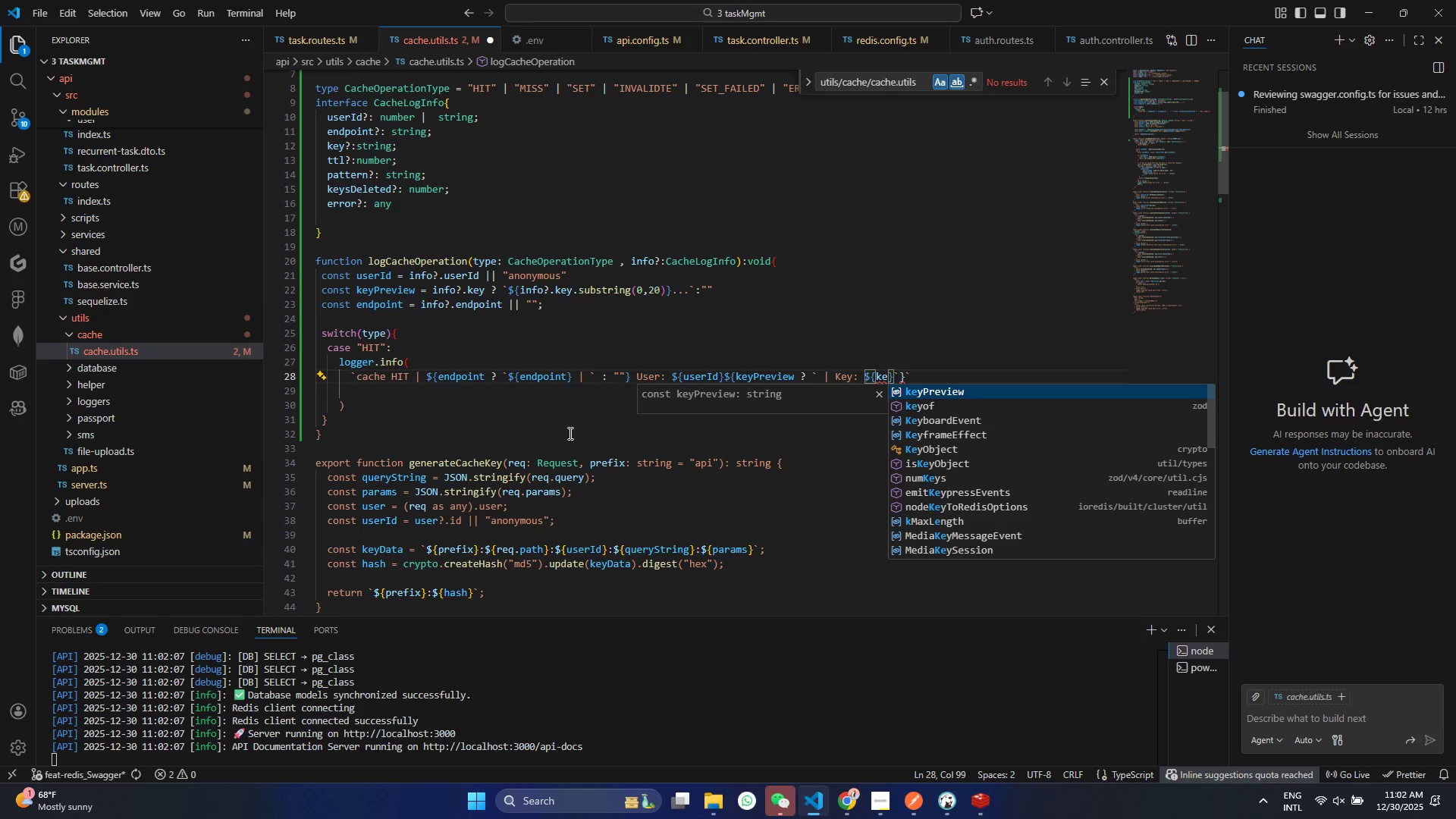 
key(Enter)
 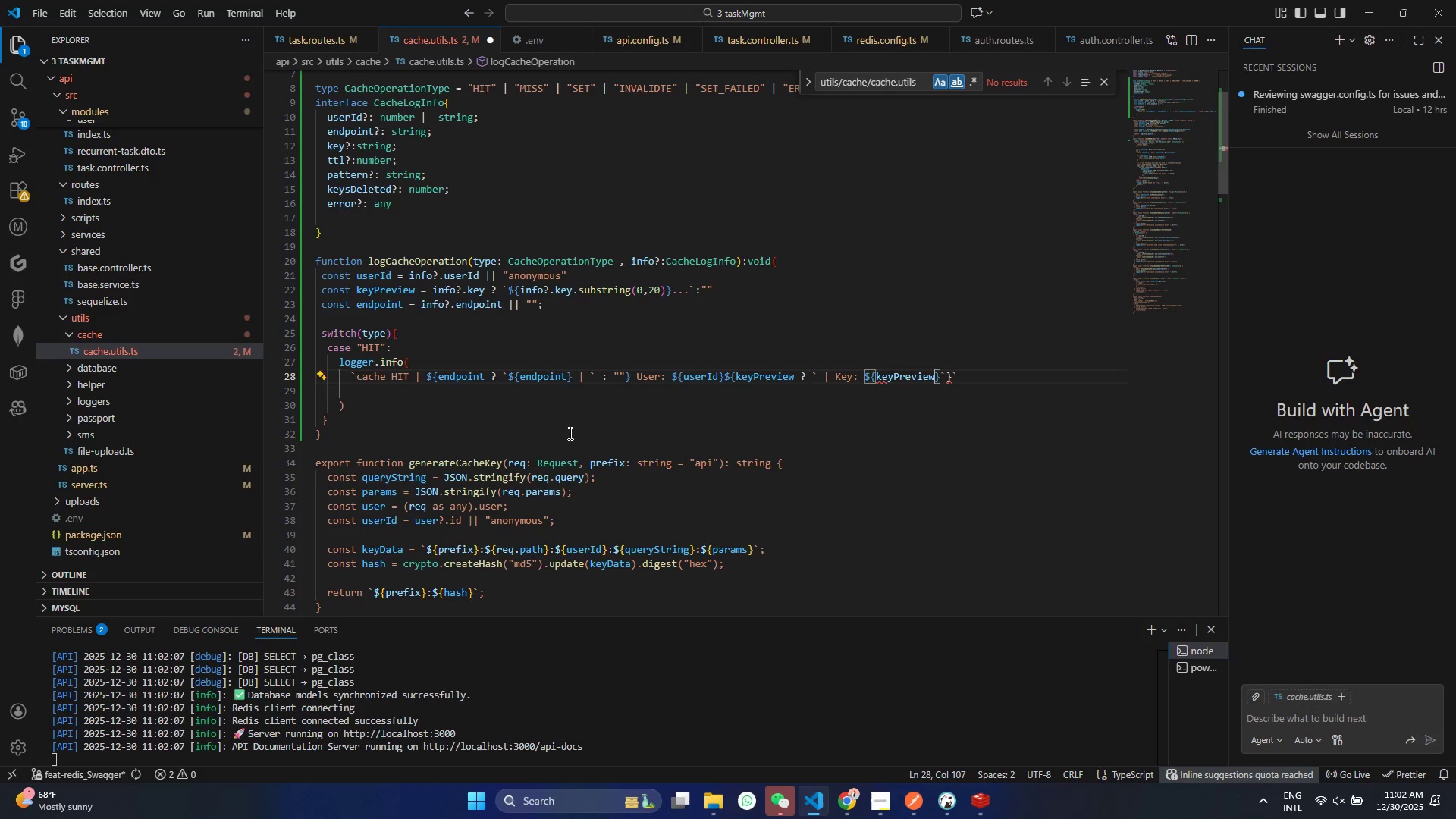 
key(Control+ControlLeft)
 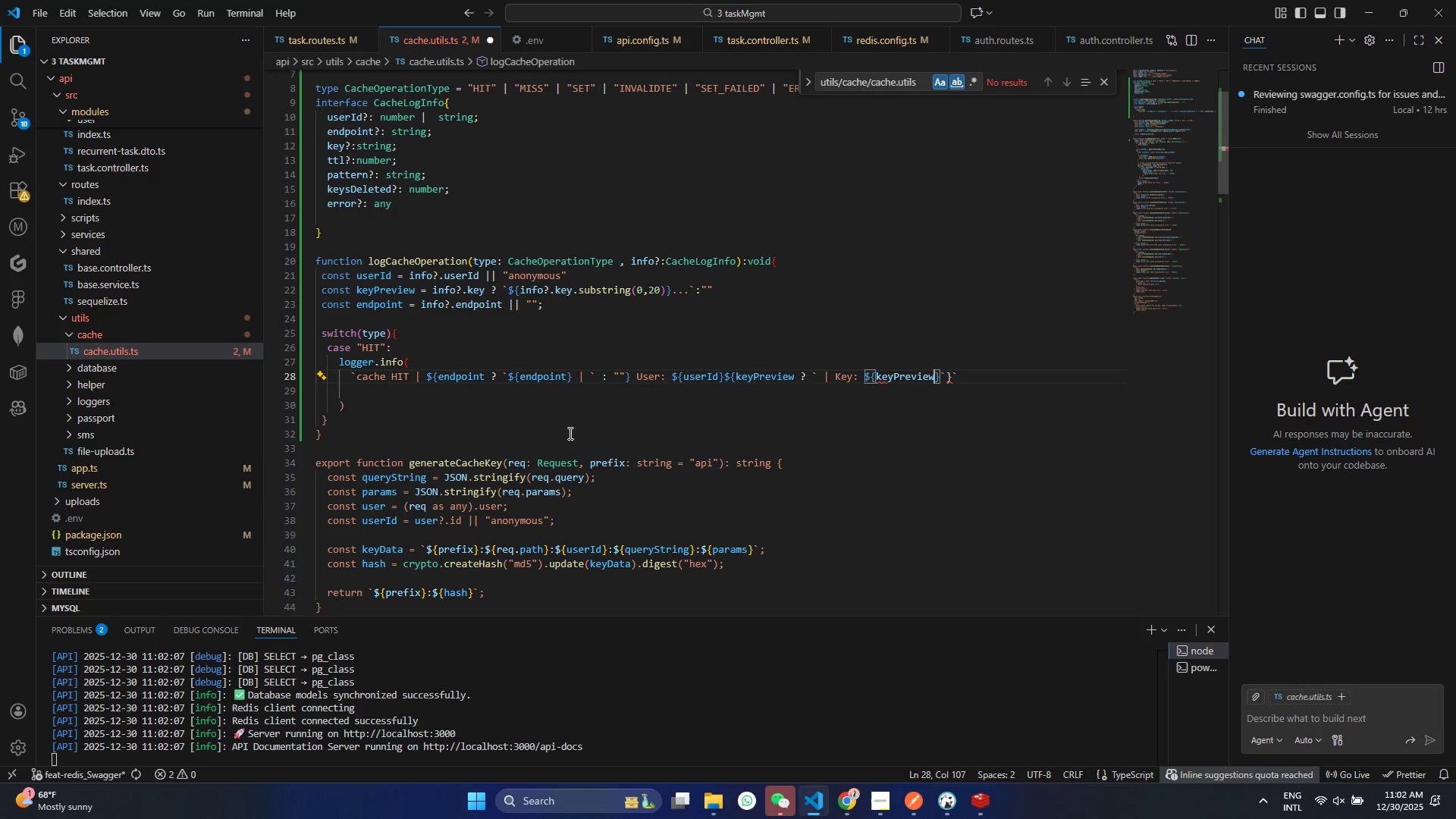 
key(Control+S)
 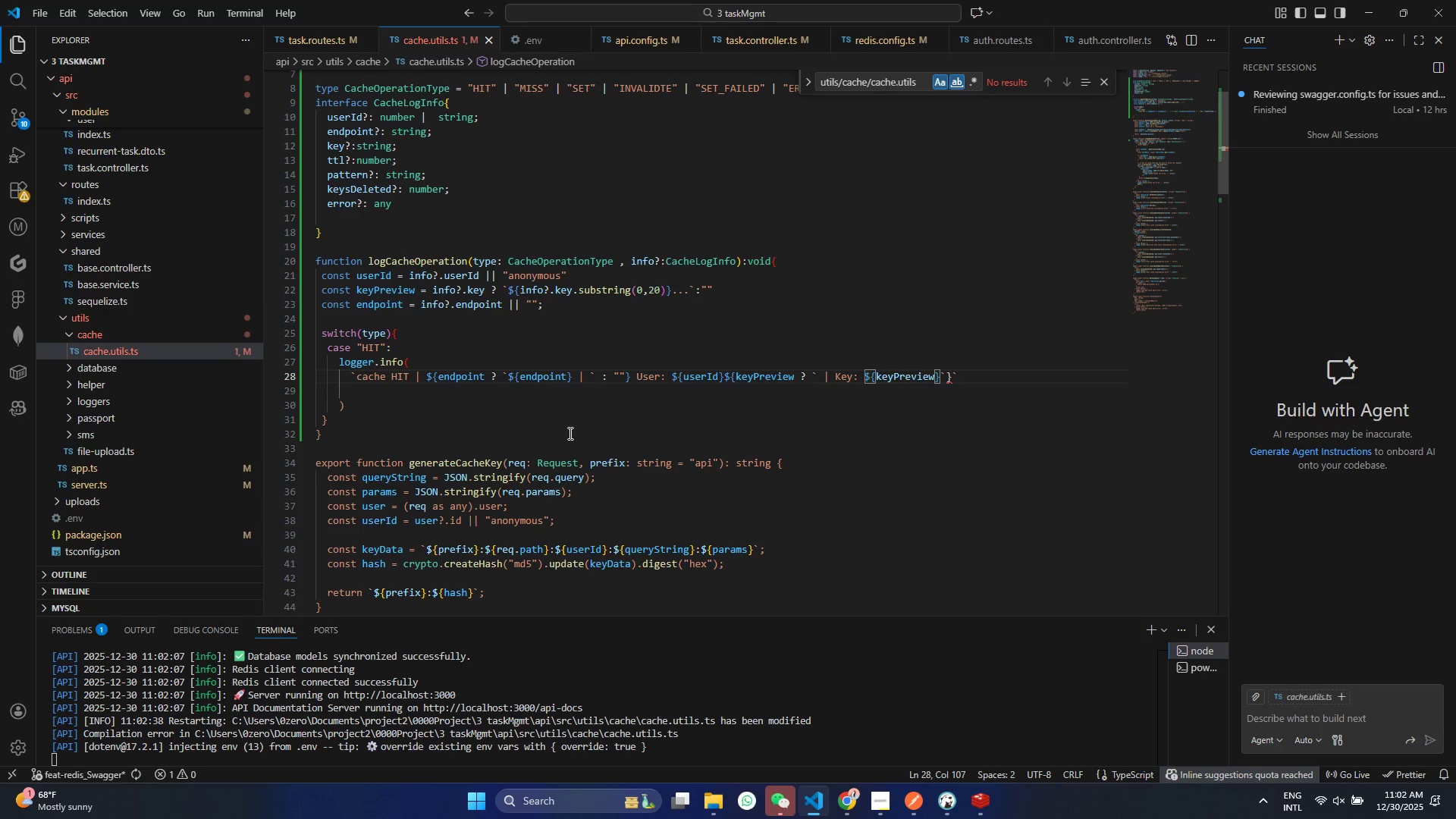 
key(ArrowRight)
 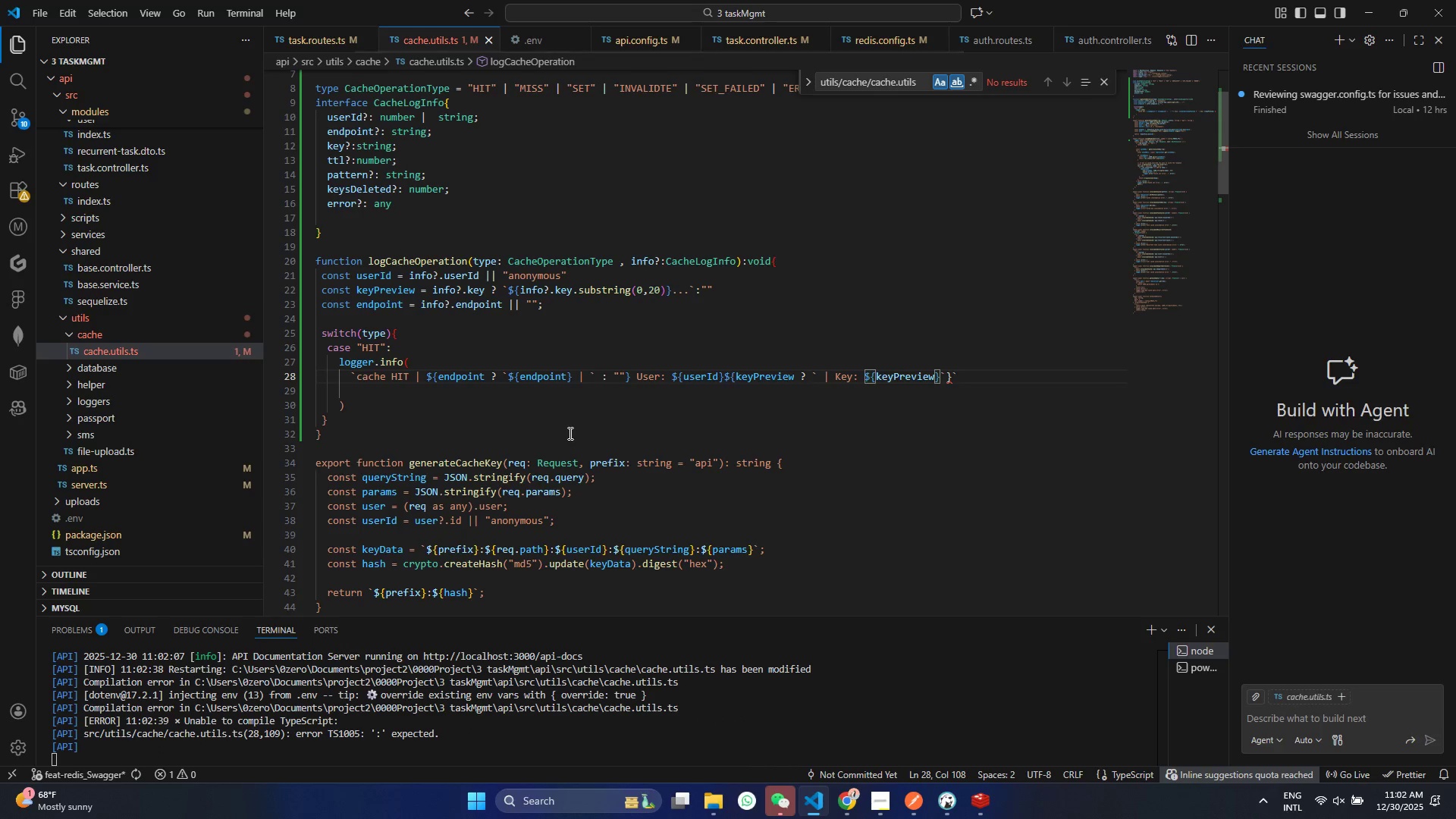 
key(ArrowRight)
 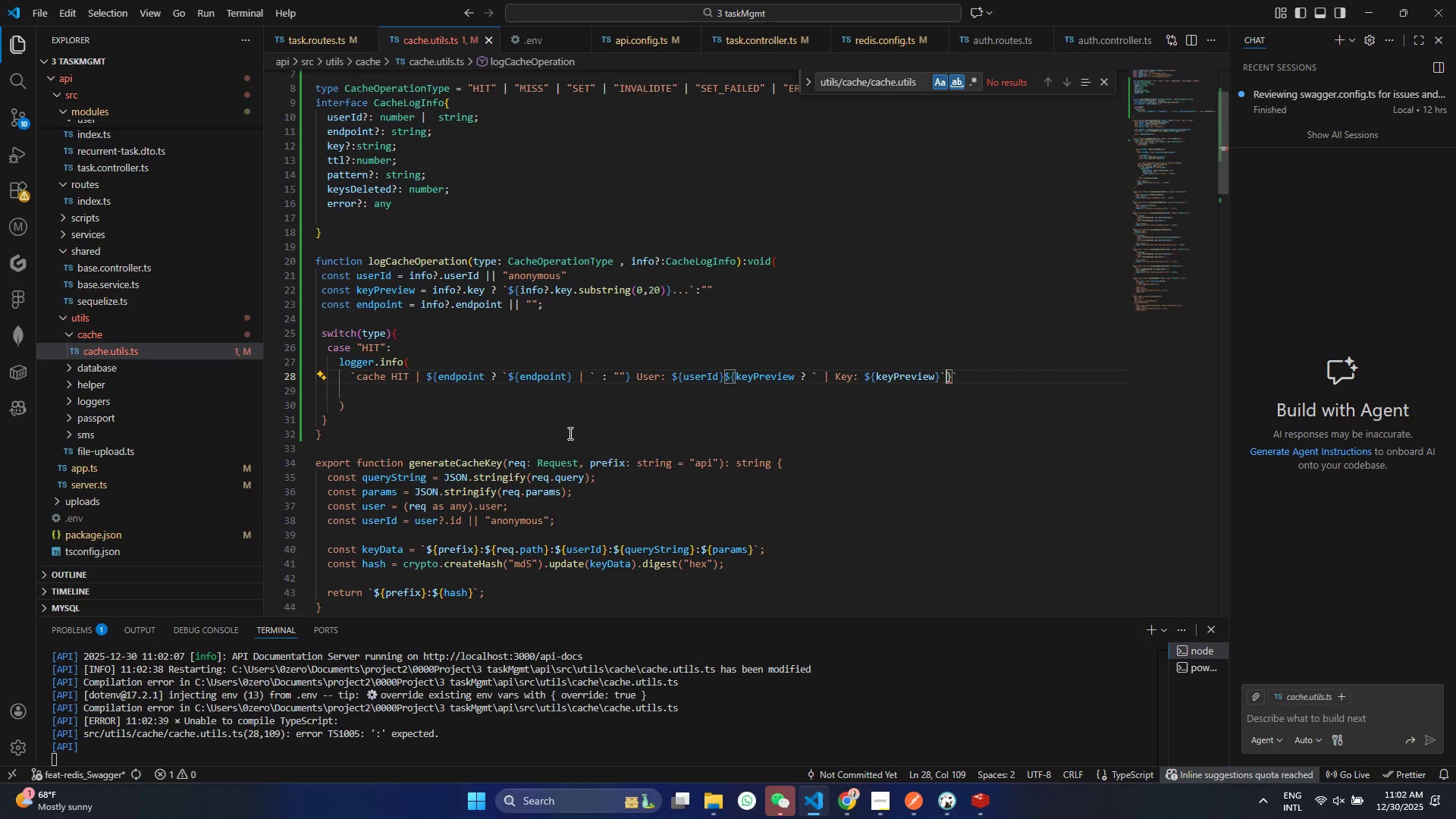 
key(Space)
 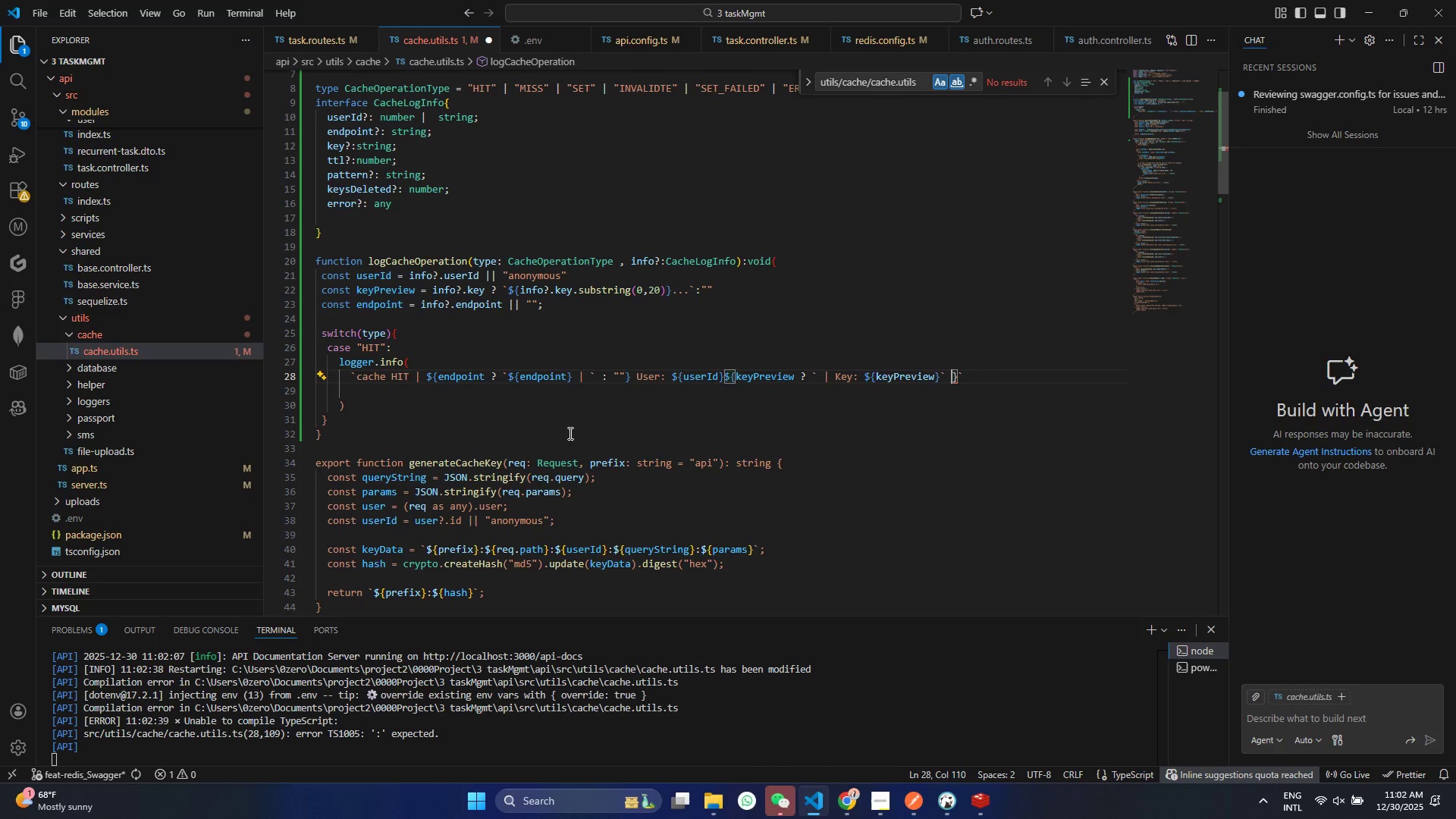 
key(Shift+Quote)
 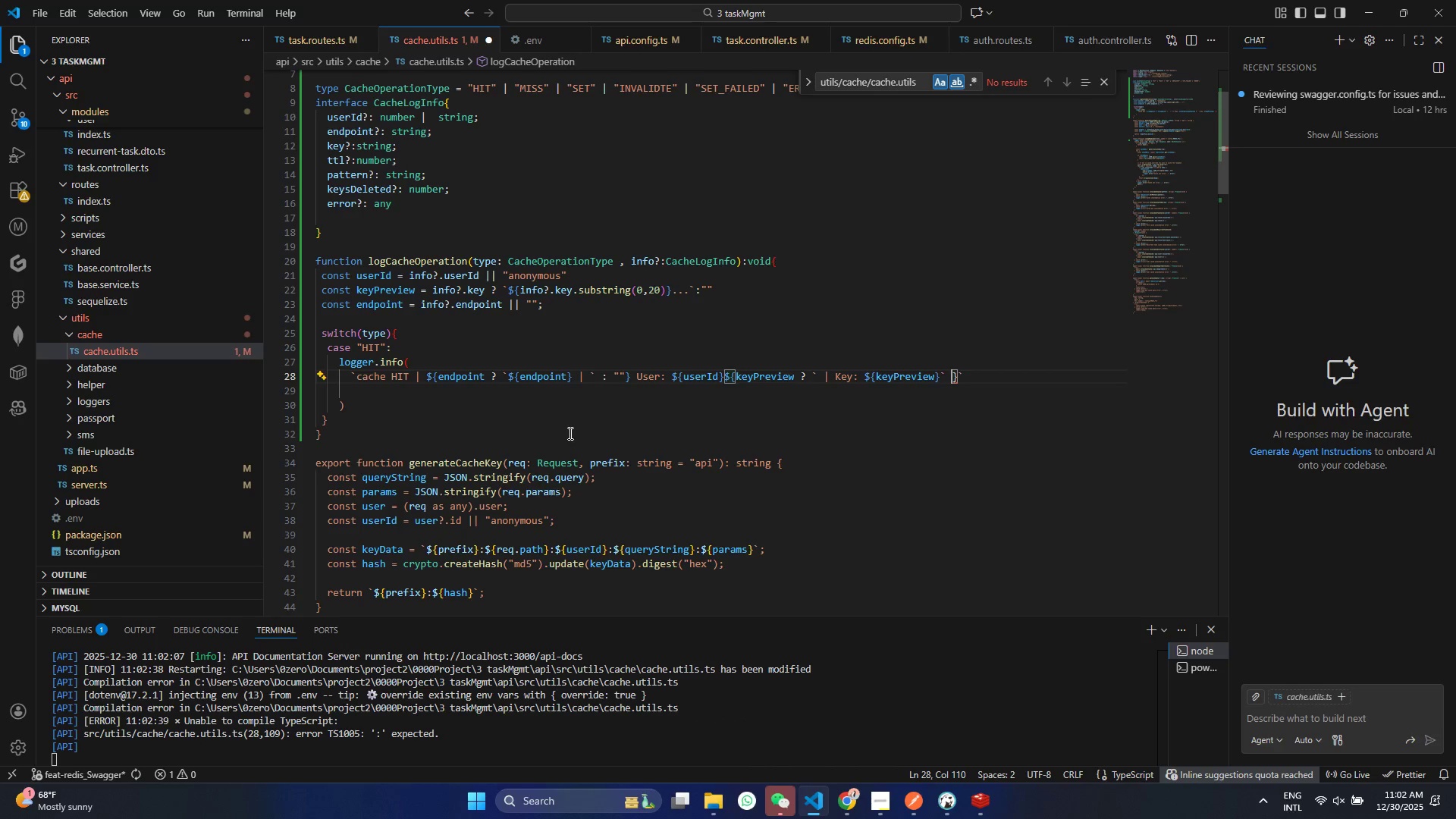 
key(Backspace)
 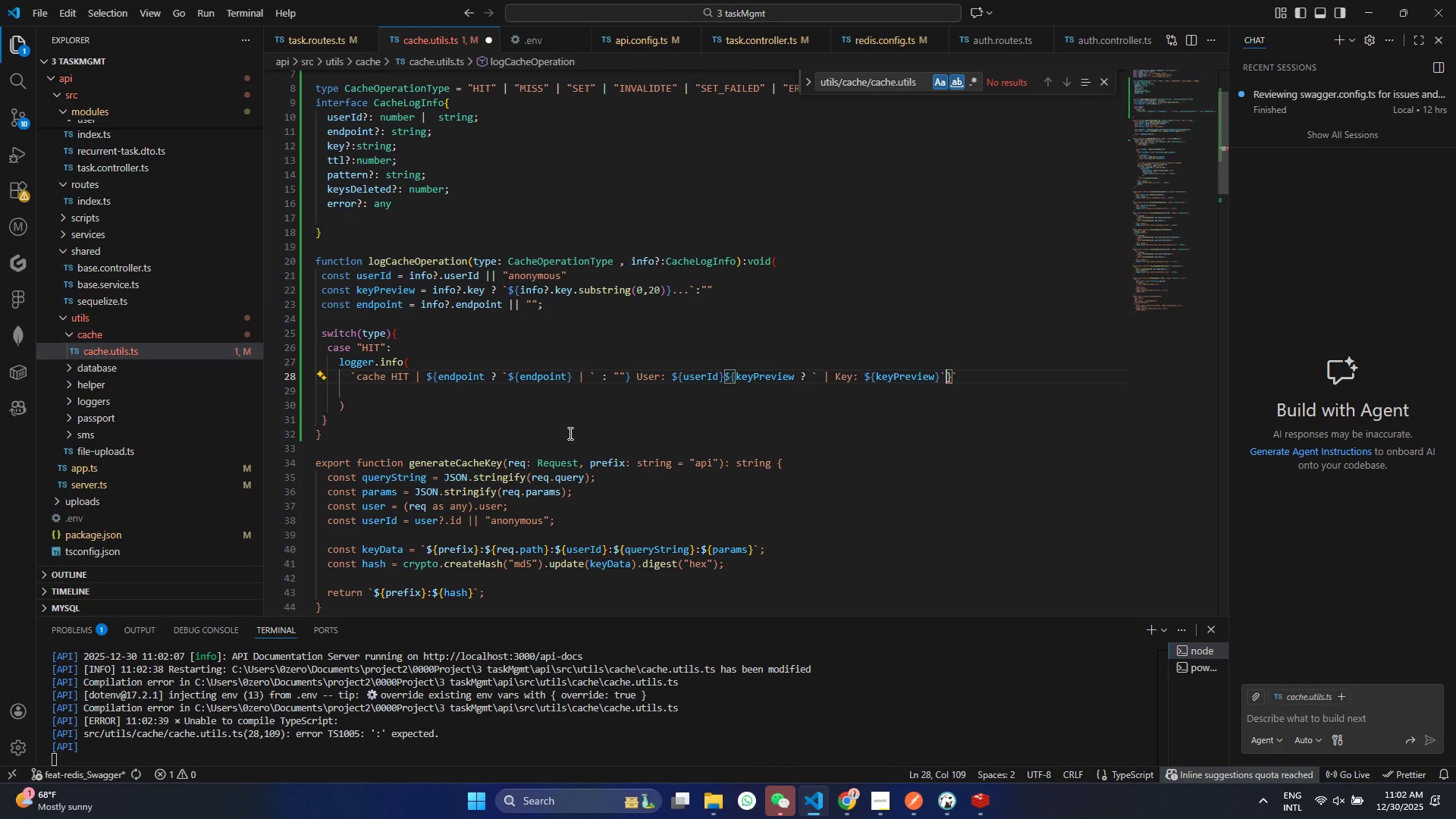 
key(Shift+ShiftRight)
 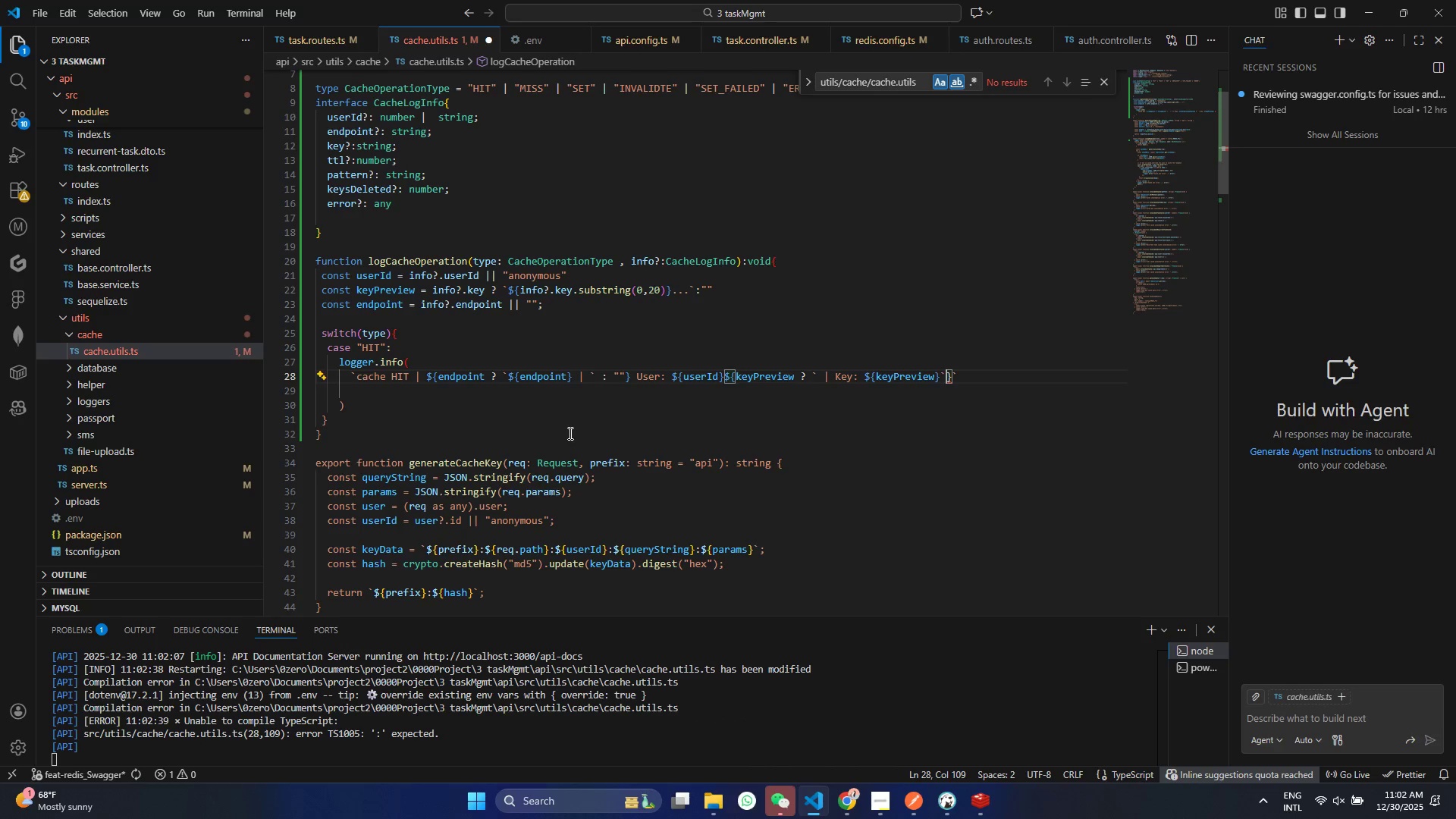 
key(Shift+Semicolon)
 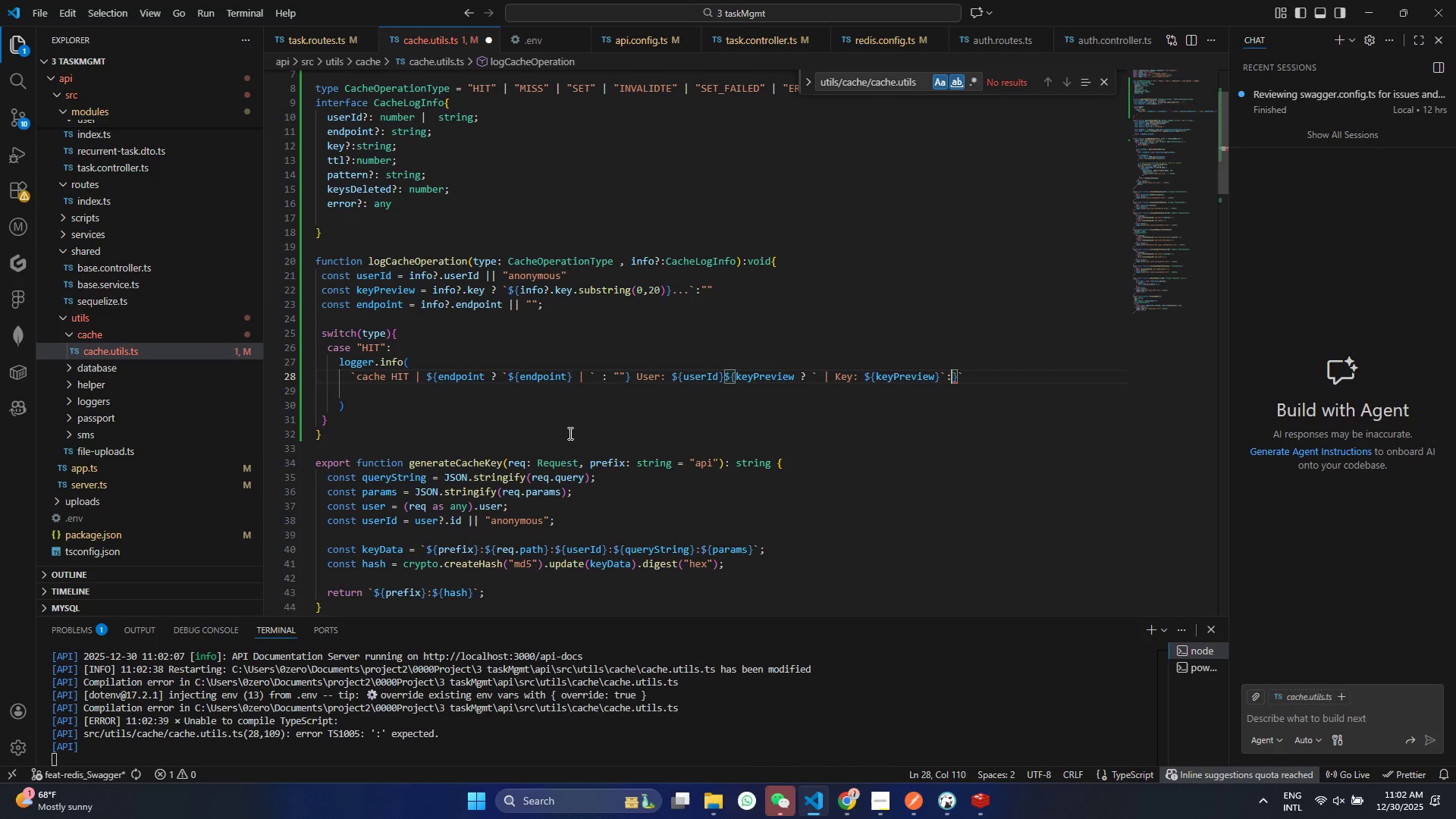 
key(Shift+Space)
 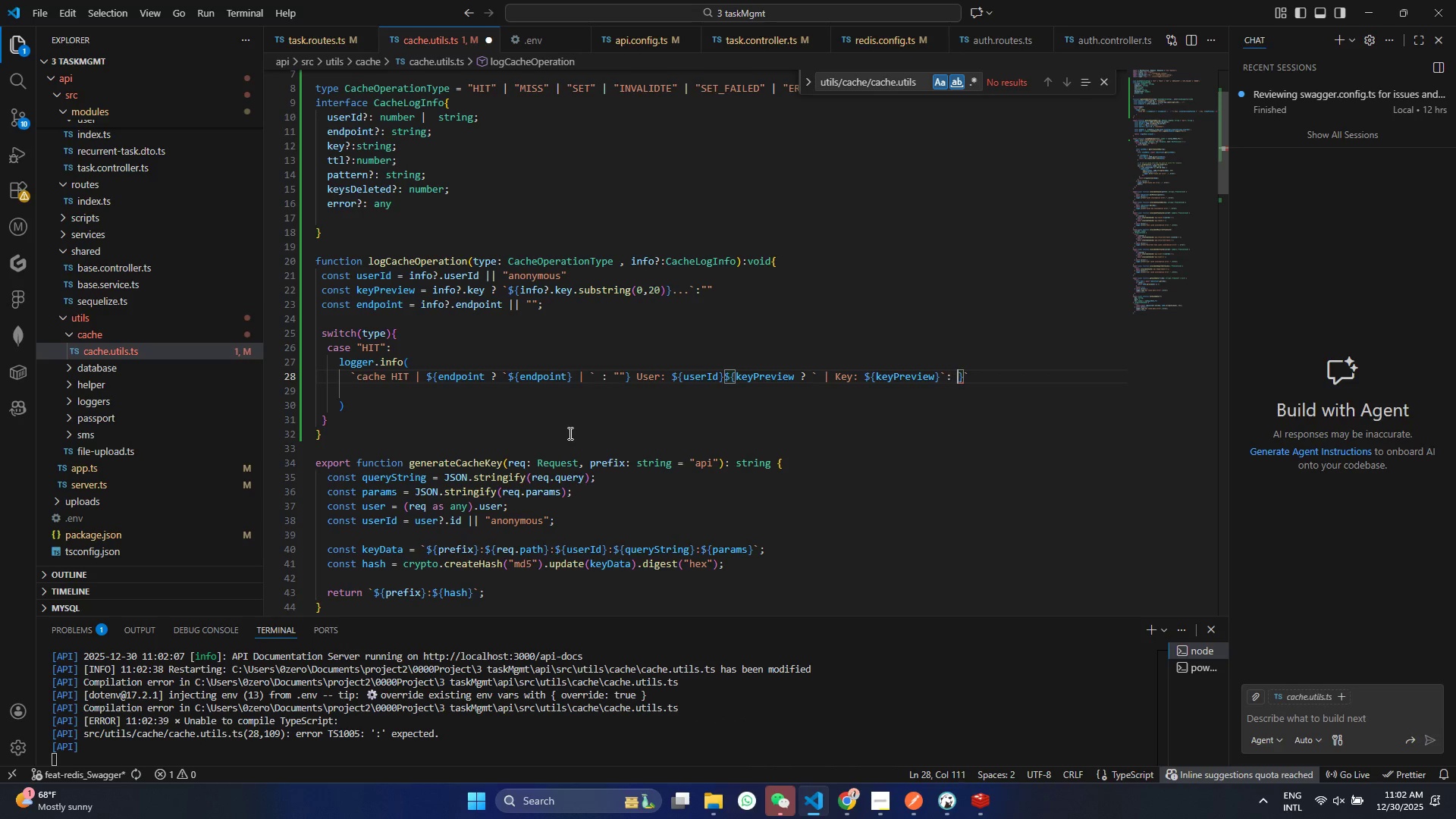 
key(Shift+Quote)
 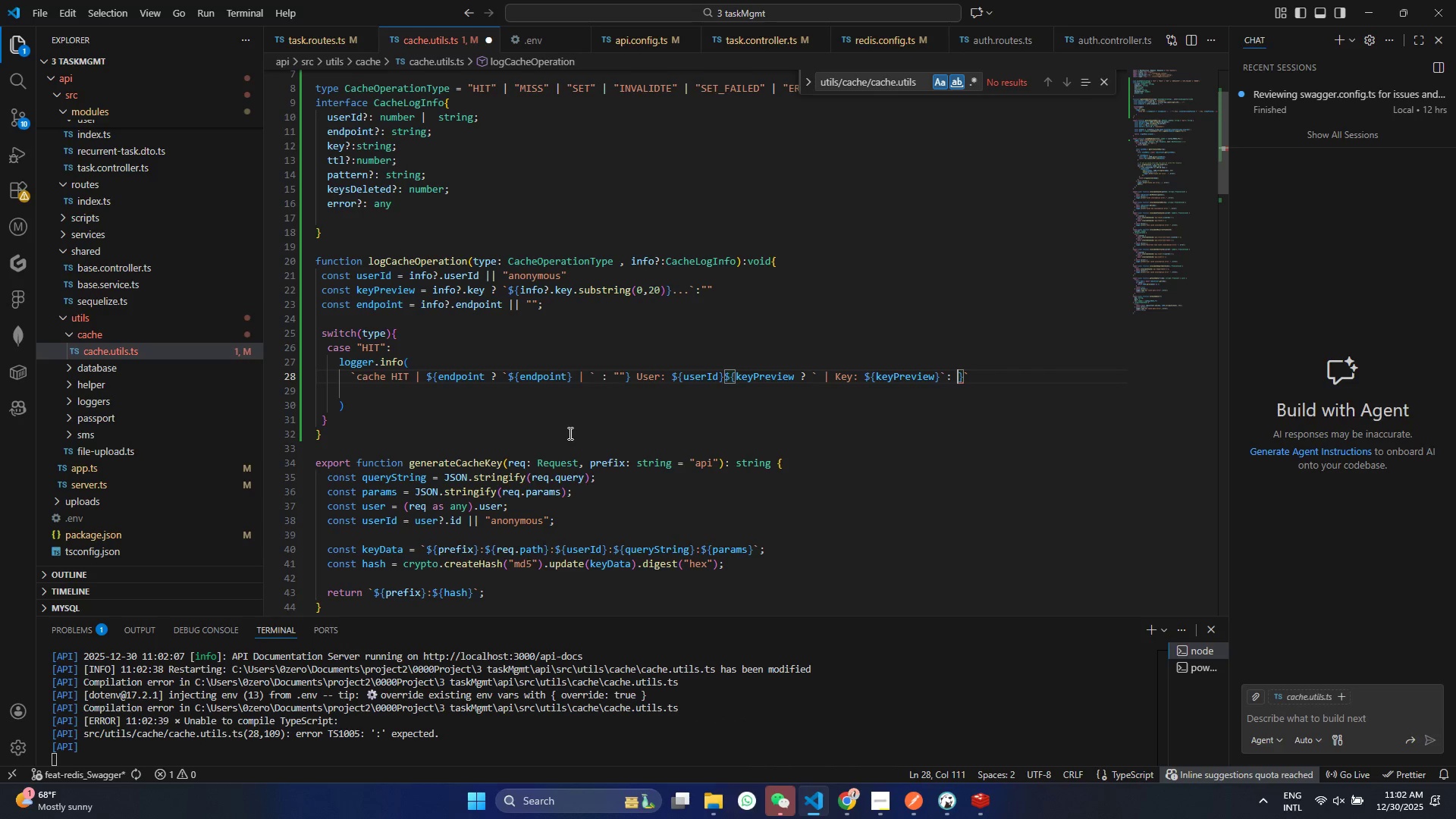 
key(Shift+Quote)
 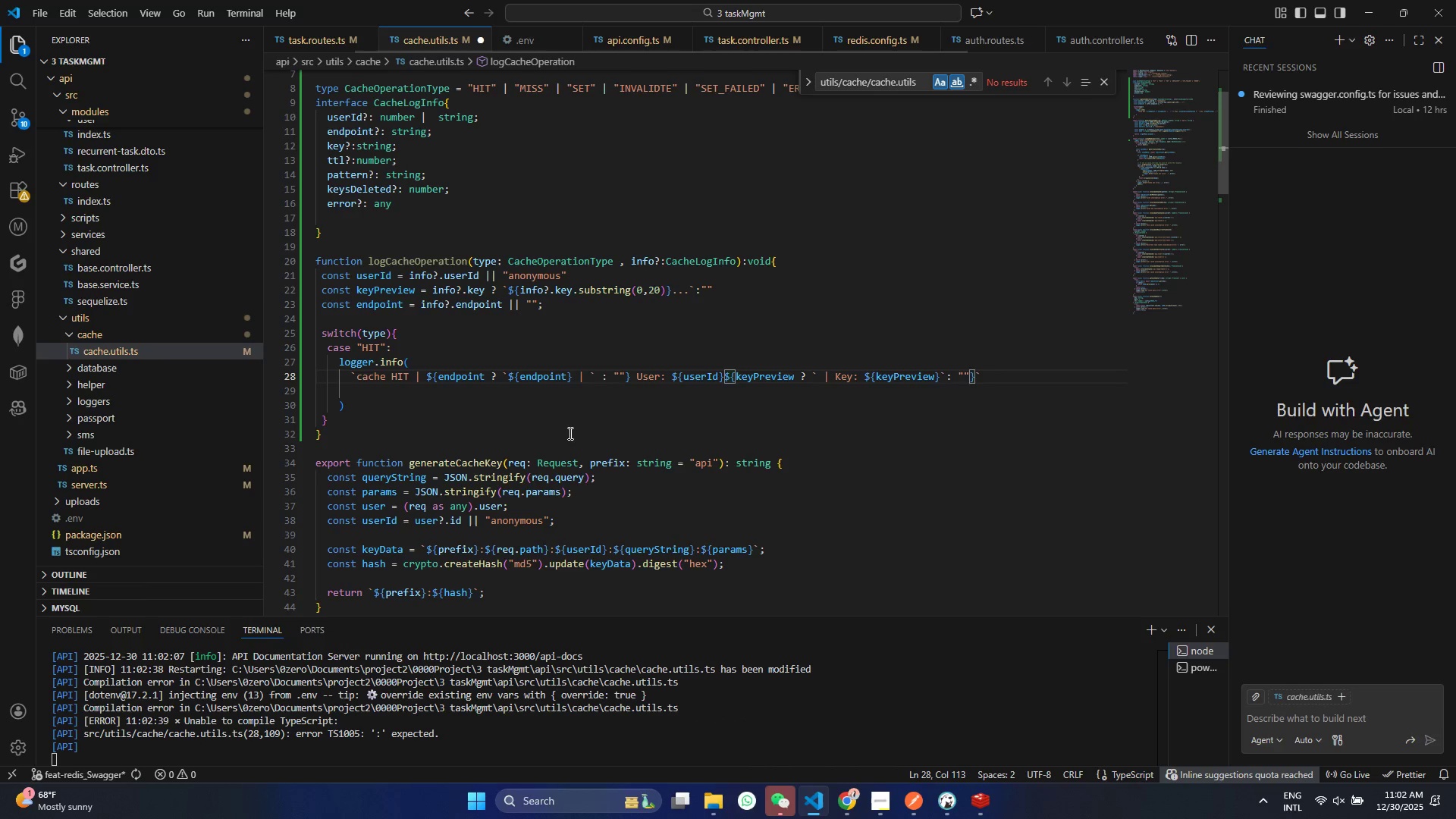 
key(Control+ControlLeft)
 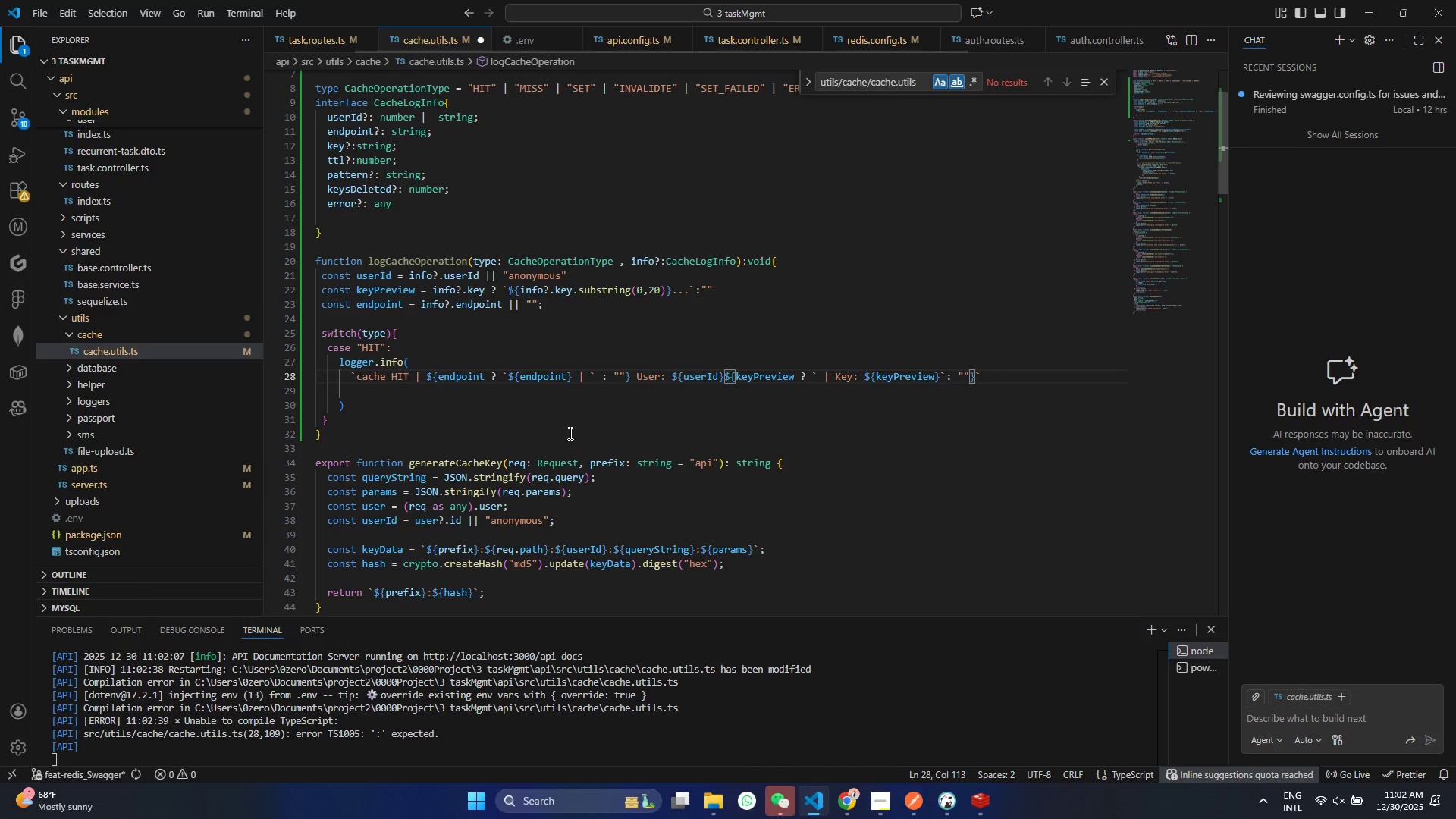 
key(Control+S)
 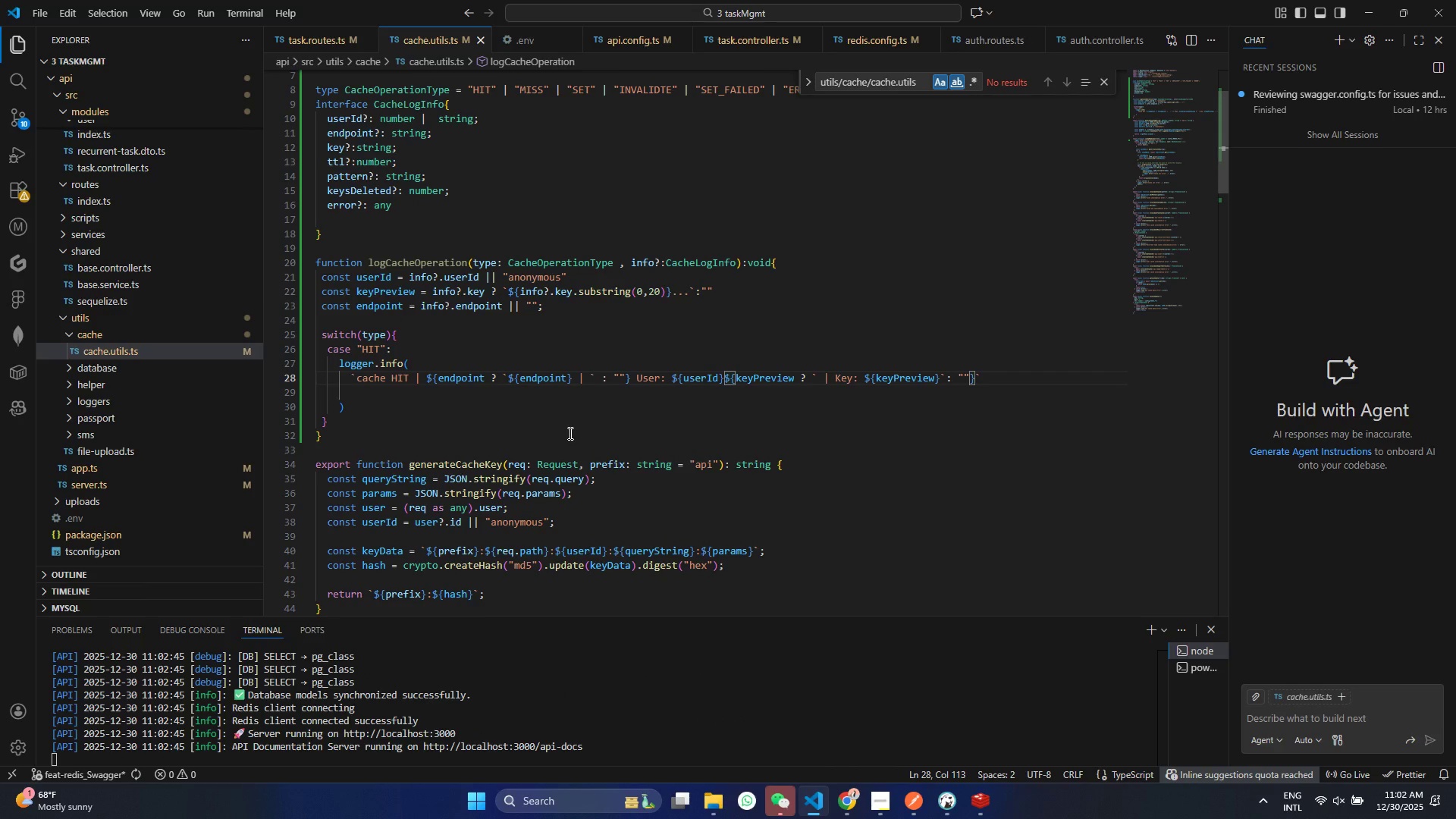 
wait(5.02)
 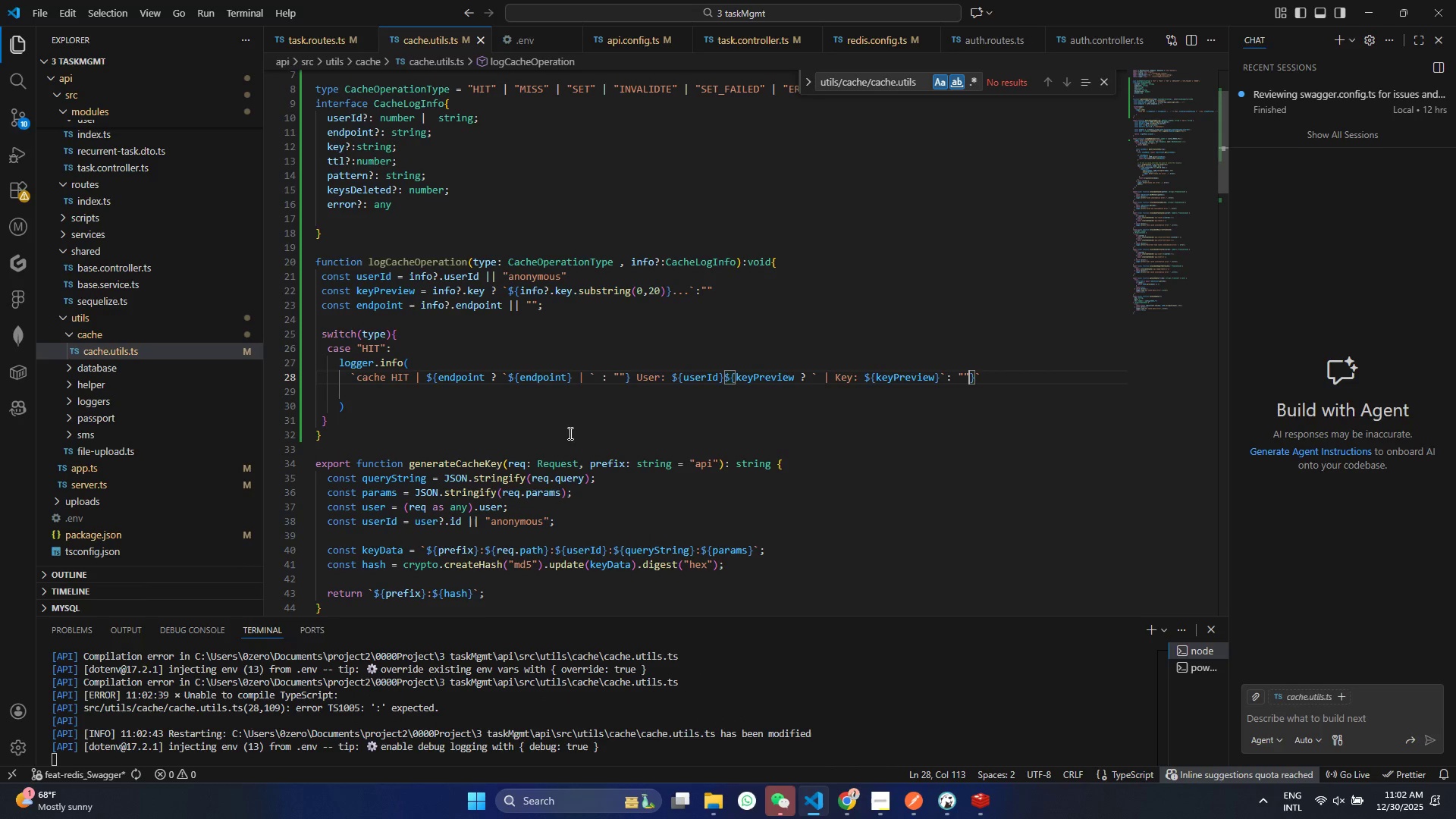 
key(ArrowDown)
 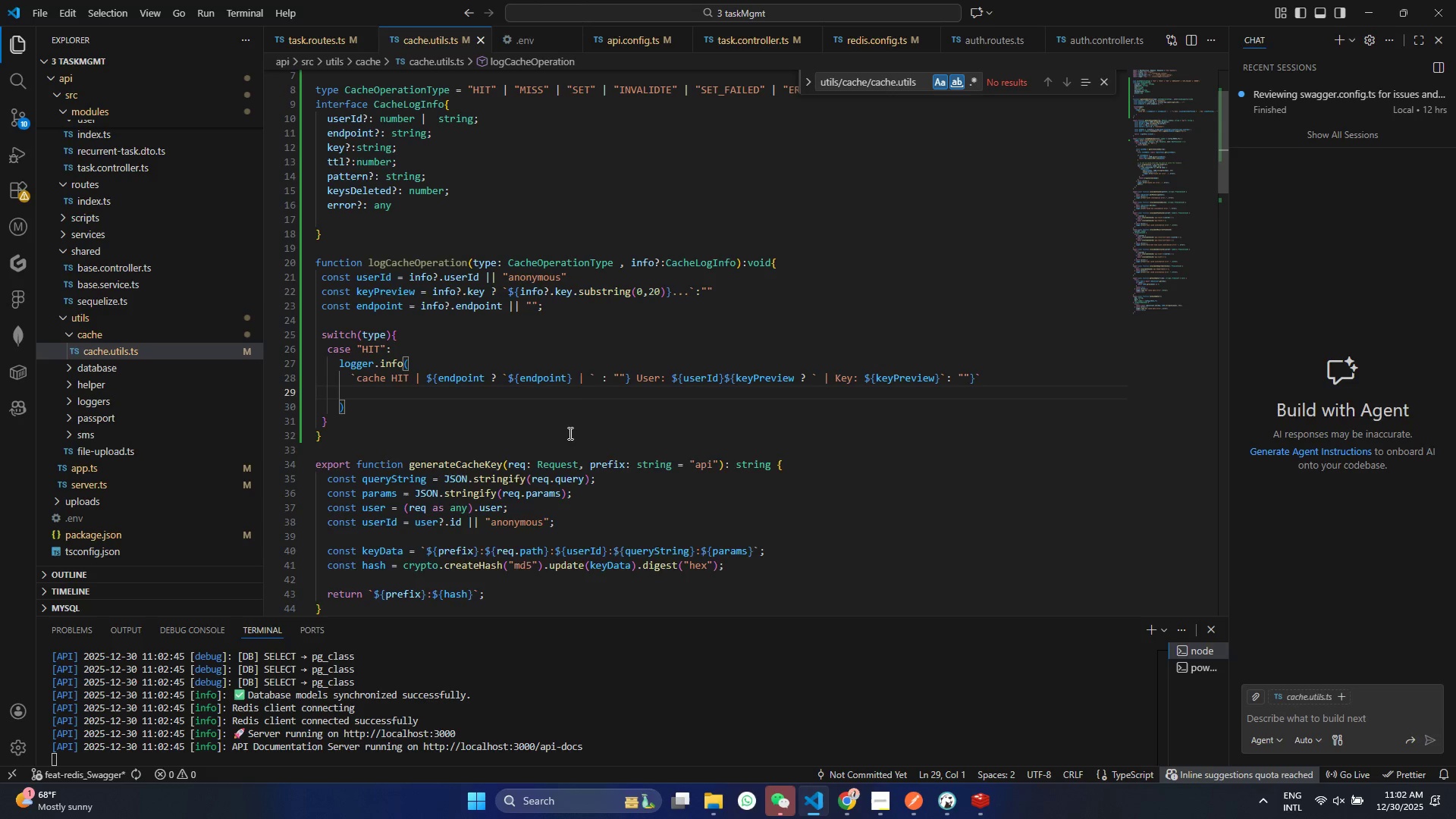 
key(Backspace)
 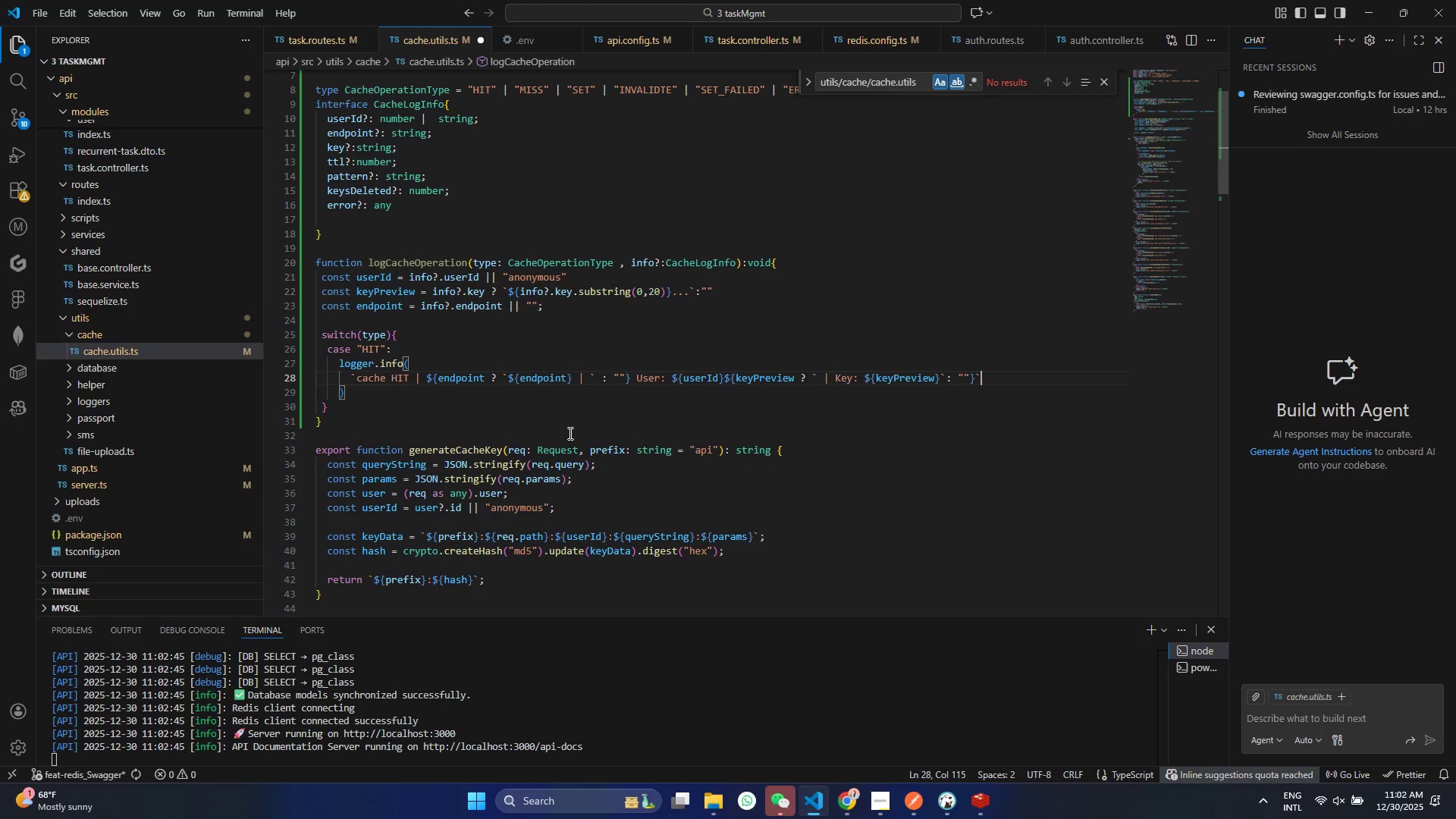 
key(Control+S)
 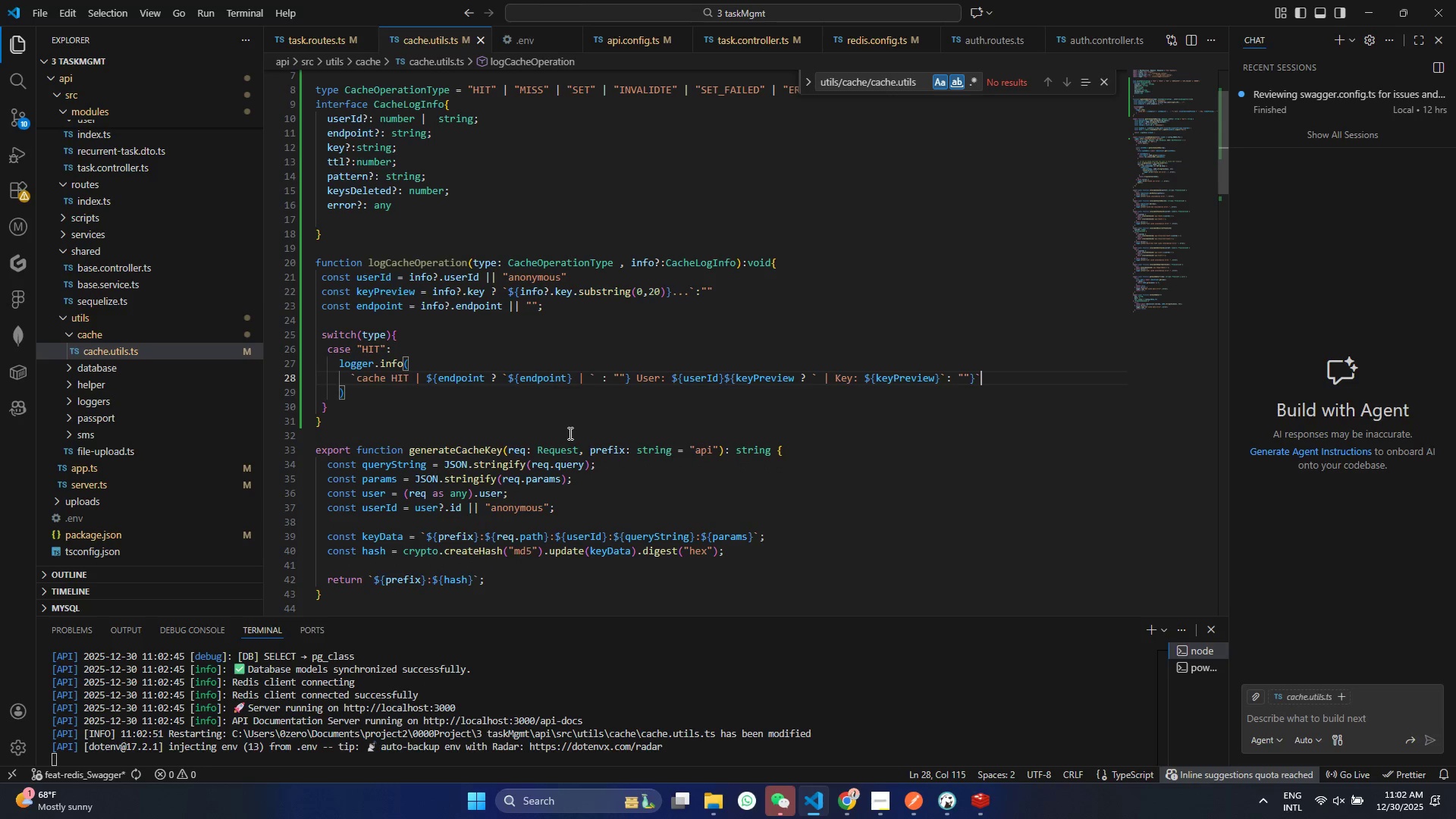 
key(ArrowDown)
 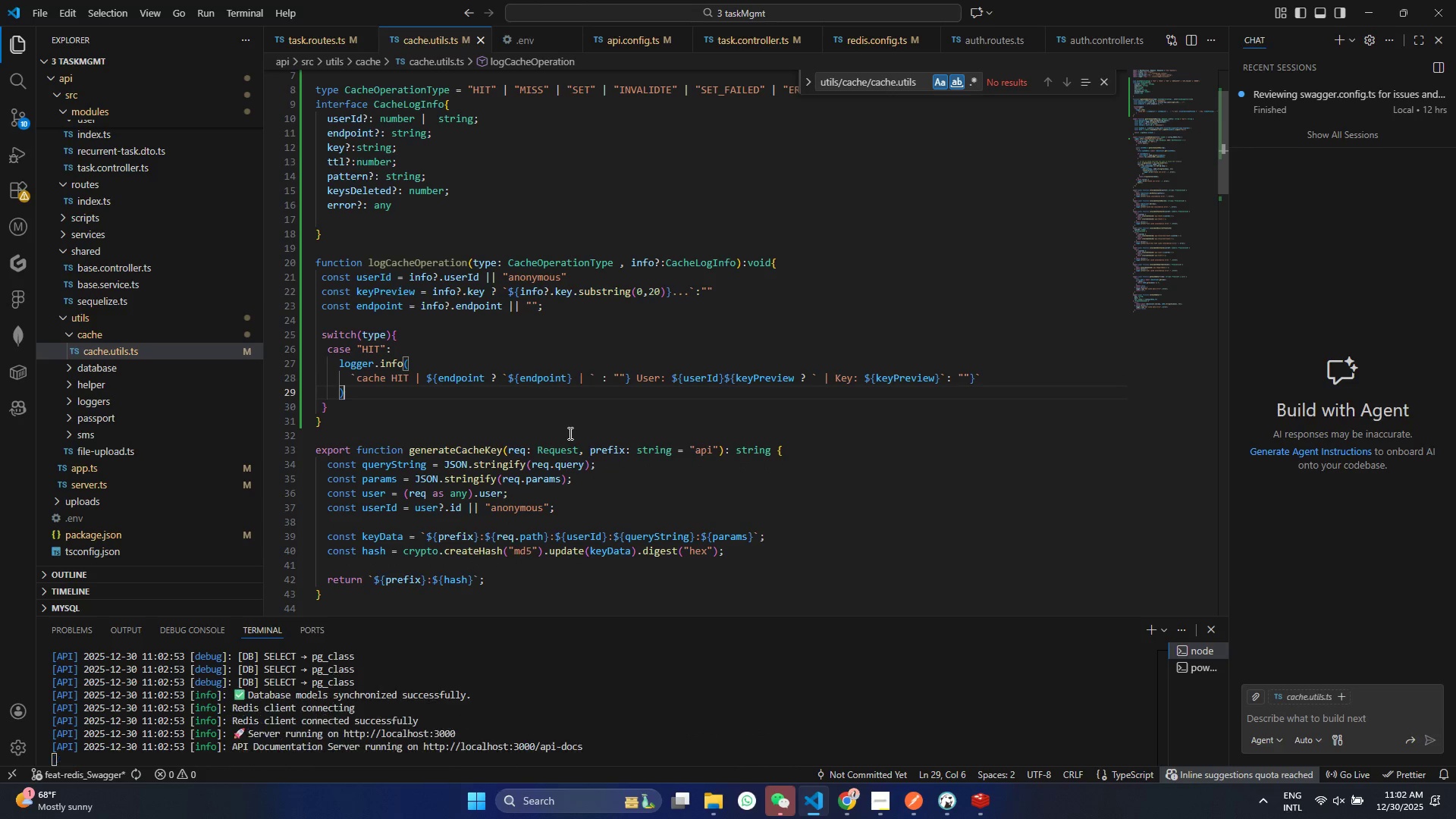 
key(Semicolon)
 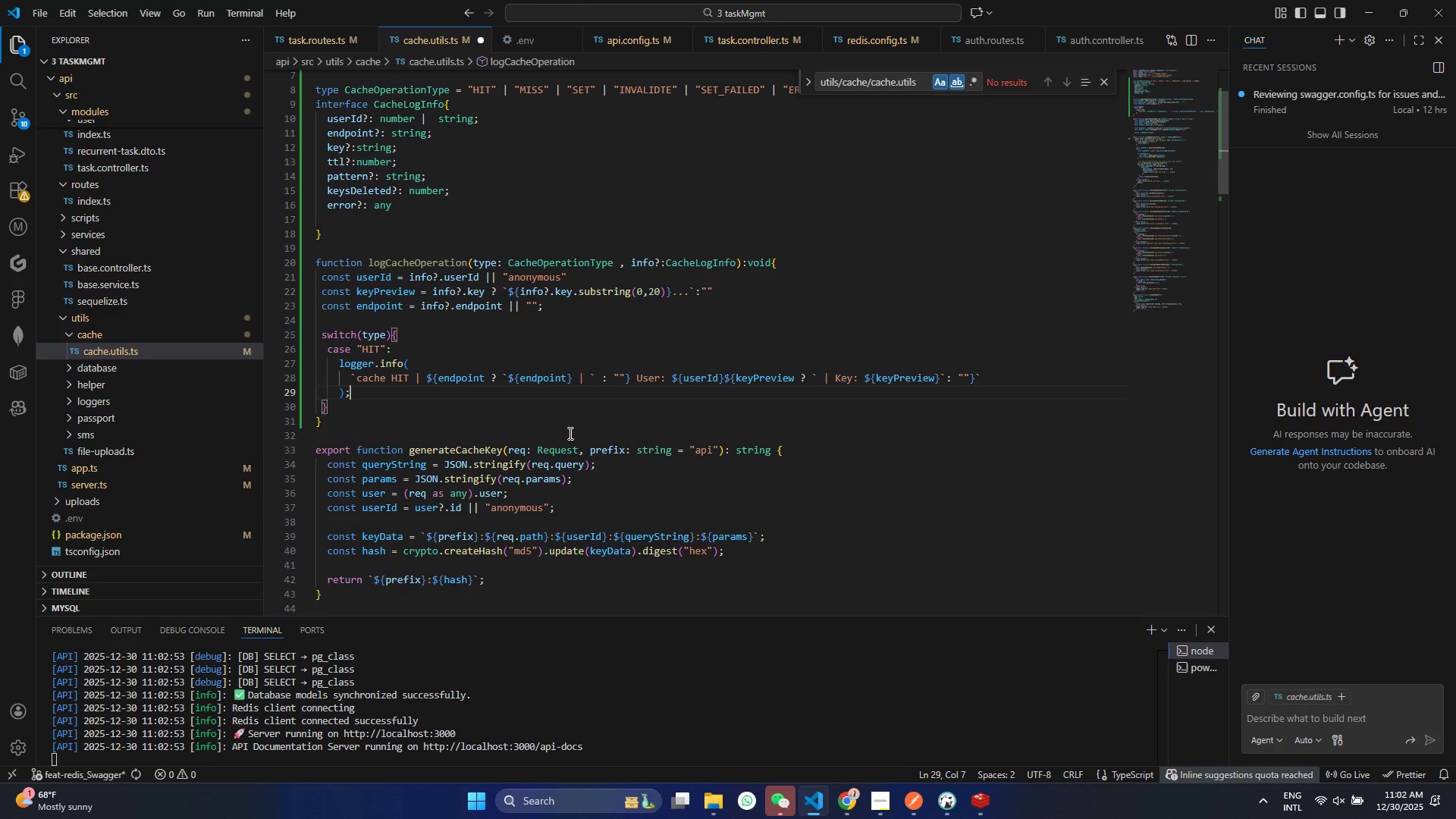 
key(Enter)
 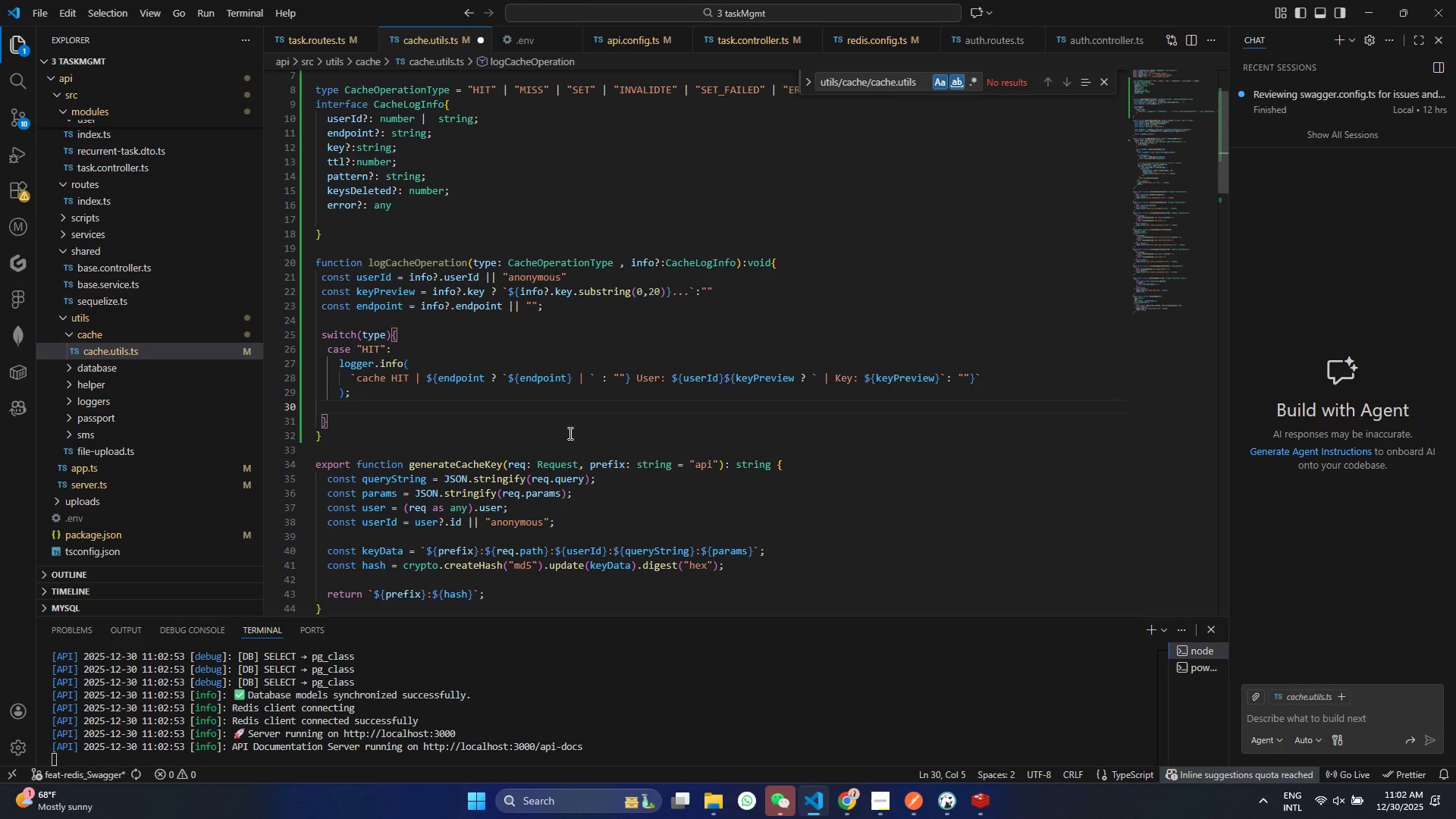 
type(bre)
 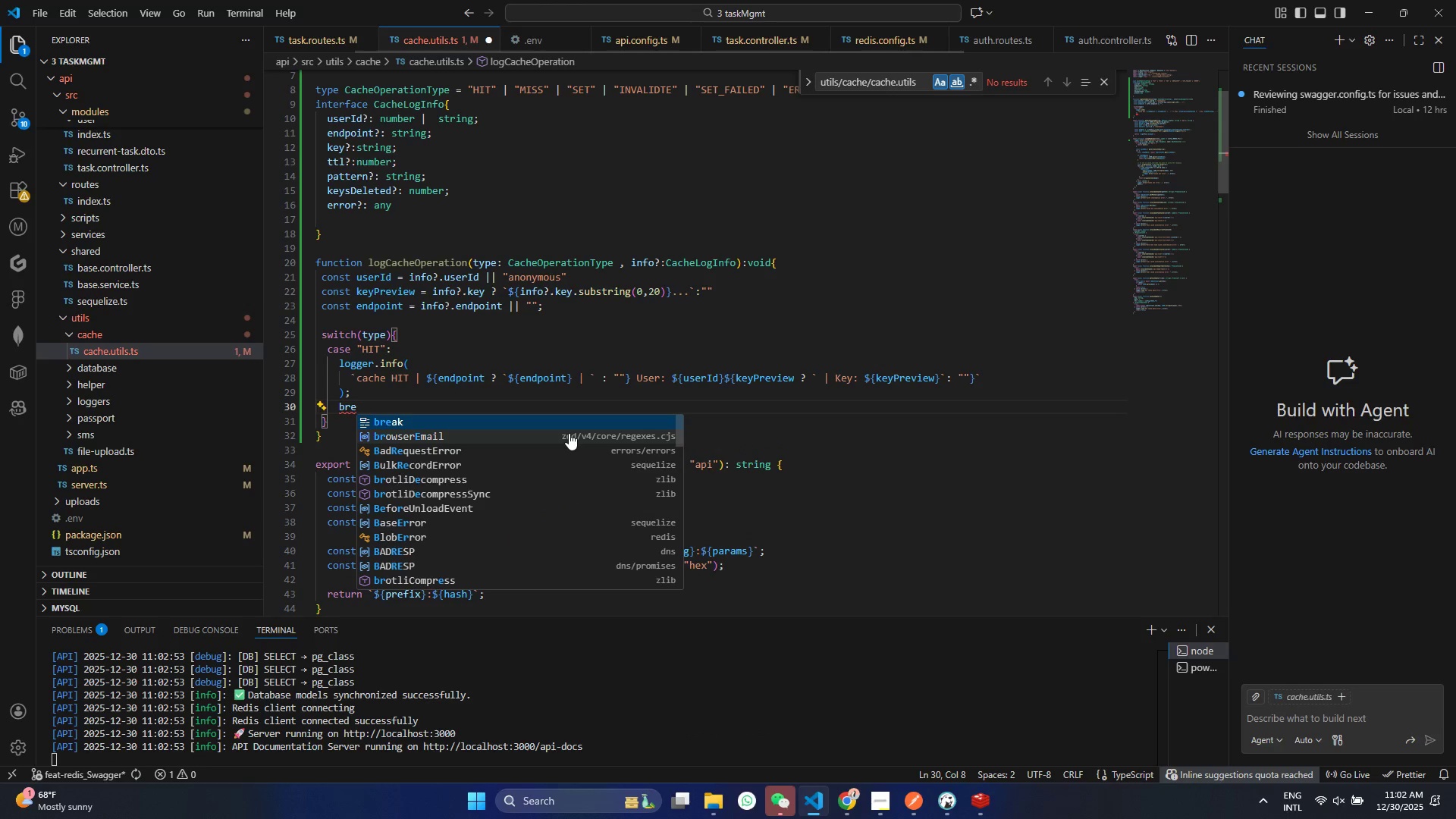 
key(Enter)
 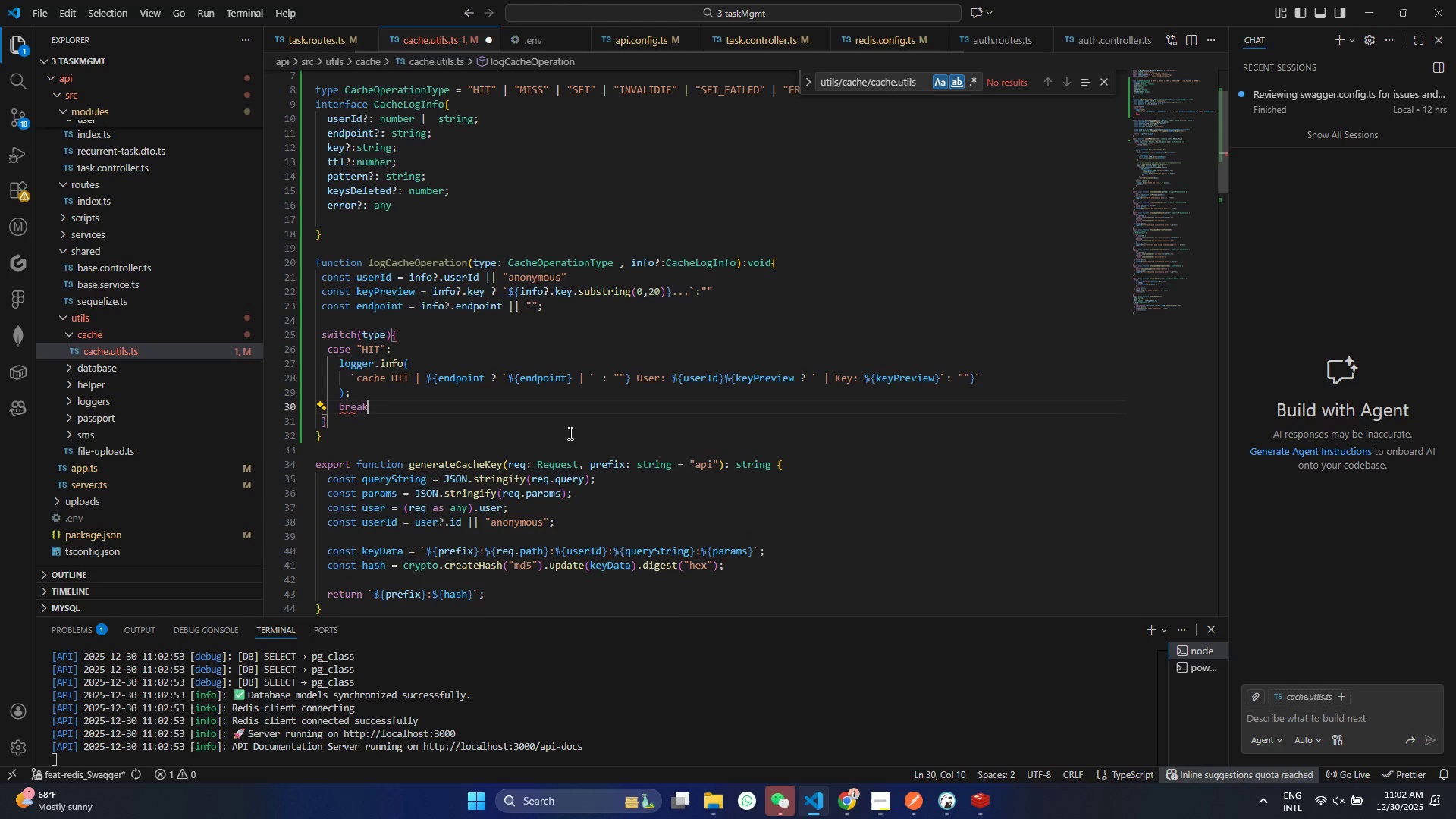 
key(Control+ControlLeft)
 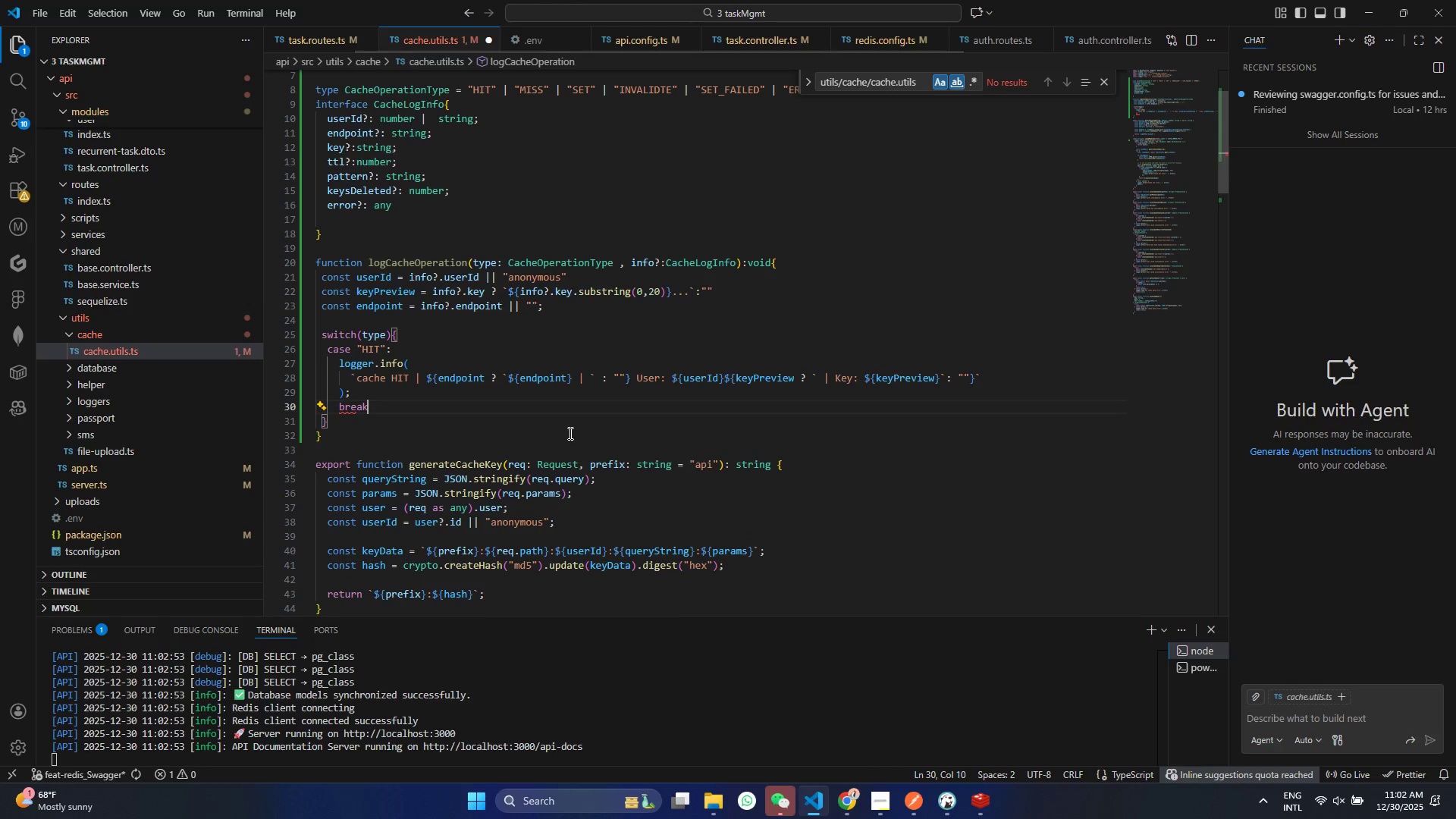 
key(Control+S)
 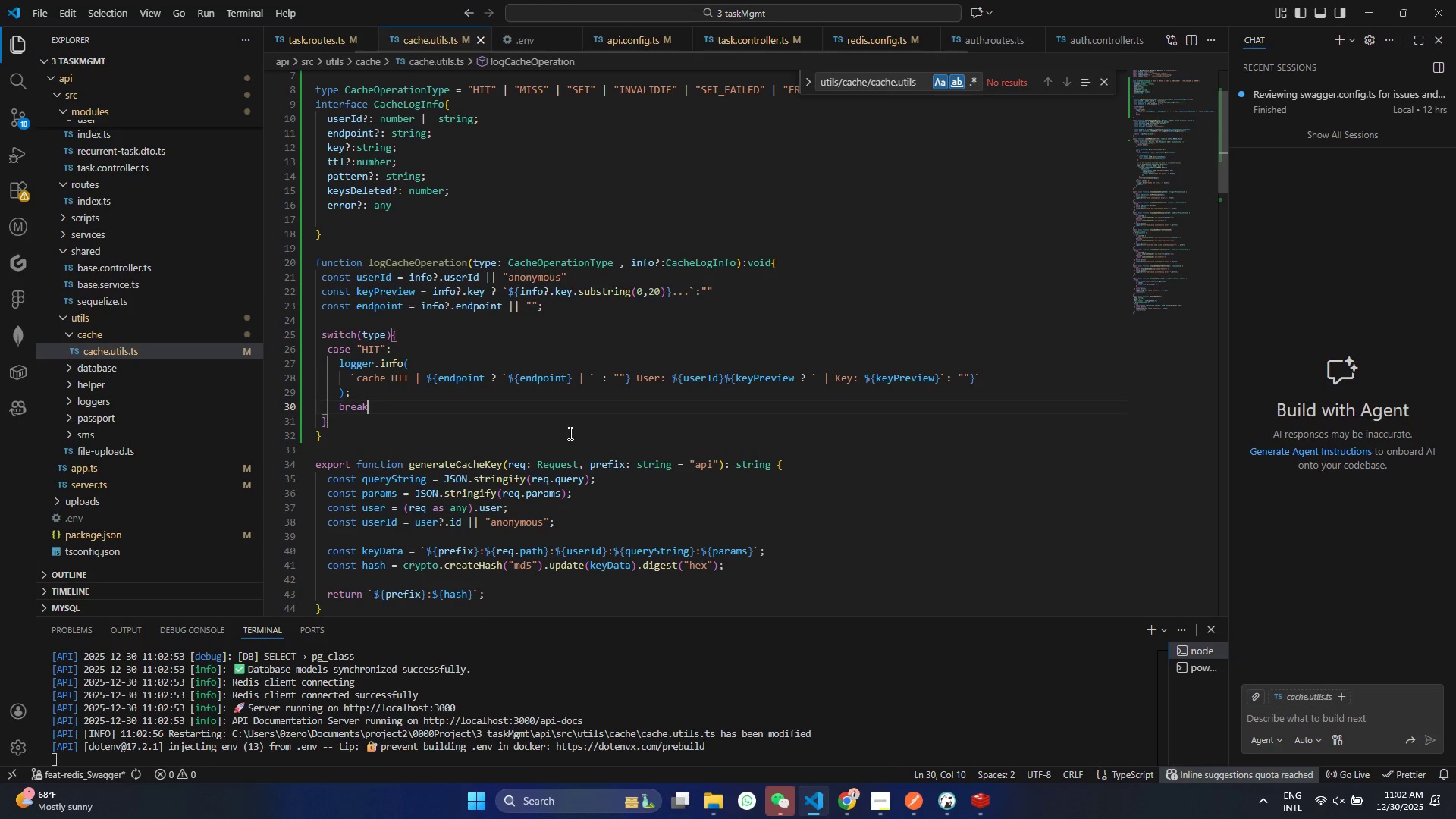 
key(Semicolon)
 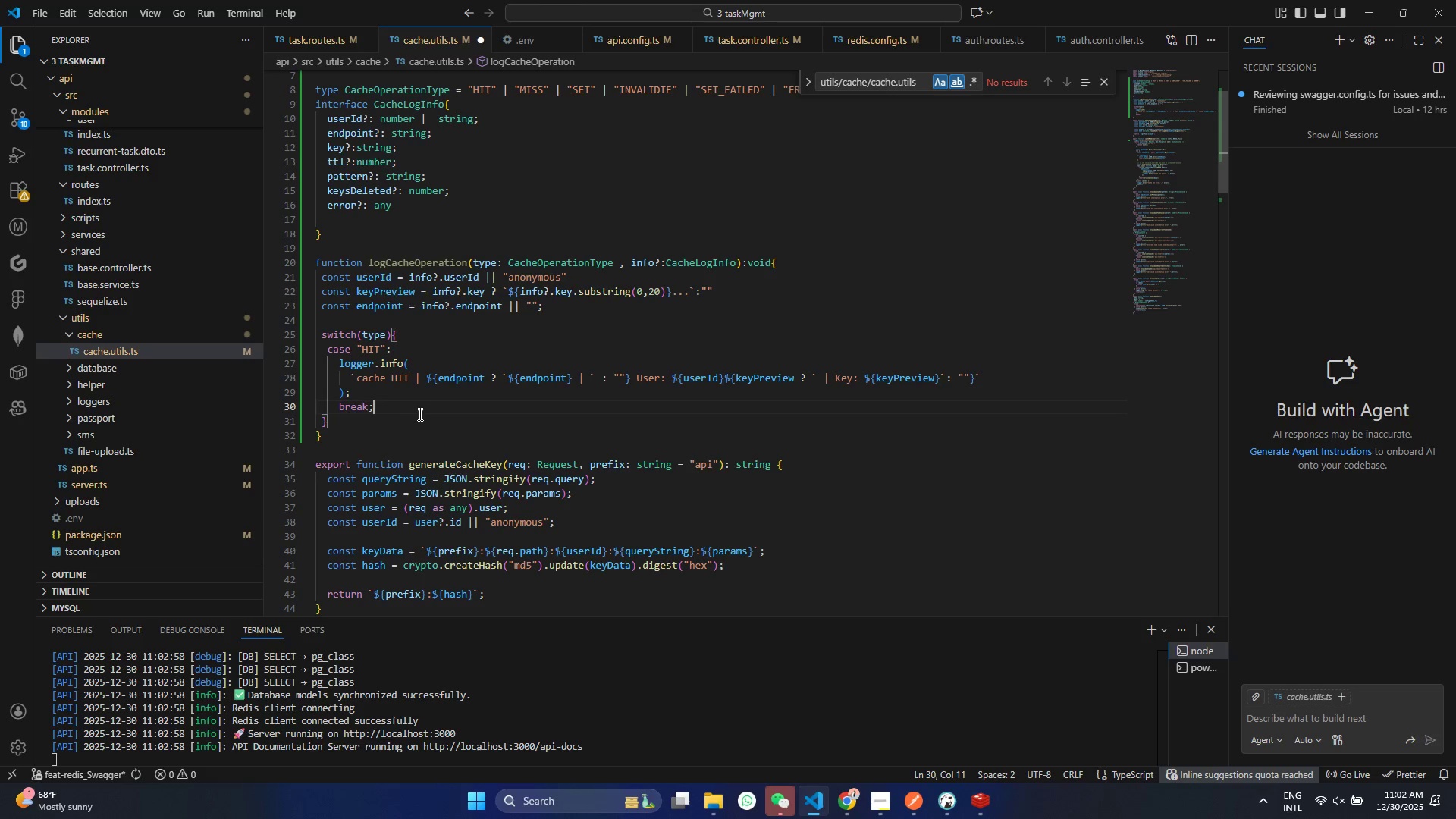 
left_click([334, 419])
 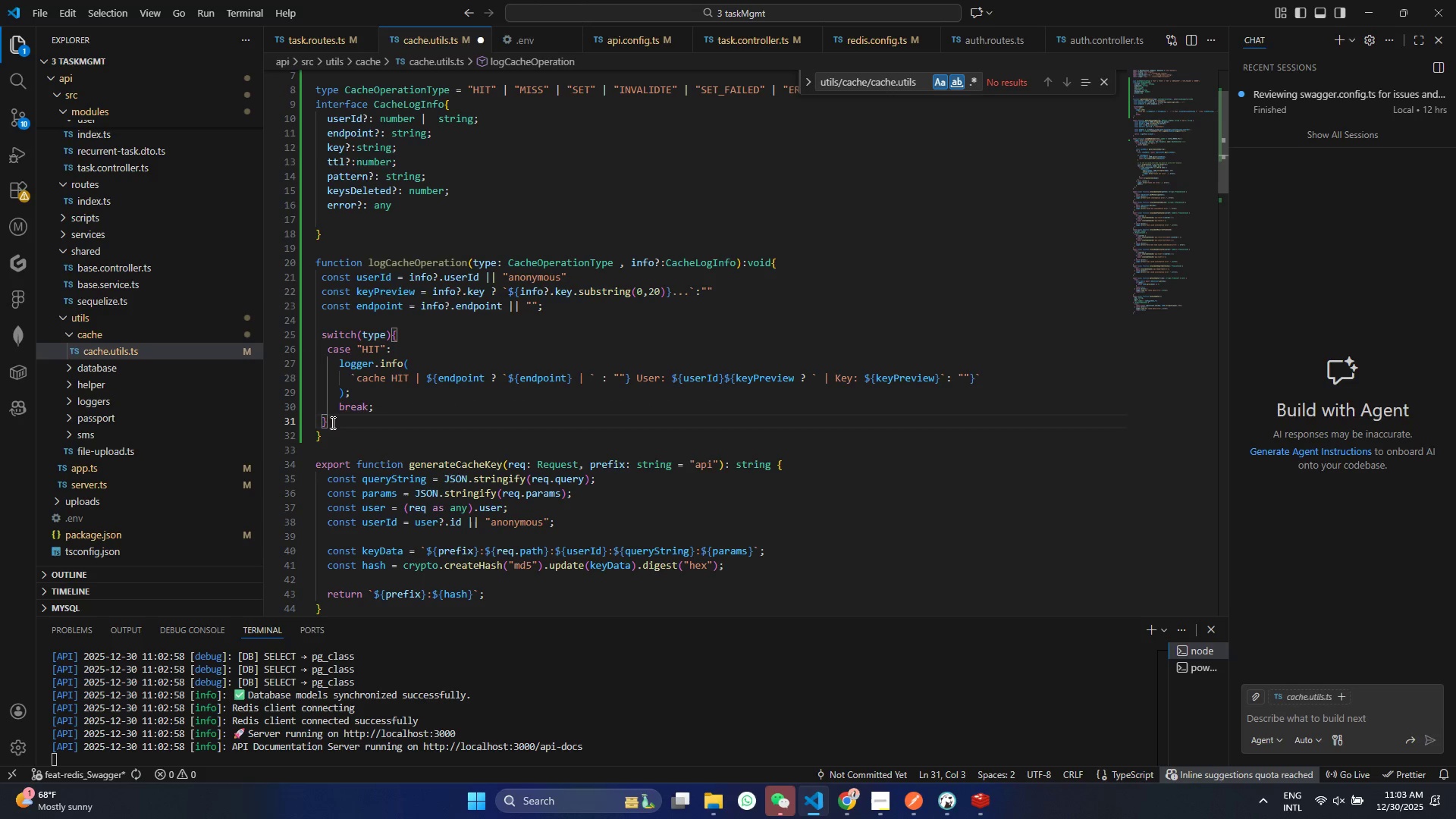 
double_click([376, 401])
 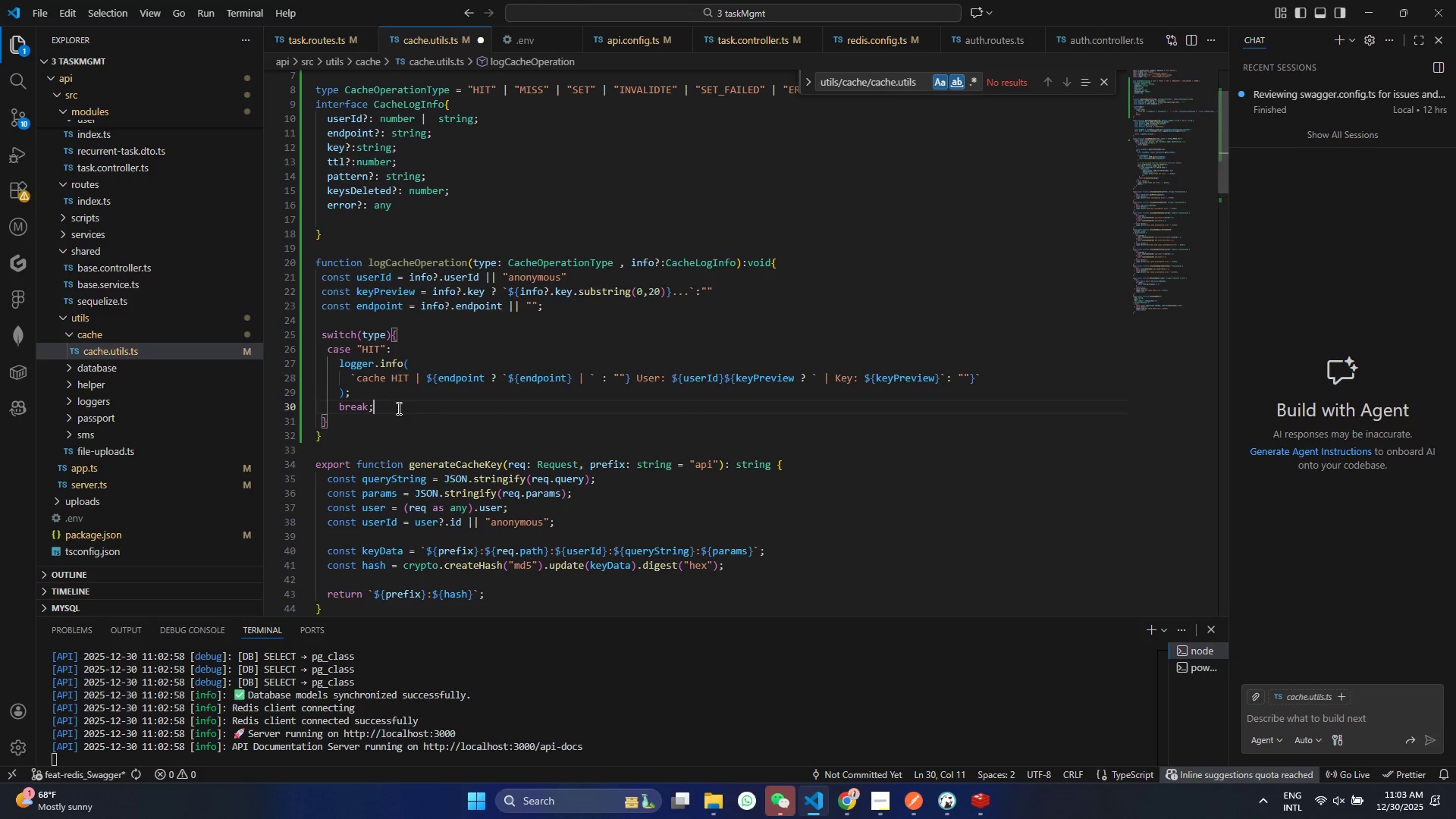 
left_click_drag(start_coordinate=[397, 408], to_coordinate=[231, 353])
 